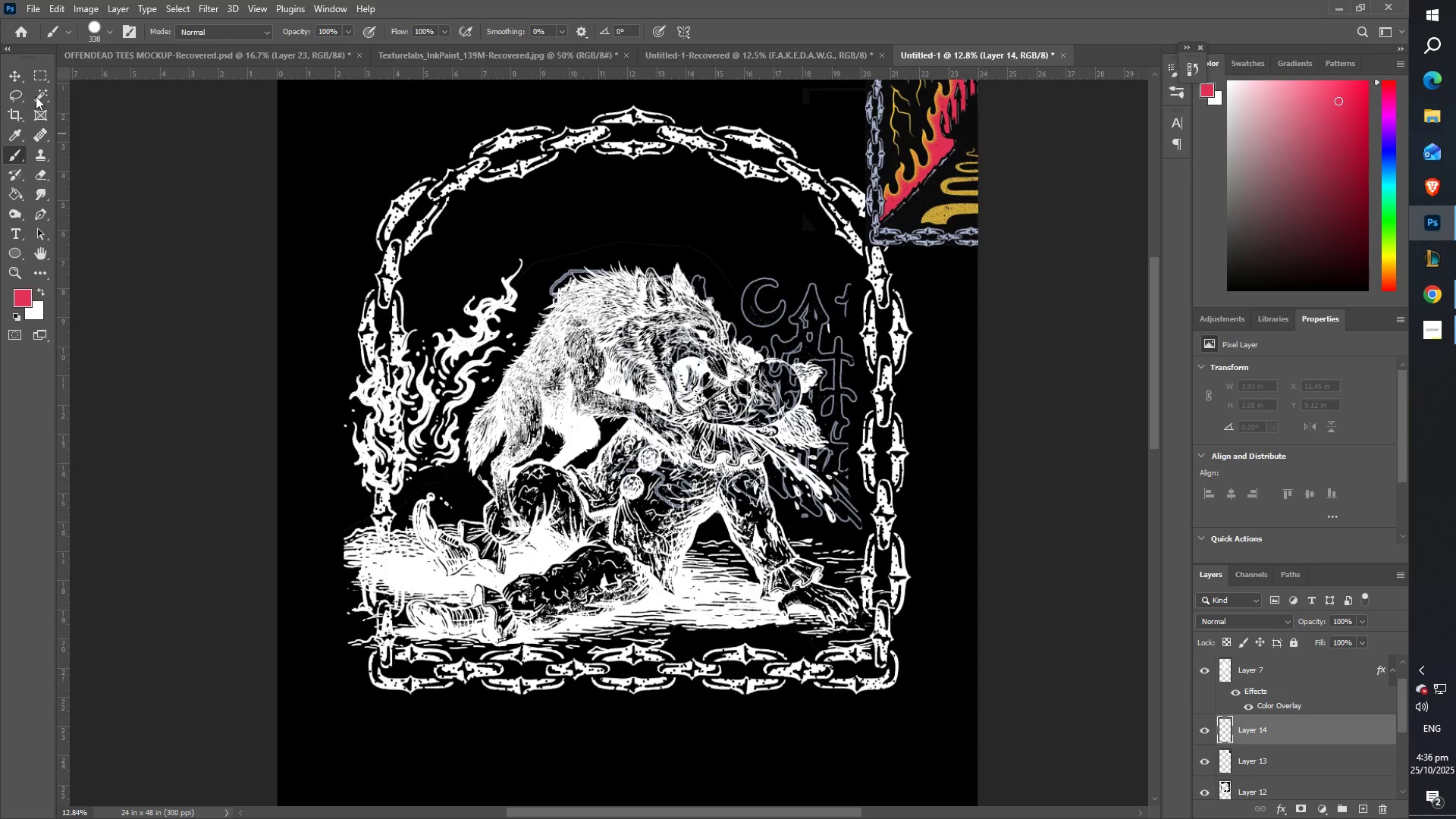 
left_click([17, 78])
 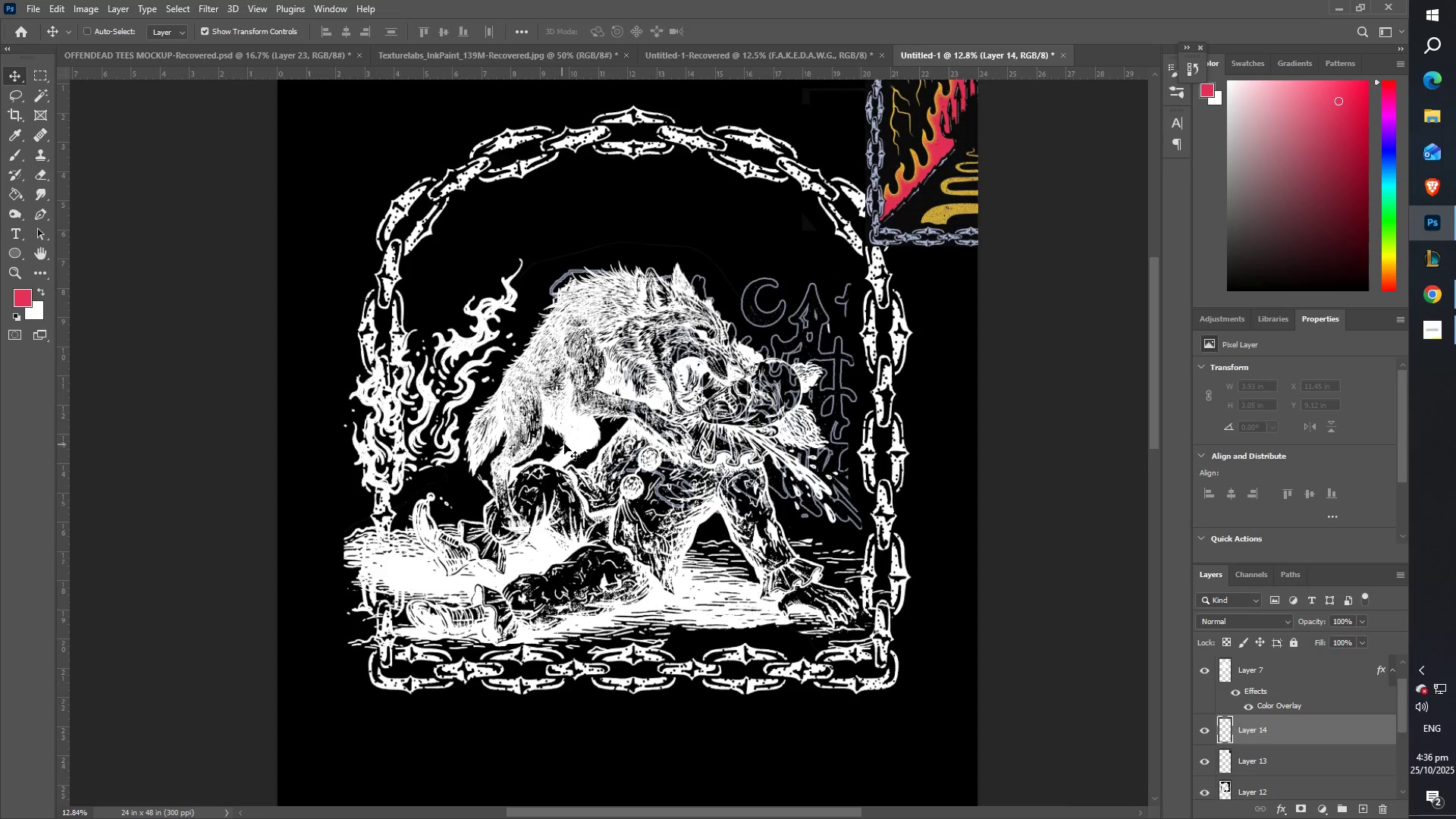 
right_click([570, 442])
 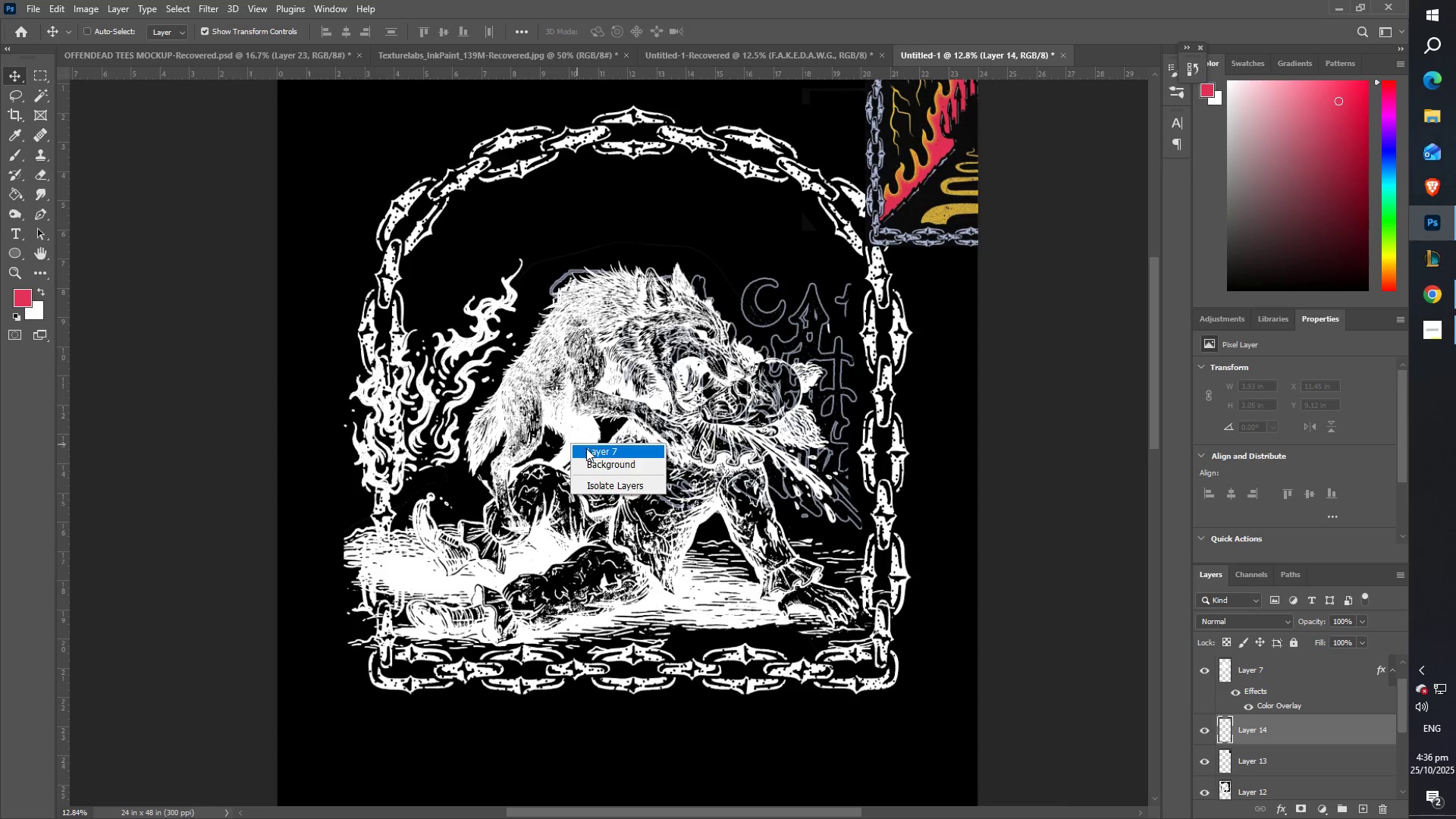 
left_click([586, 448])
 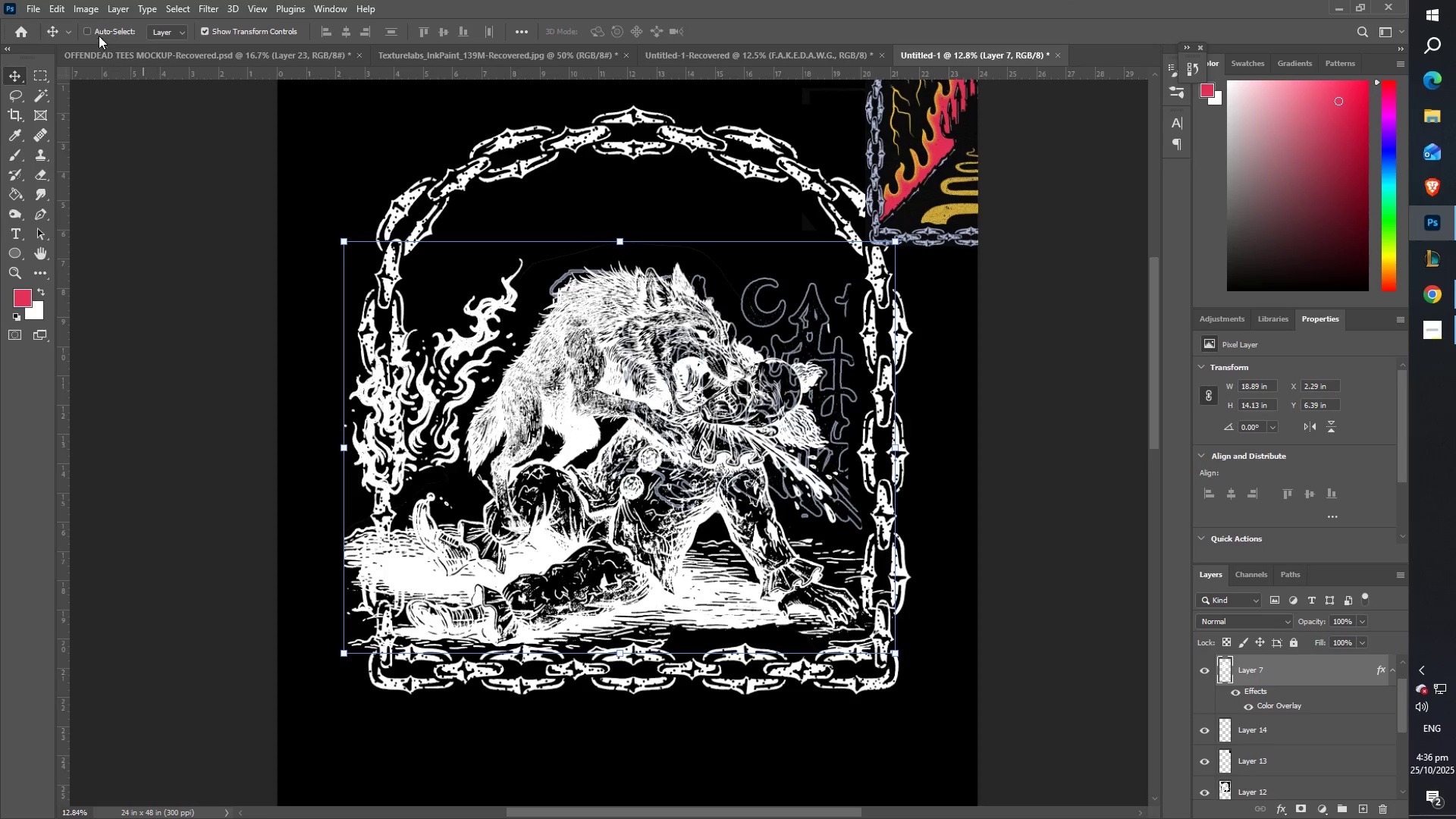 
left_click([89, 5])
 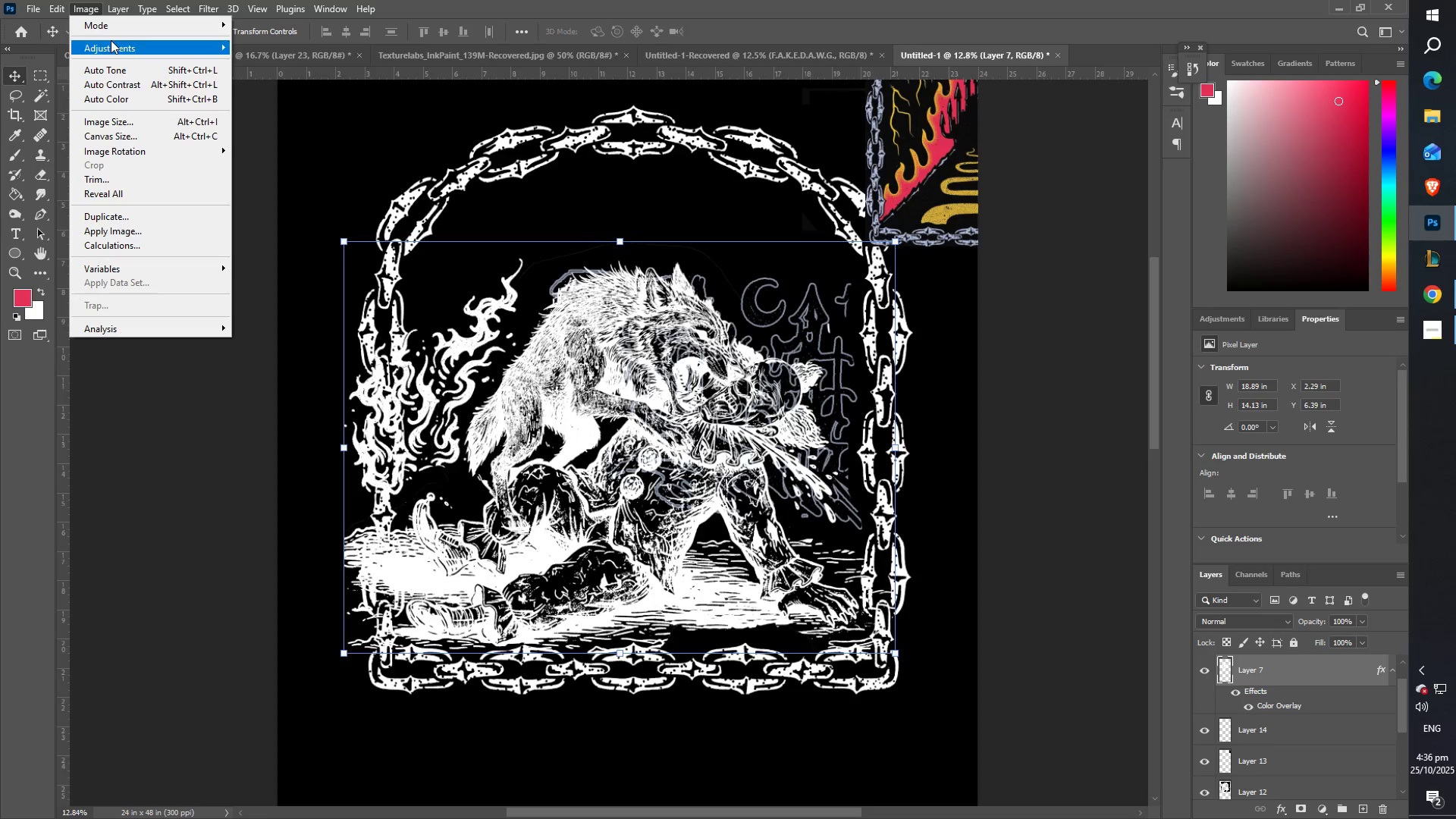 
left_click([111, 40])
 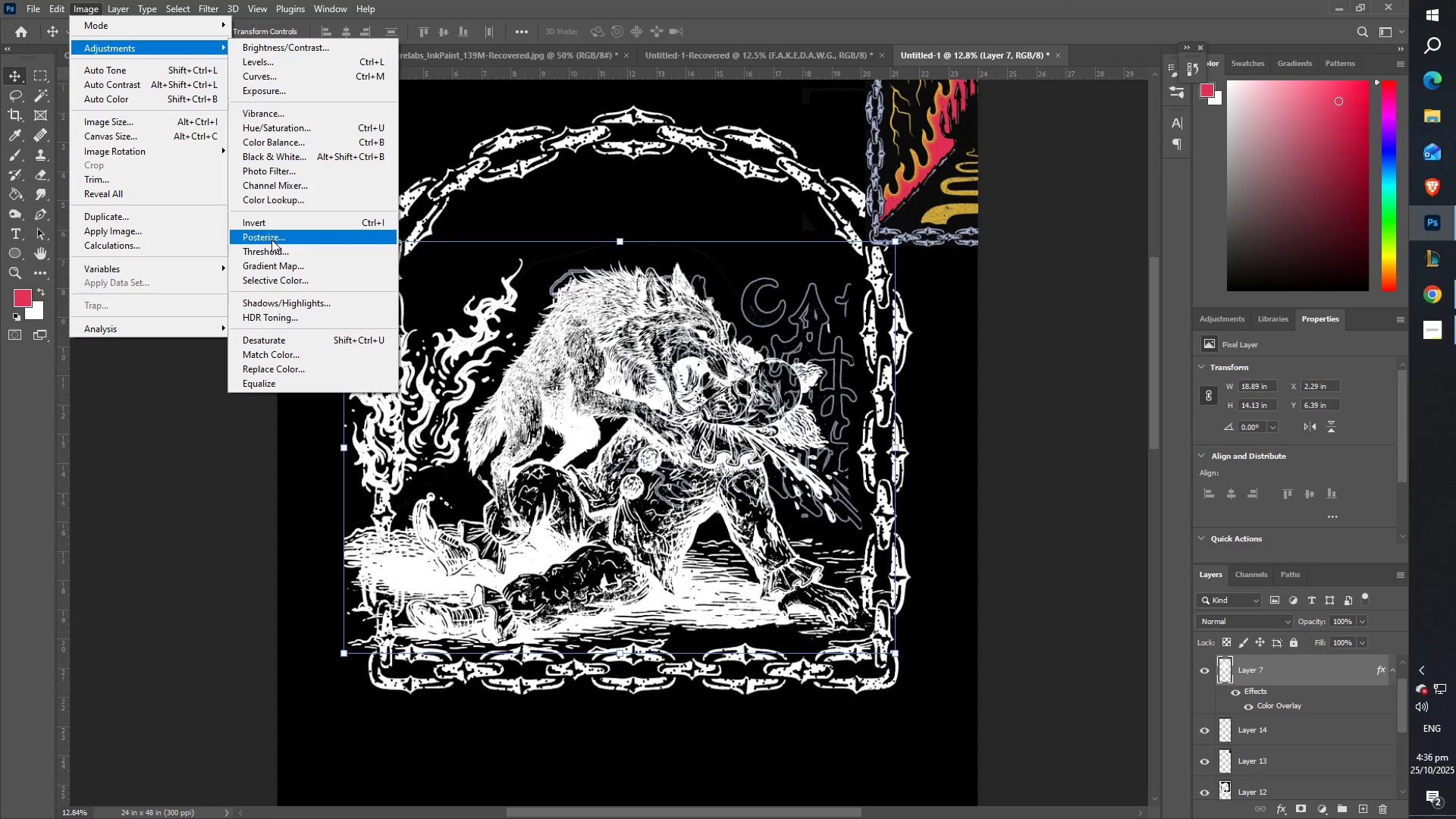 
left_click([263, 225])
 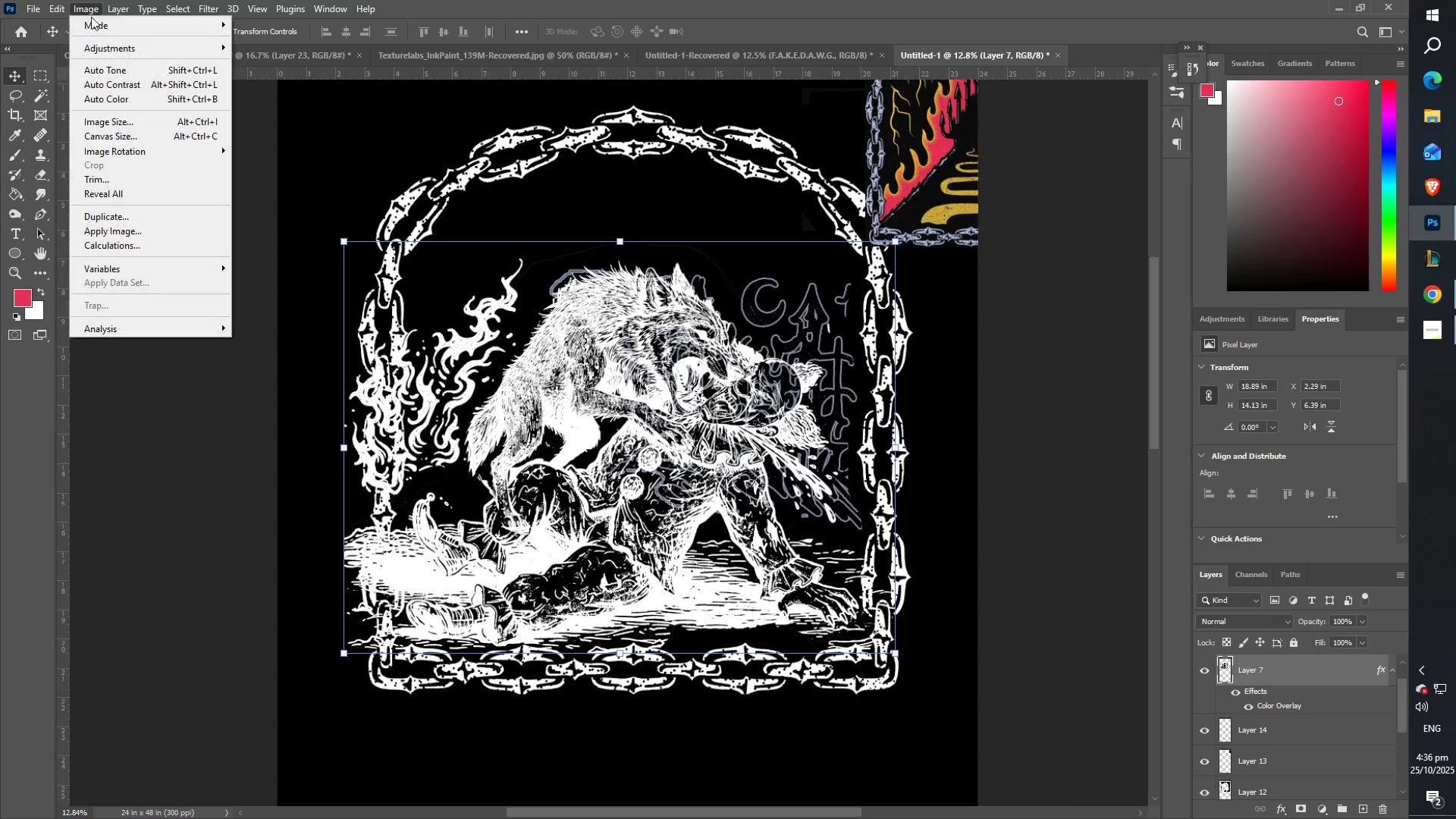 
left_click([165, 141])
 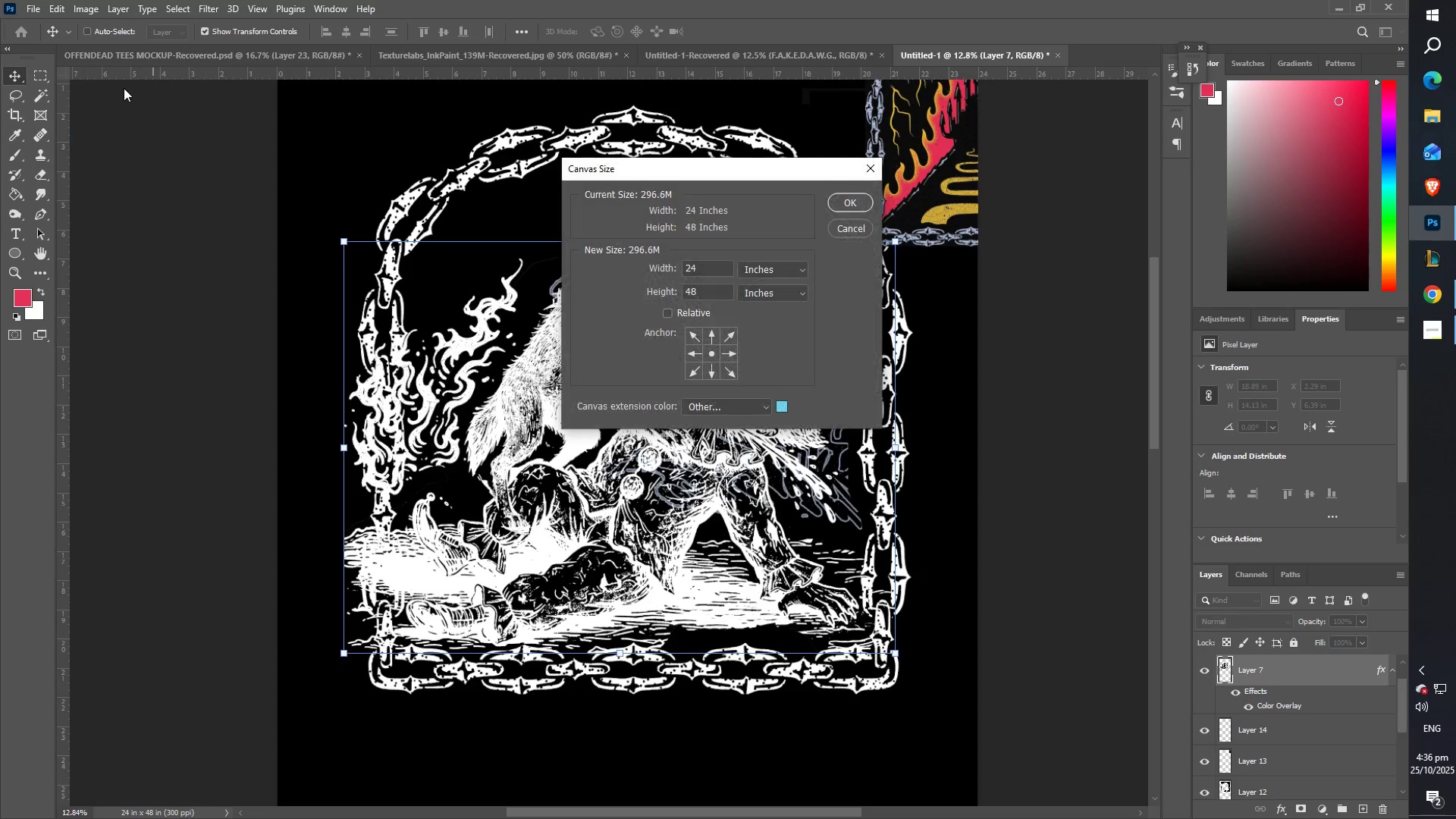 
key(Control+ControlLeft)
 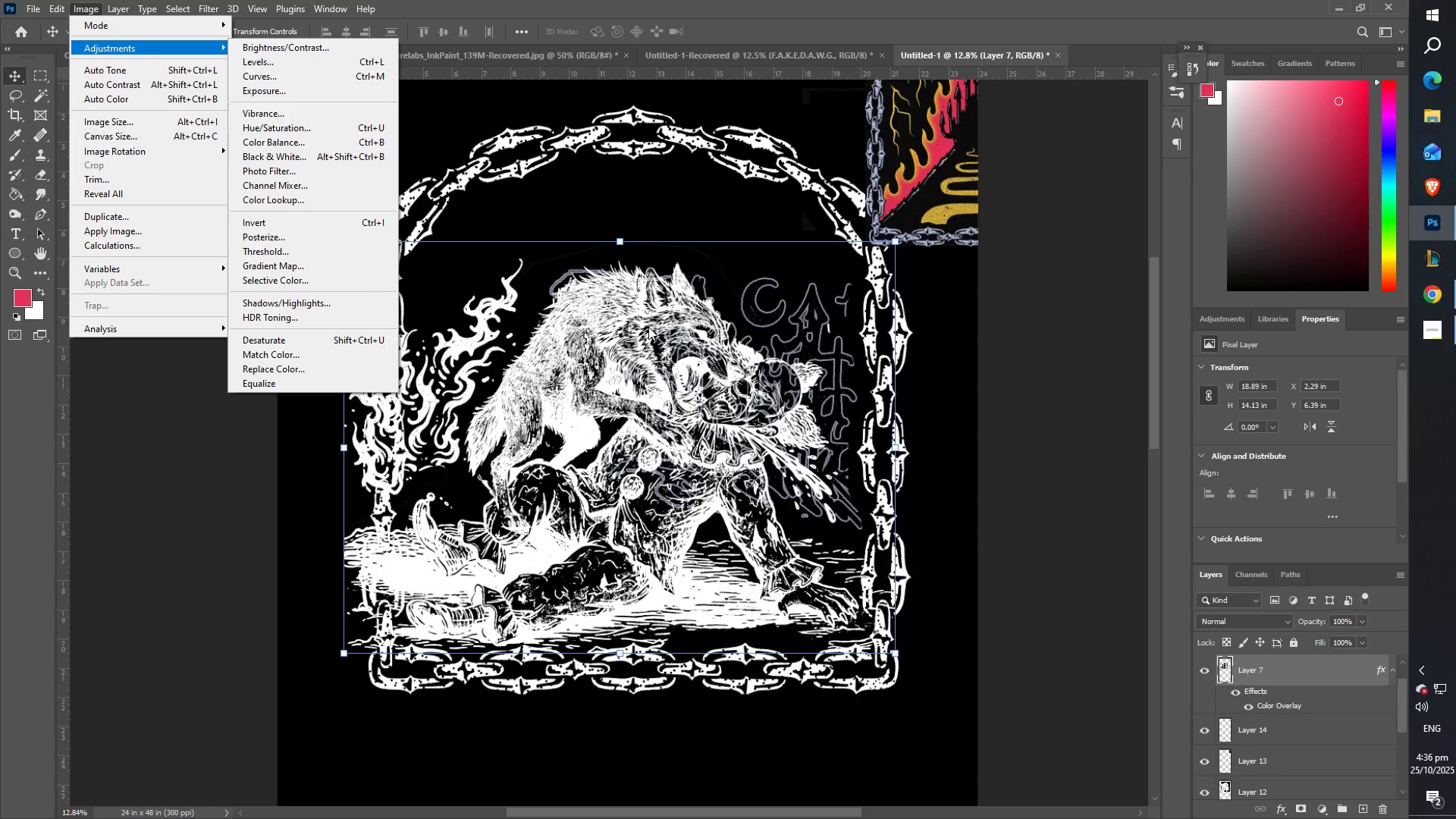 
left_click([1248, 704])
 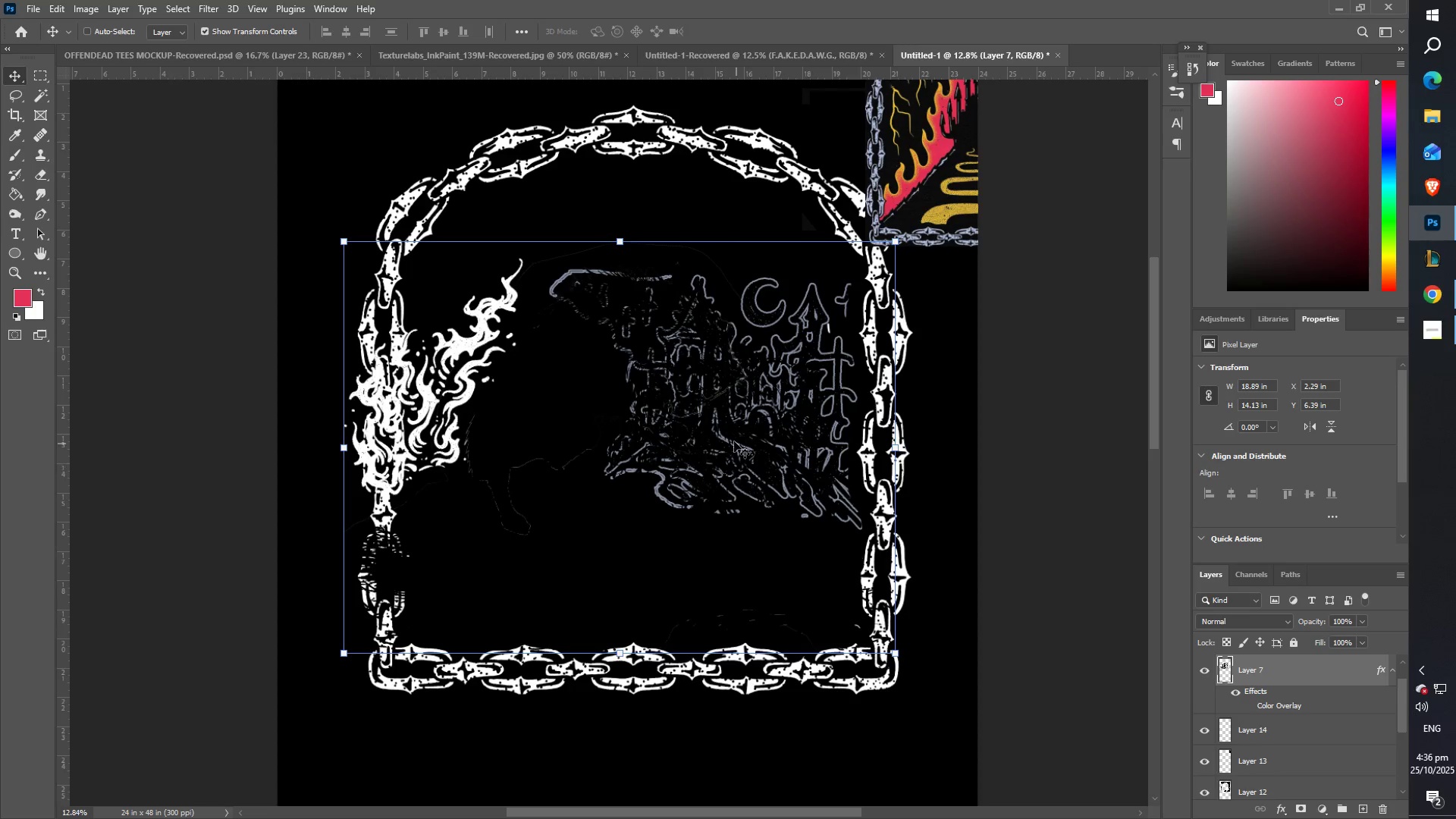 
key(B)
 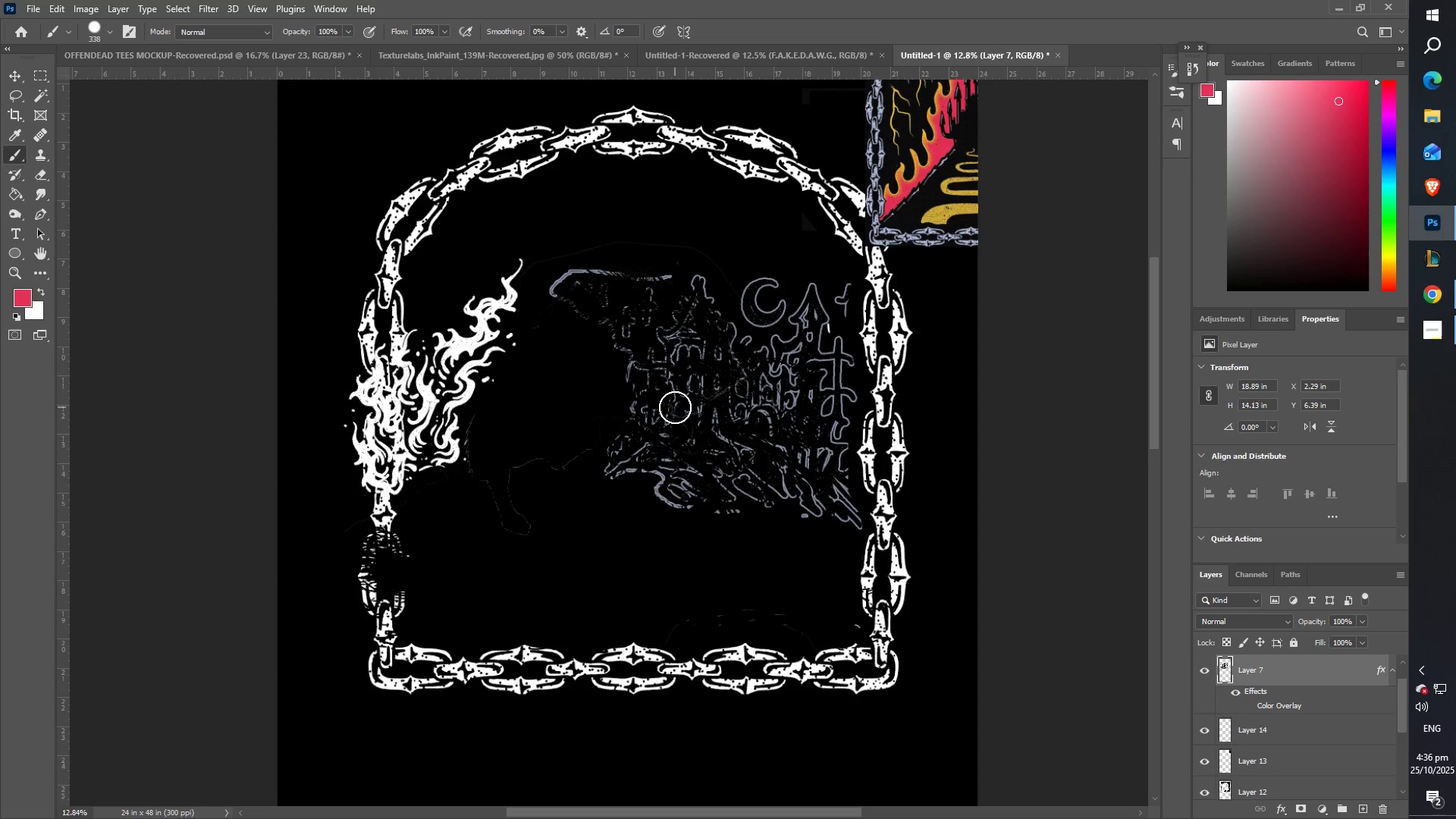 
left_click_drag(start_coordinate=[652, 392], to_coordinate=[661, 370])
 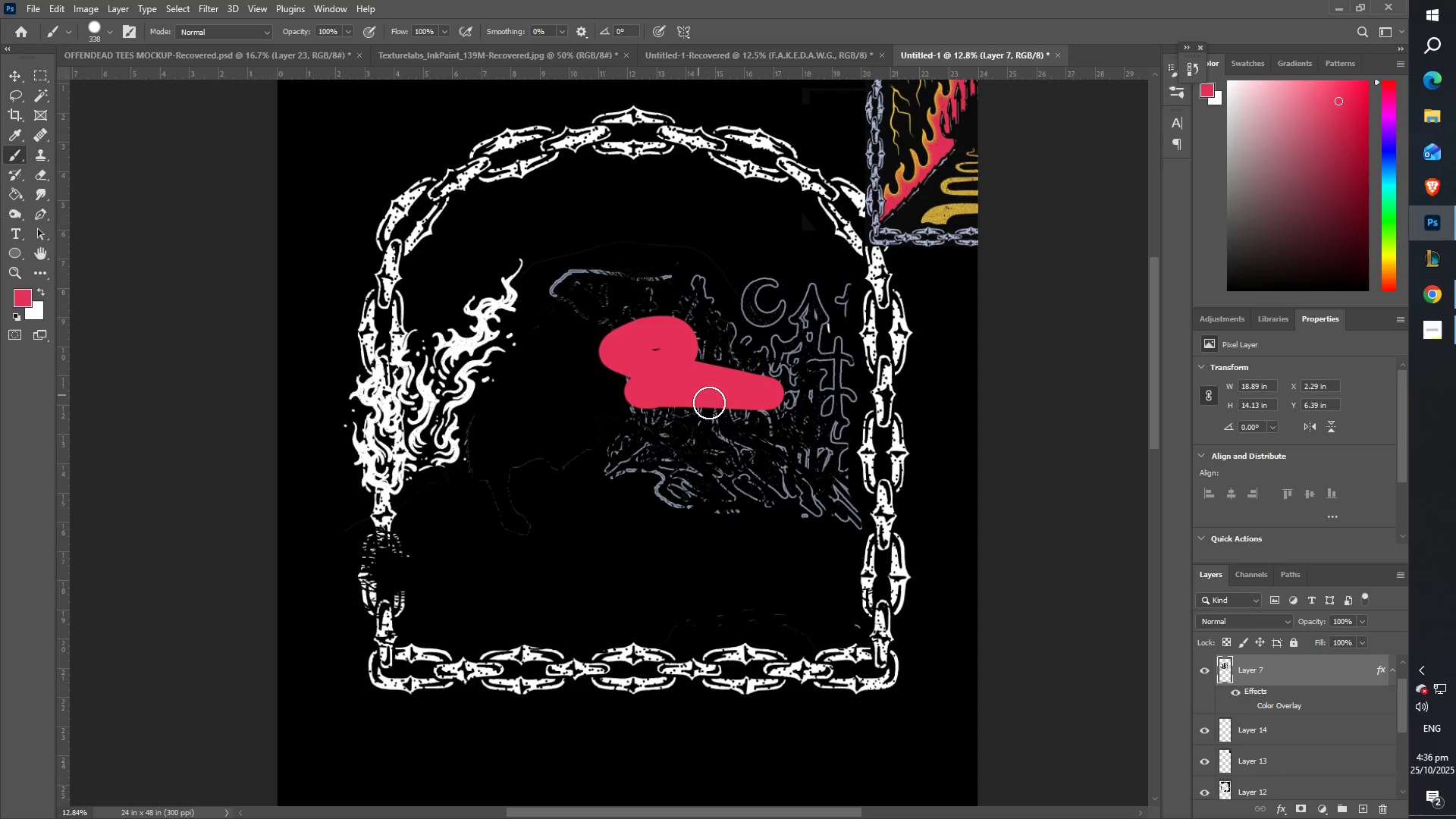 
key(Control+ControlLeft)
 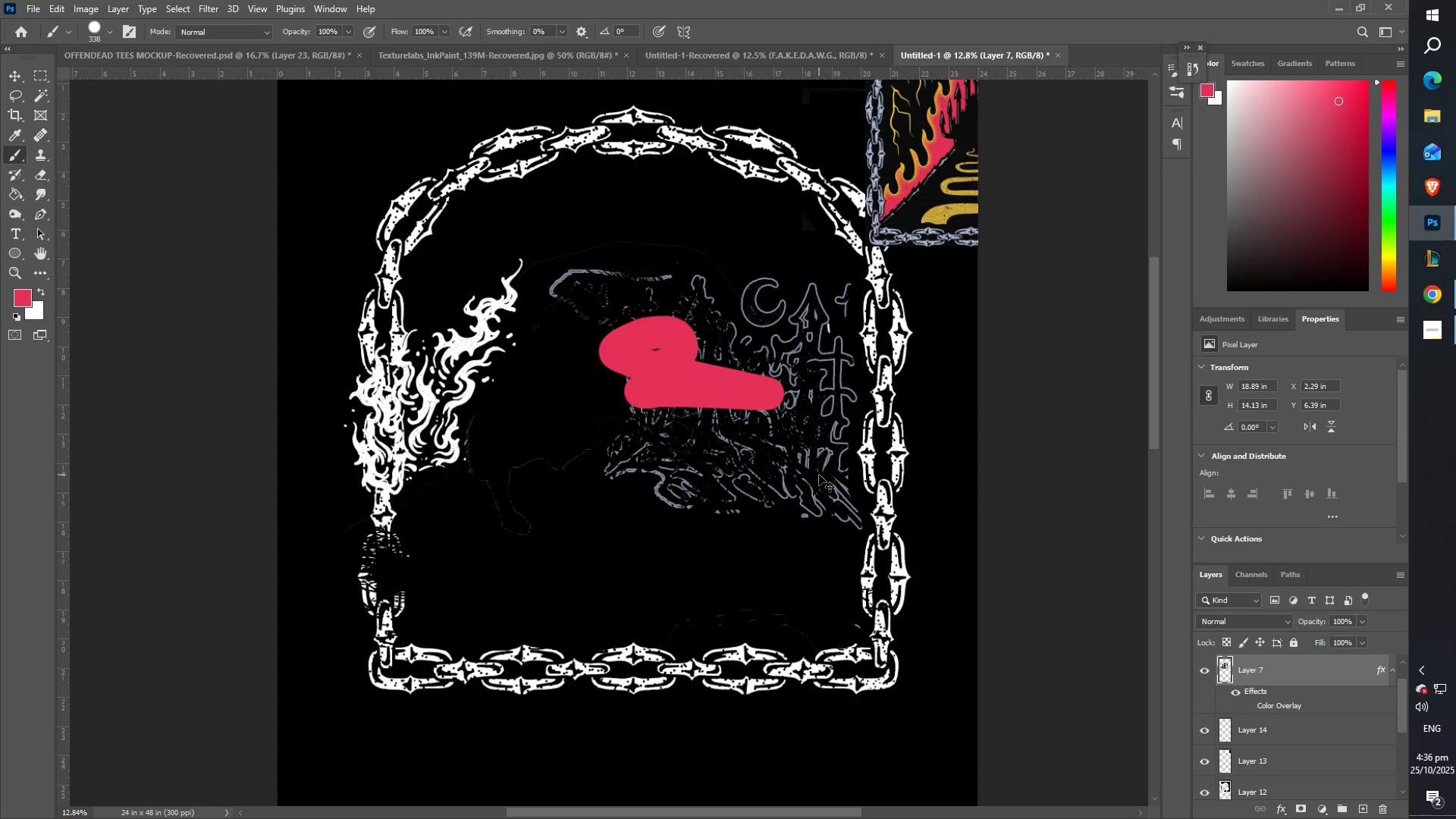 
key(Control+Z)
 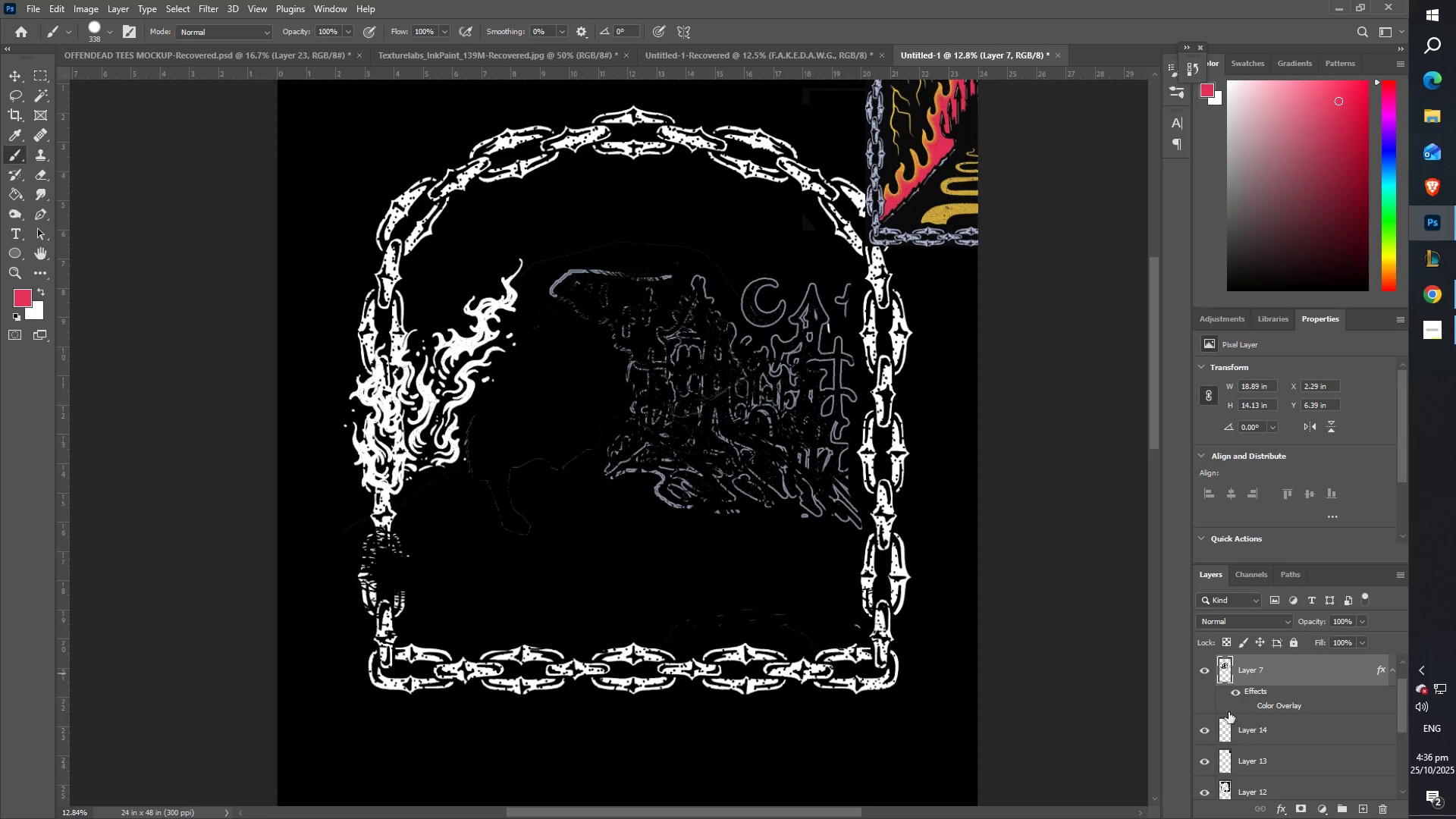 
left_click([1235, 720])
 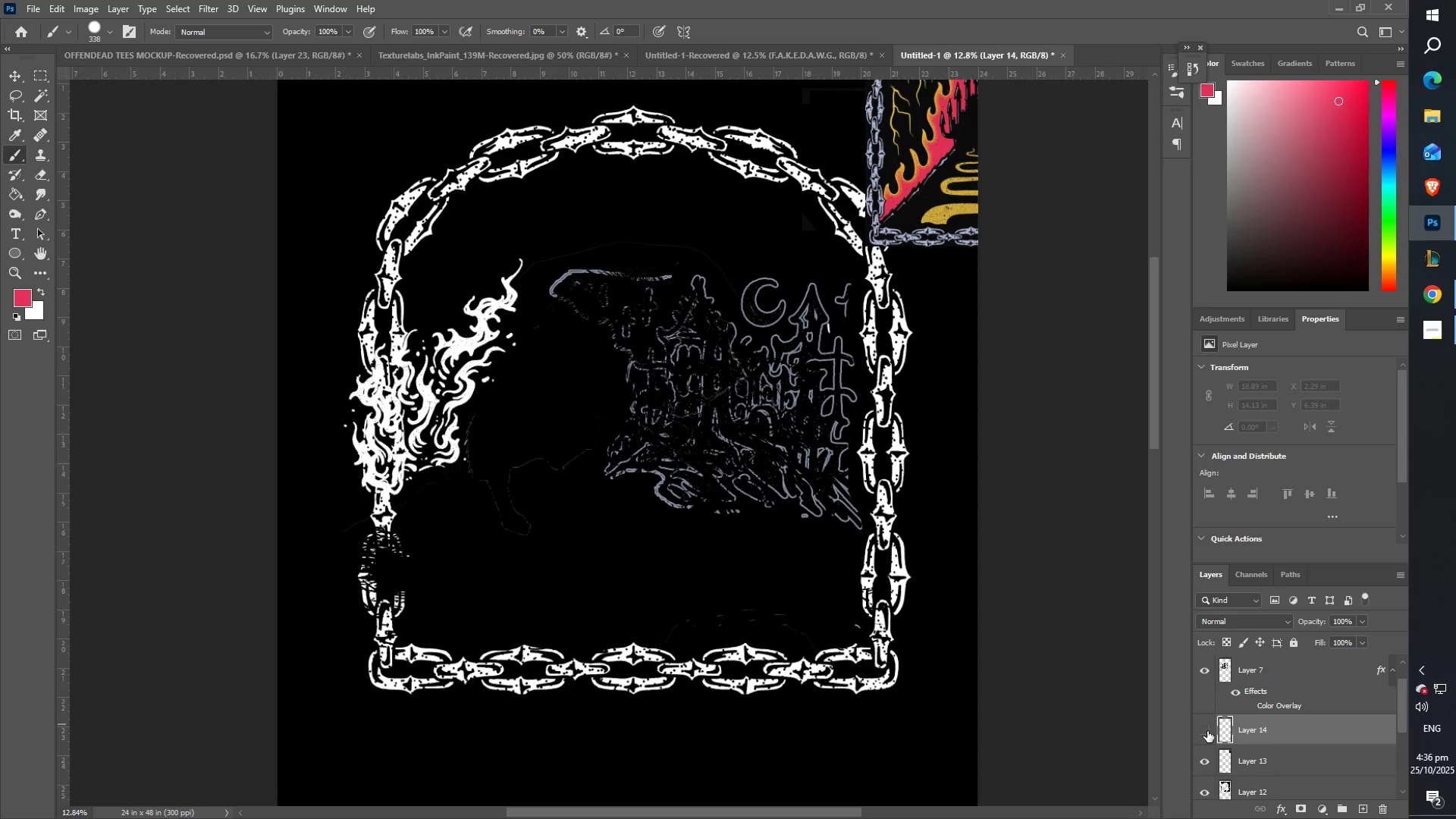 
double_click([1207, 731])
 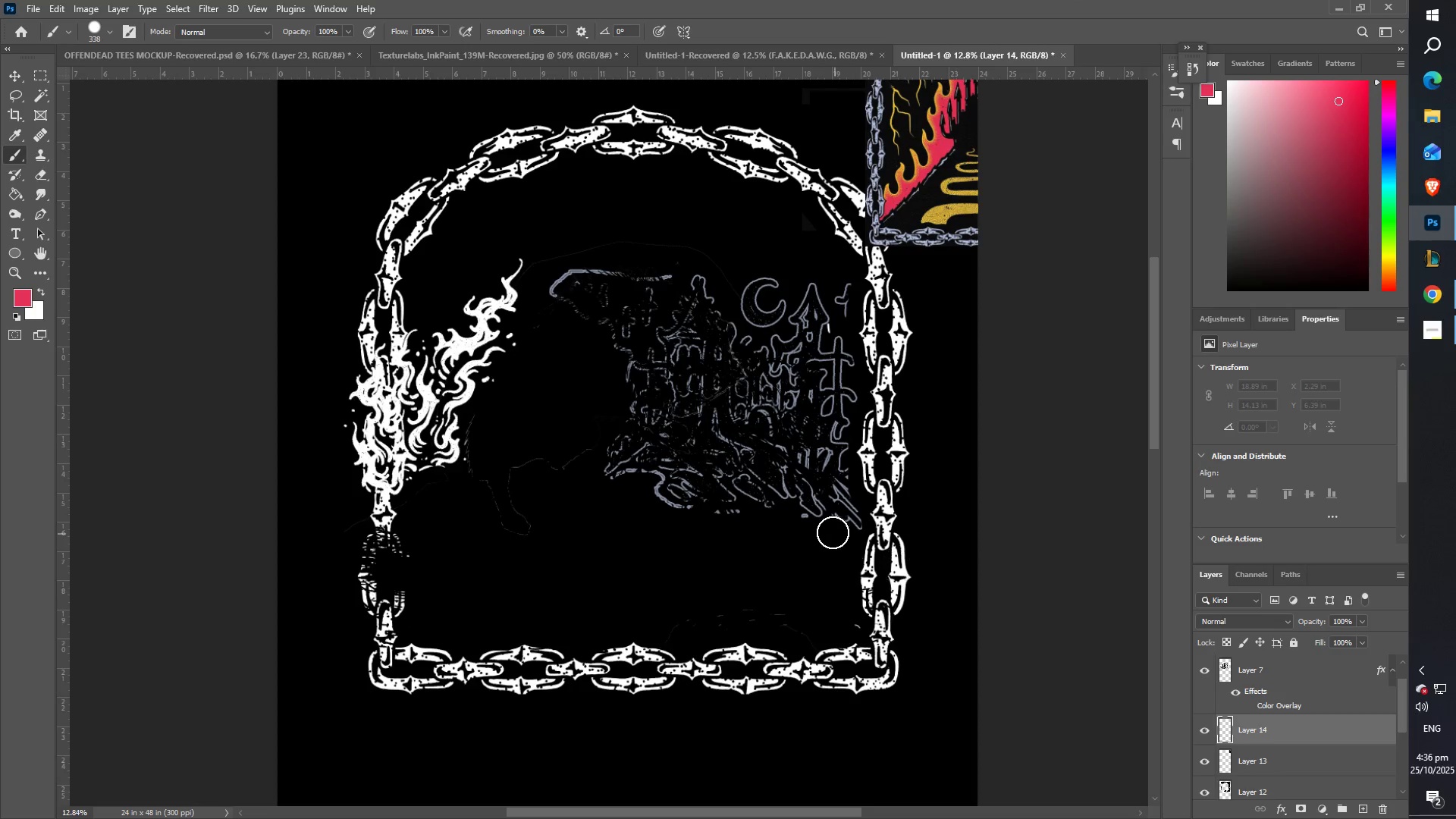 
left_click_drag(start_coordinate=[686, 481], to_coordinate=[531, 452])
 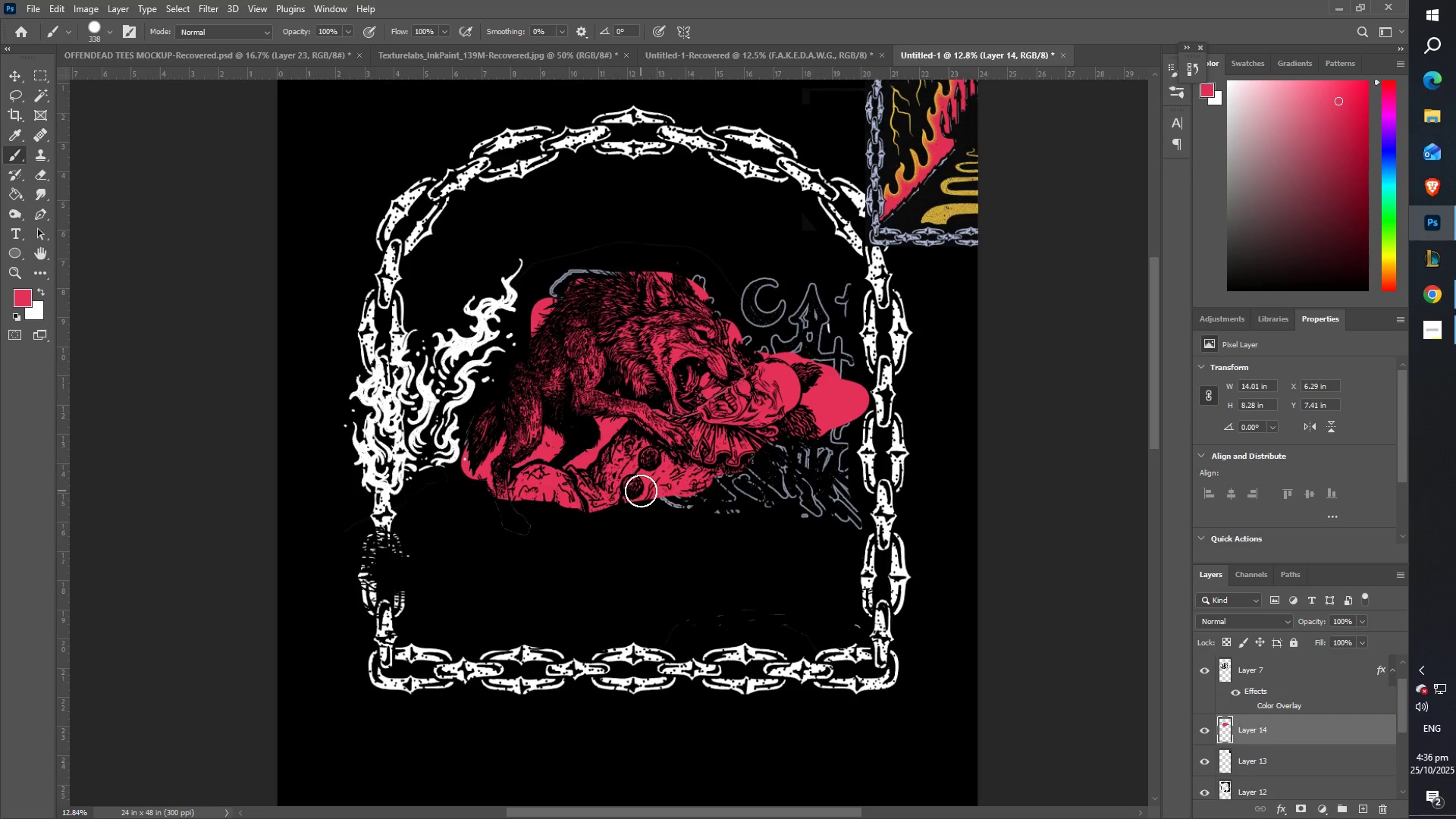 
key(Control+Z)
 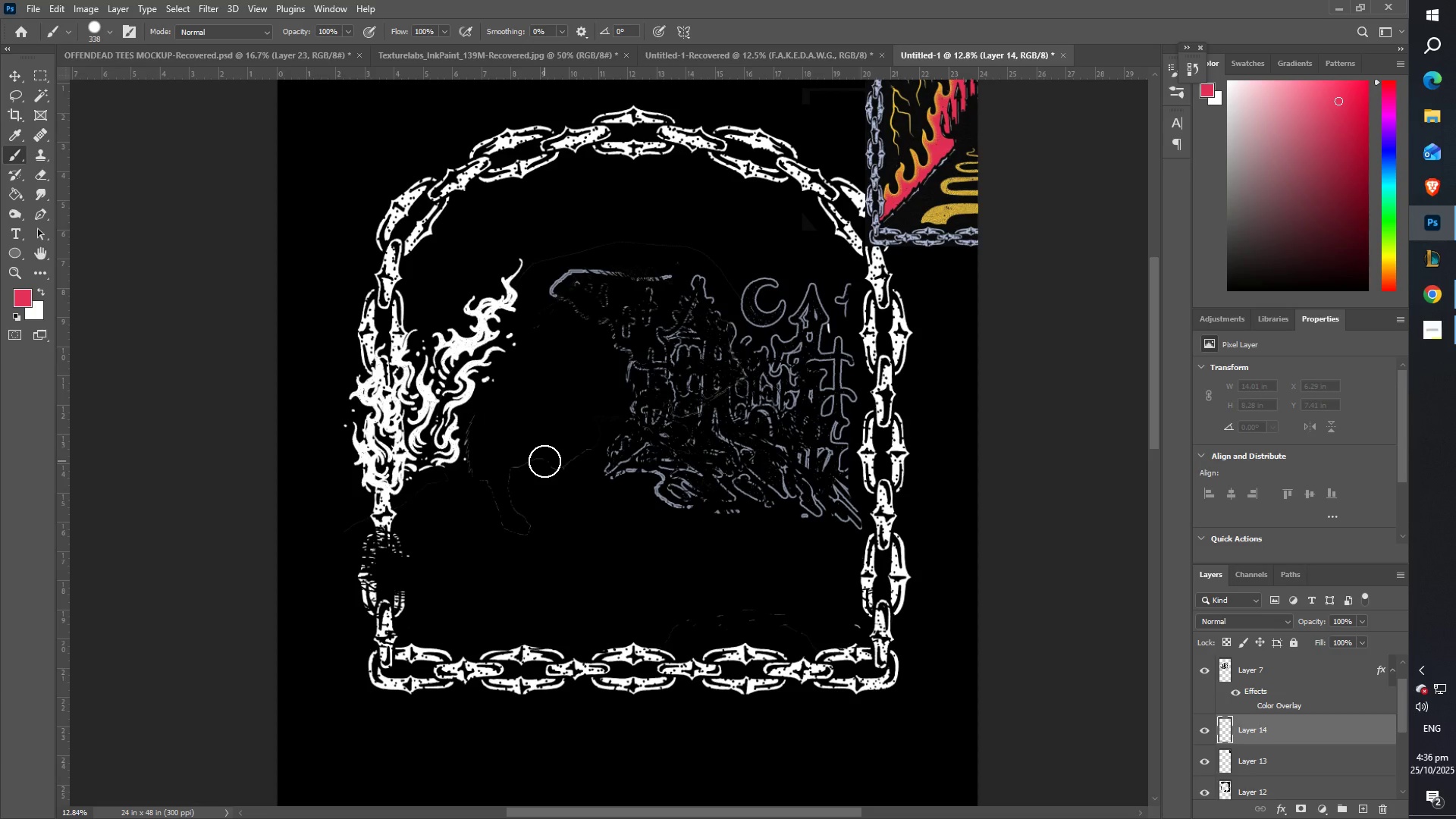 
key(B)
 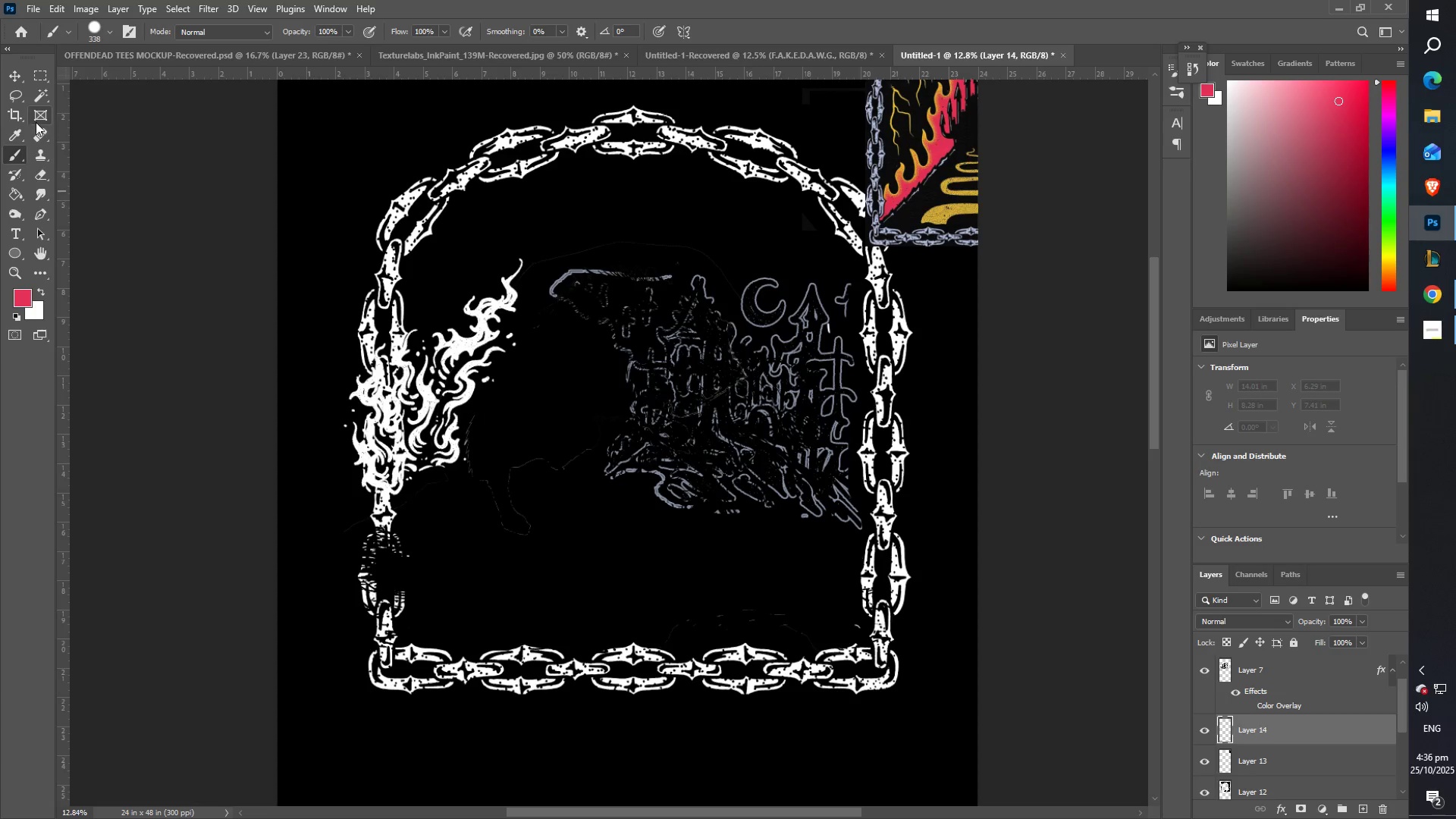 
left_click([89, 33])
 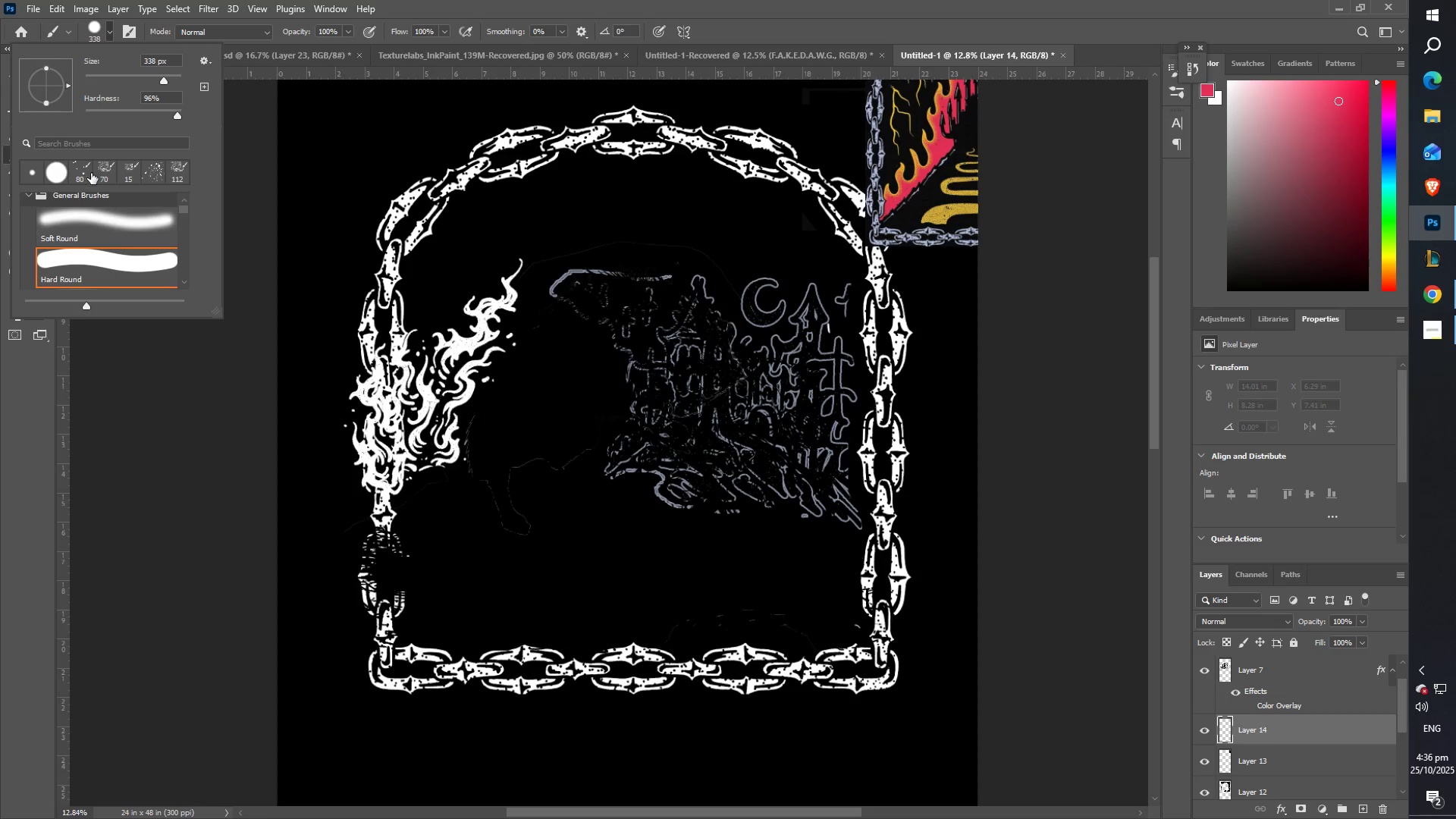 
left_click([84, 173])
 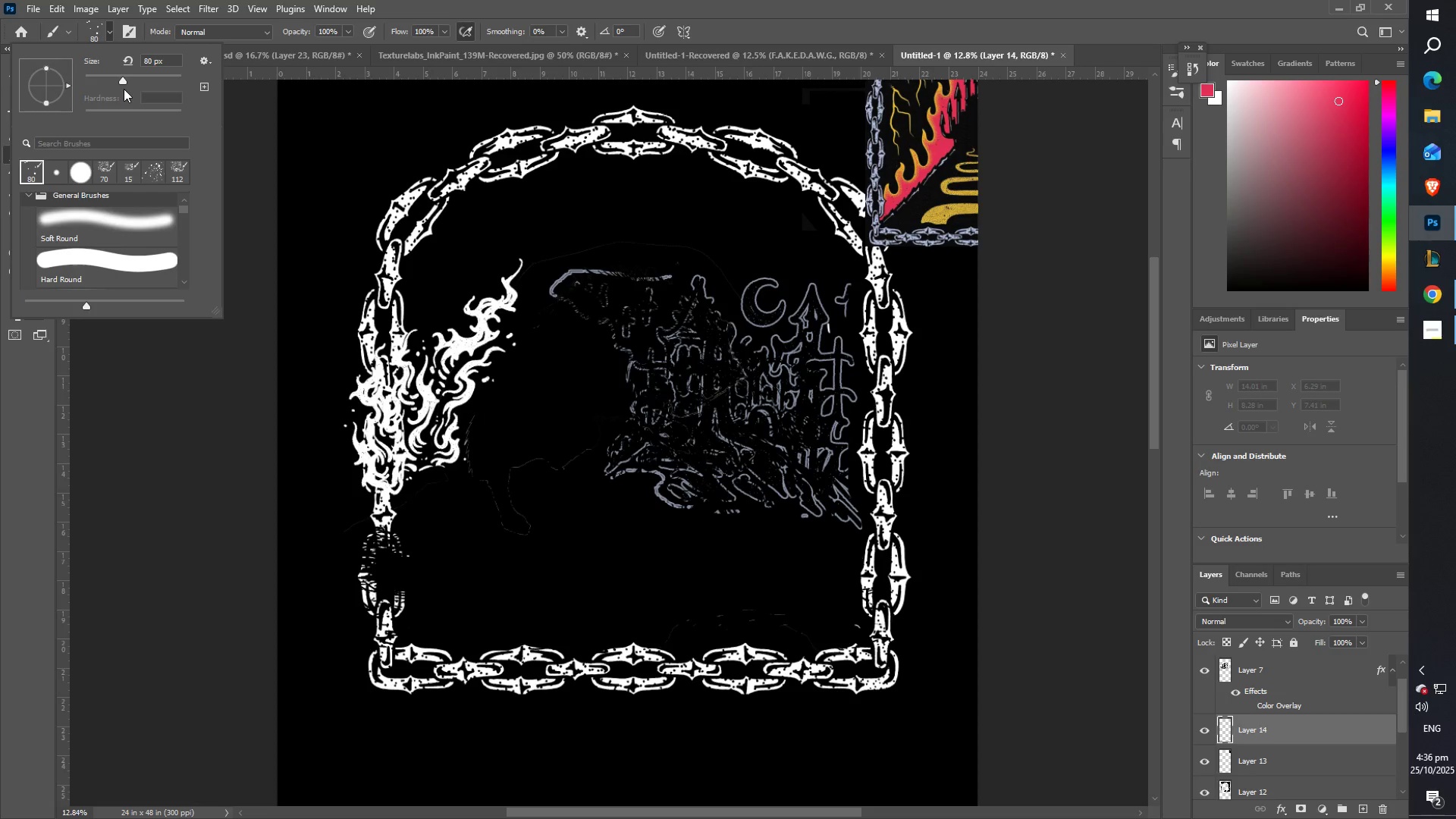 
left_click_drag(start_coordinate=[133, 83], to_coordinate=[154, 83])
 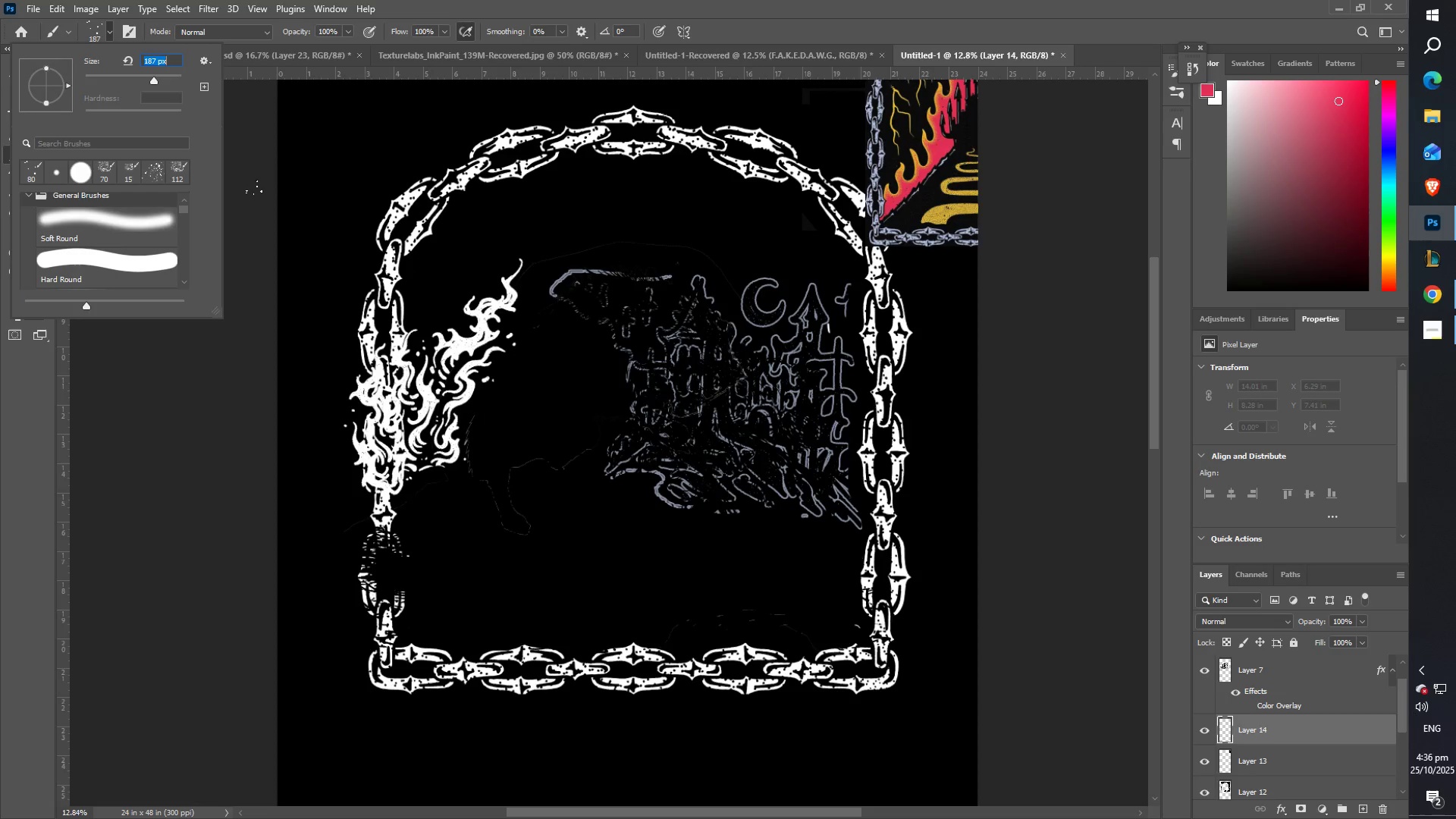 
left_click_drag(start_coordinate=[166, 82], to_coordinate=[170, 82])
 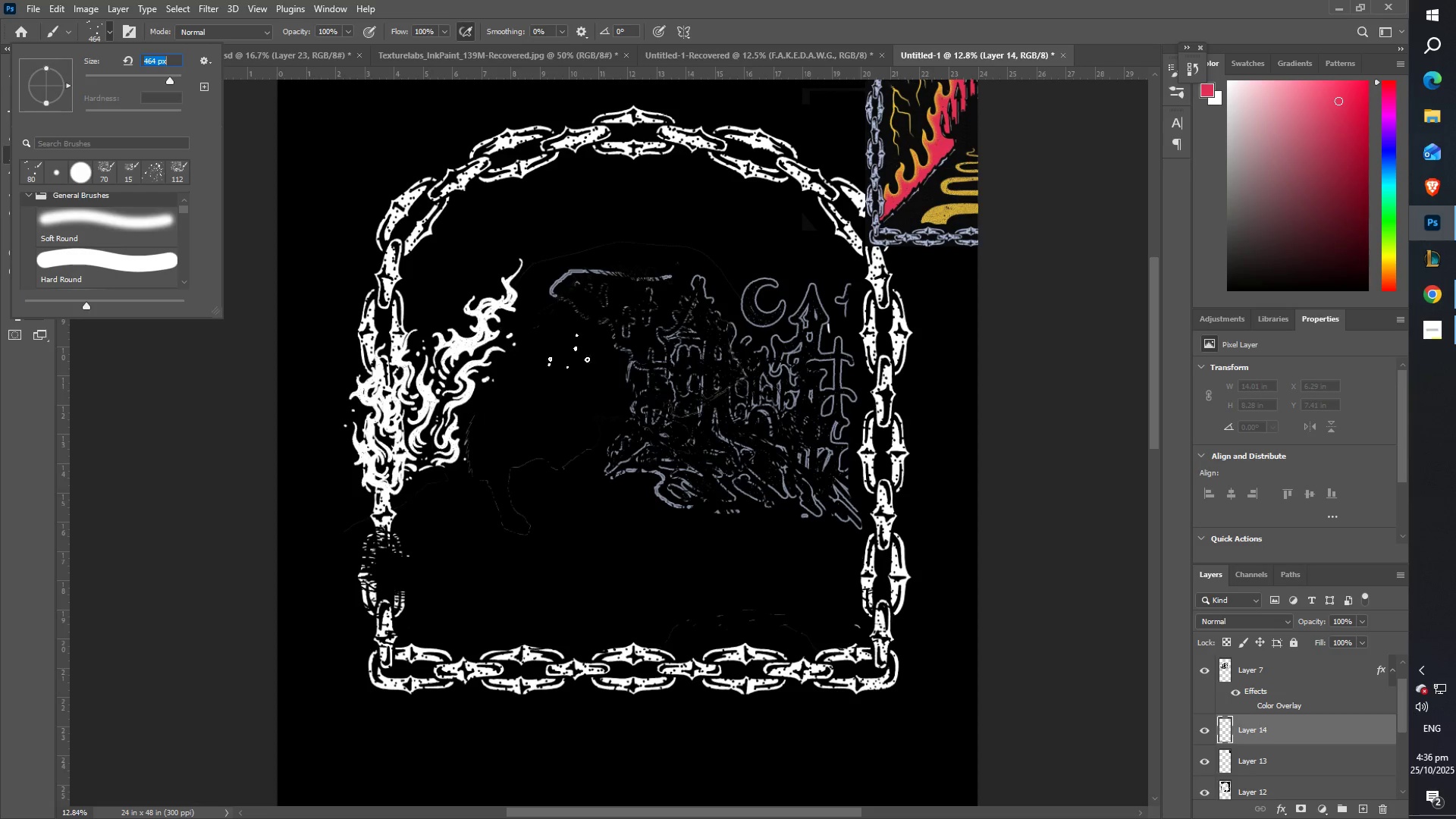 
left_click_drag(start_coordinate=[642, 372], to_coordinate=[497, 504])
 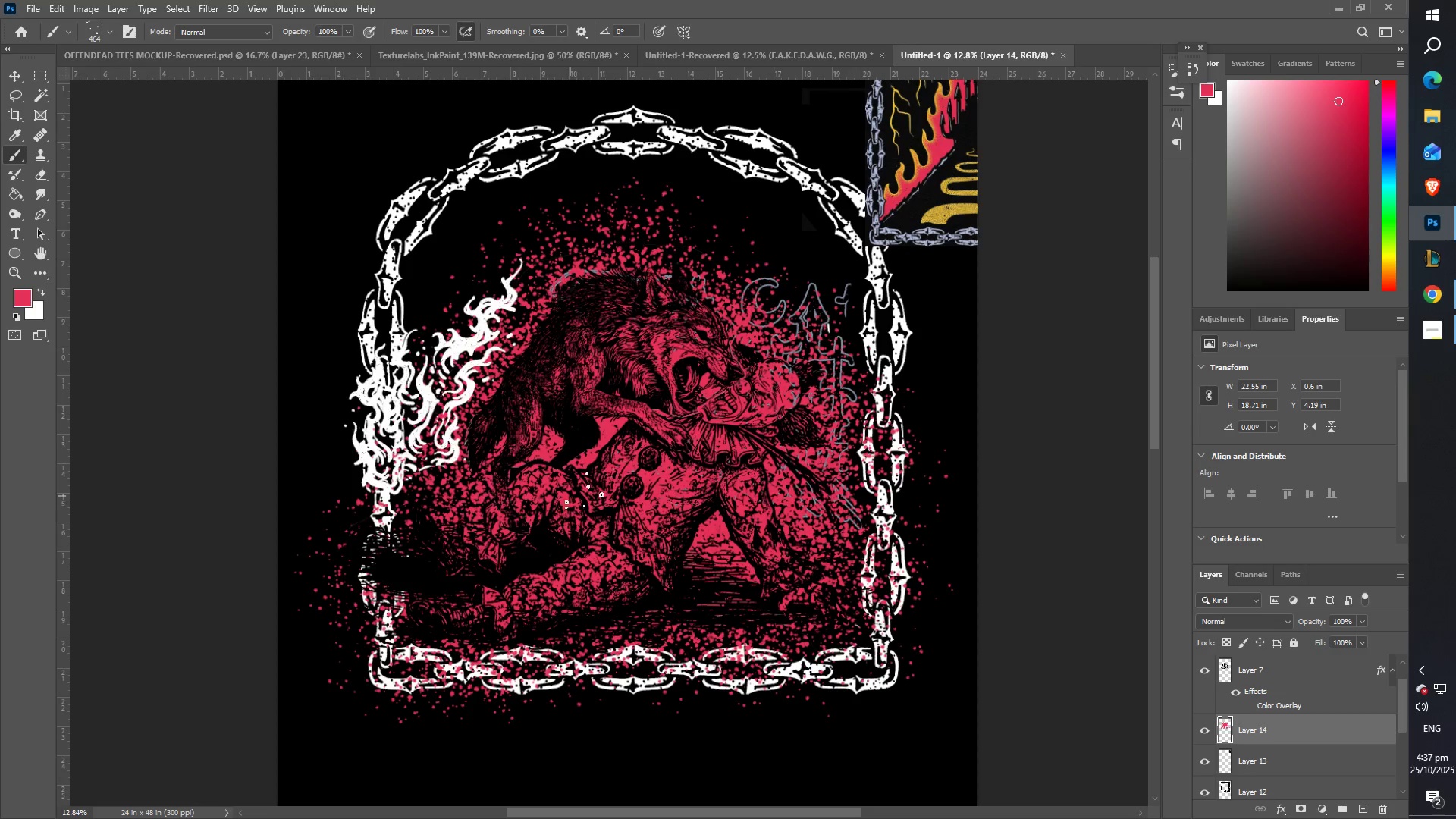 
type(zz)
 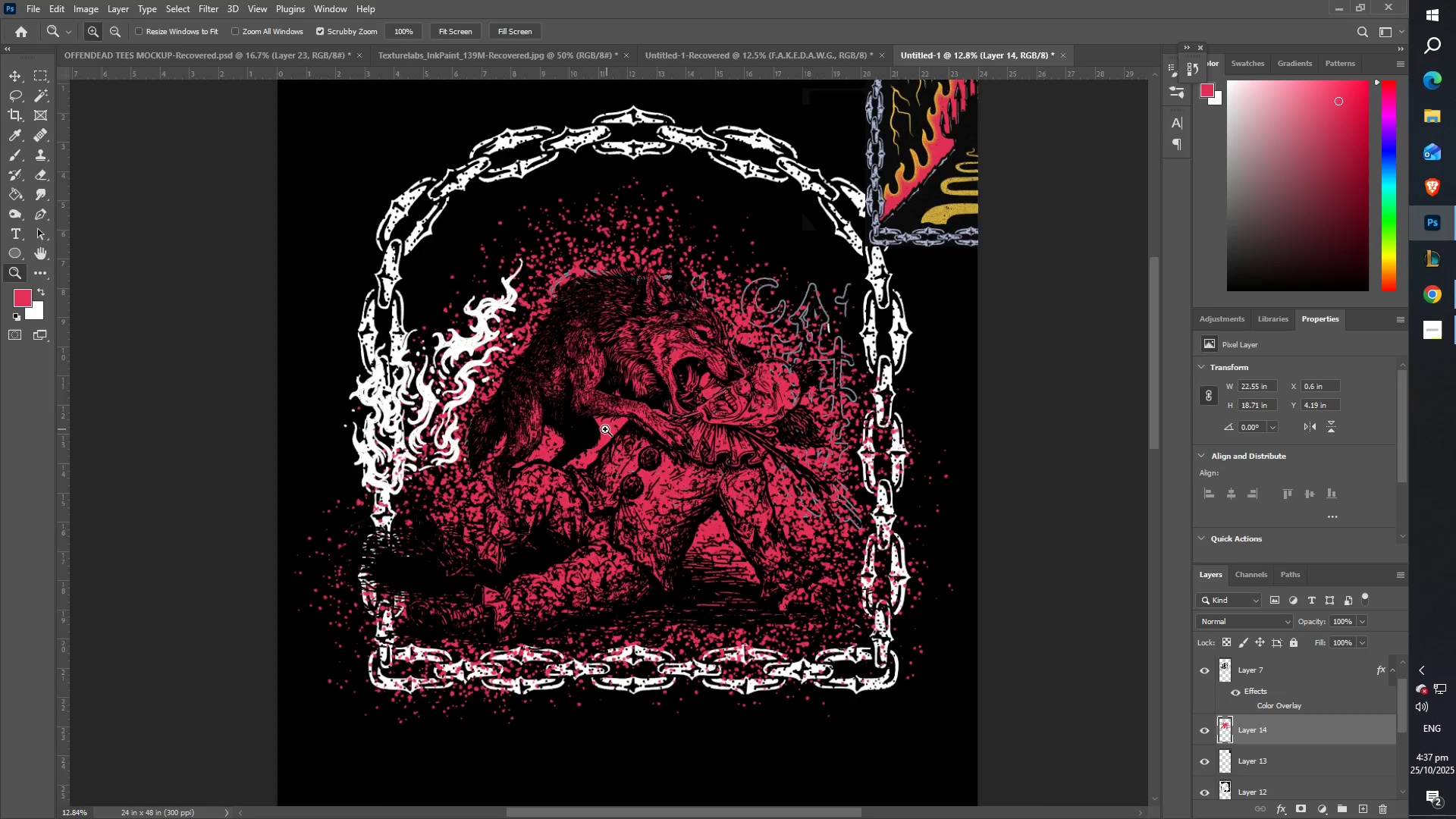 
left_click_drag(start_coordinate=[604, 429], to_coordinate=[549, 422])
 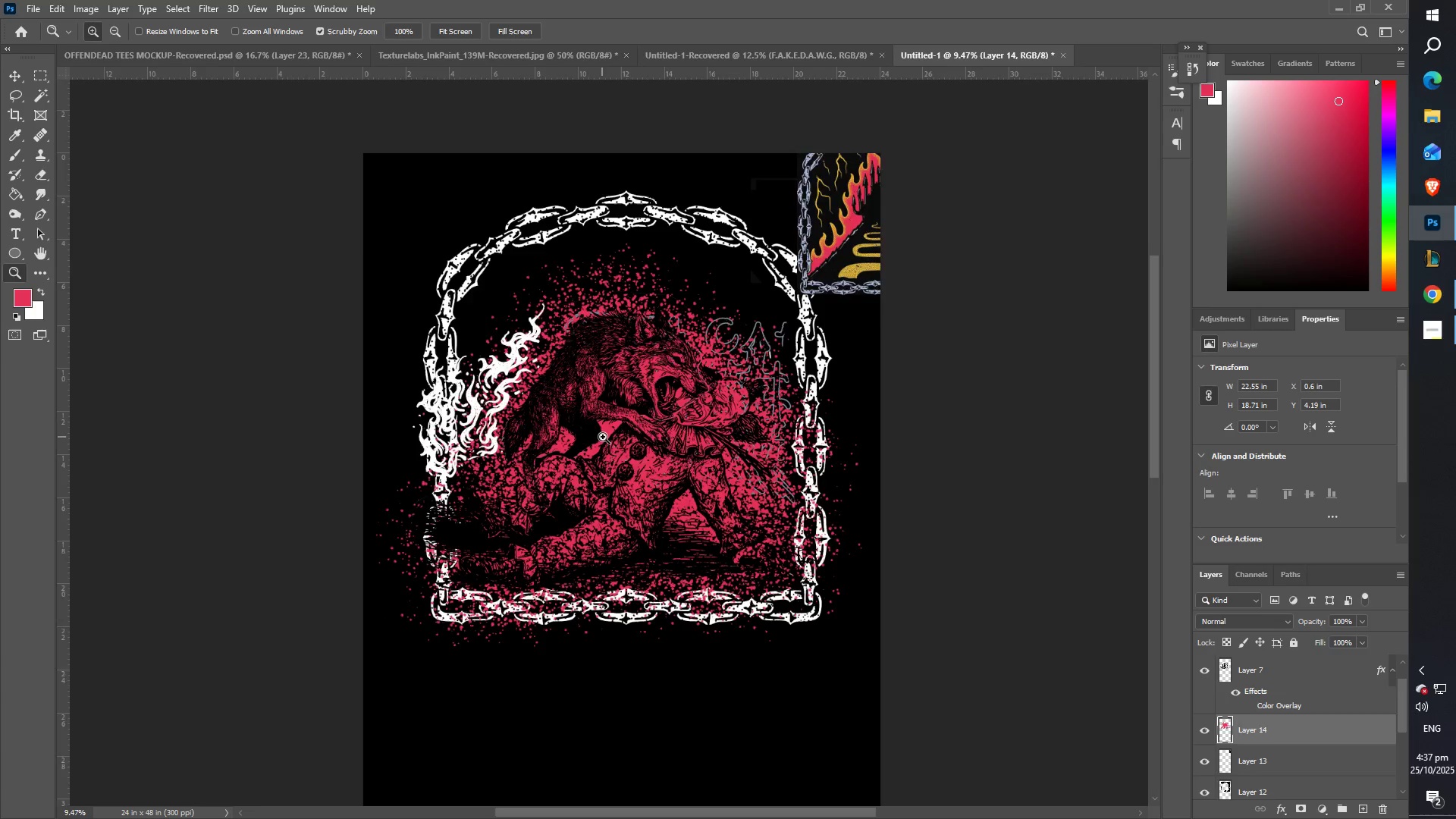 
left_click_drag(start_coordinate=[604, 437], to_coordinate=[566, 437])
 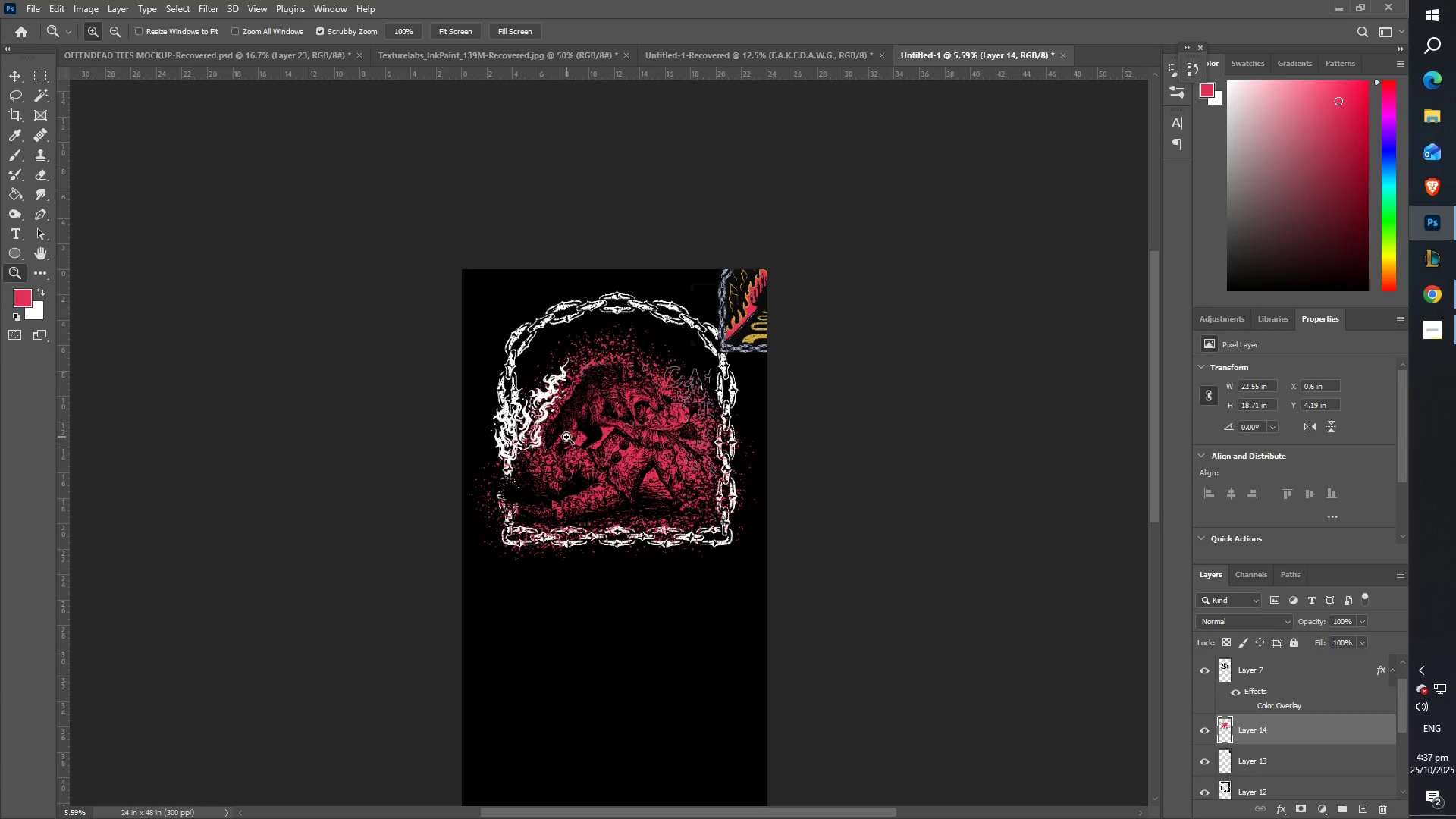 
left_click_drag(start_coordinate=[592, 437], to_coordinate=[623, 438])
 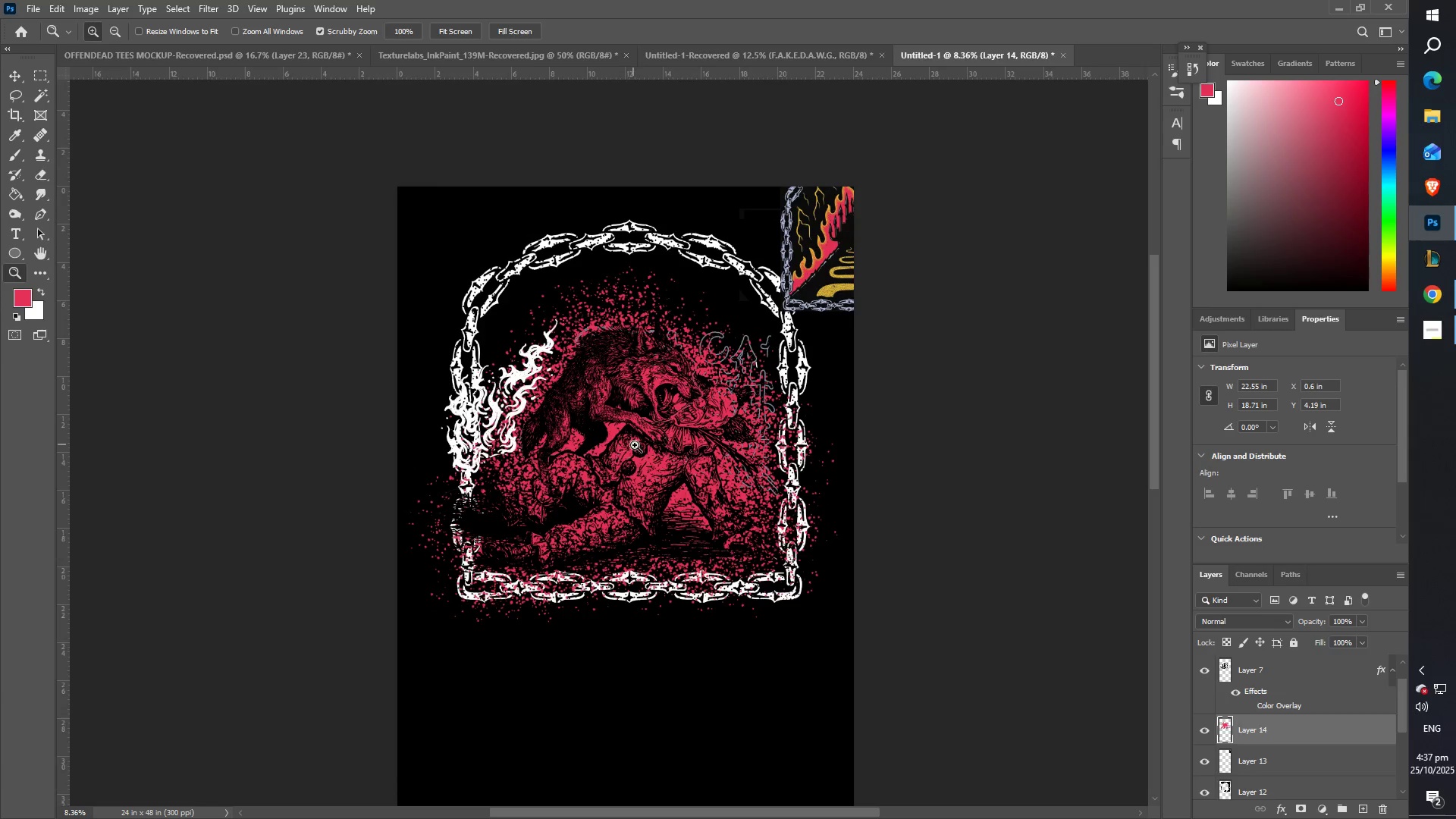 
left_click_drag(start_coordinate=[636, 446], to_coordinate=[664, 454])
 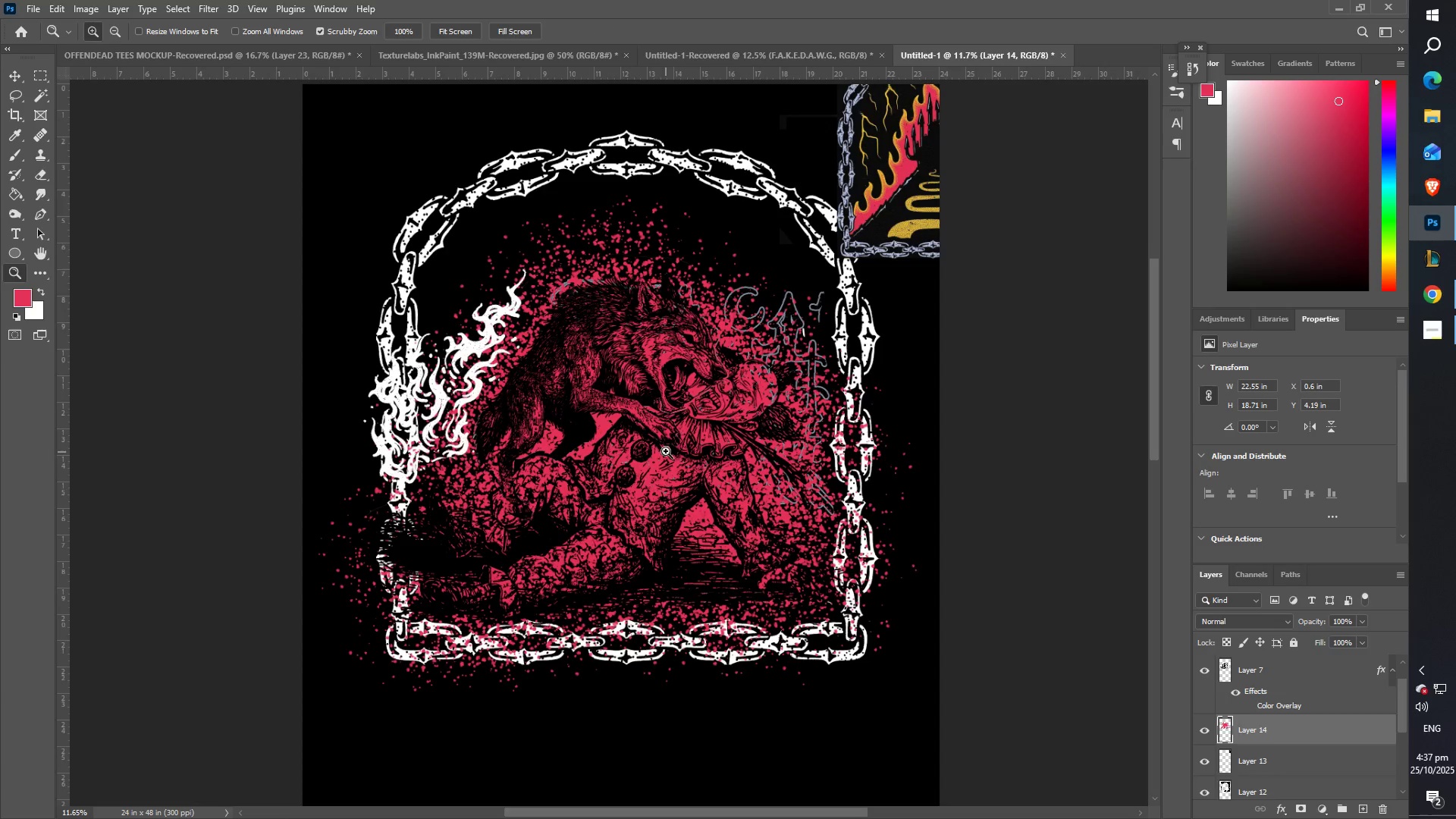 
left_click_drag(start_coordinate=[664, 450], to_coordinate=[692, 455])
 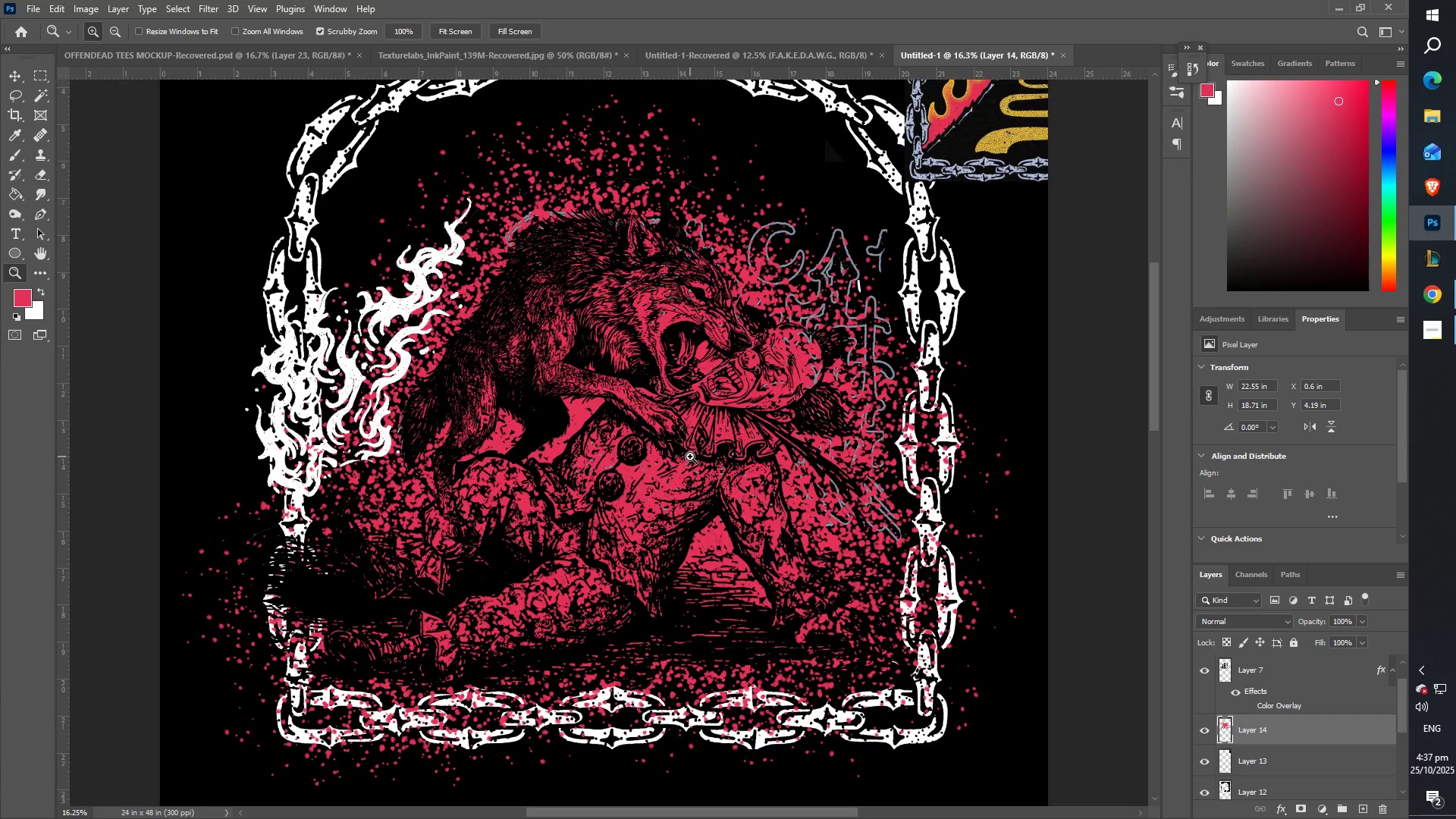 
key(Control+Z)
 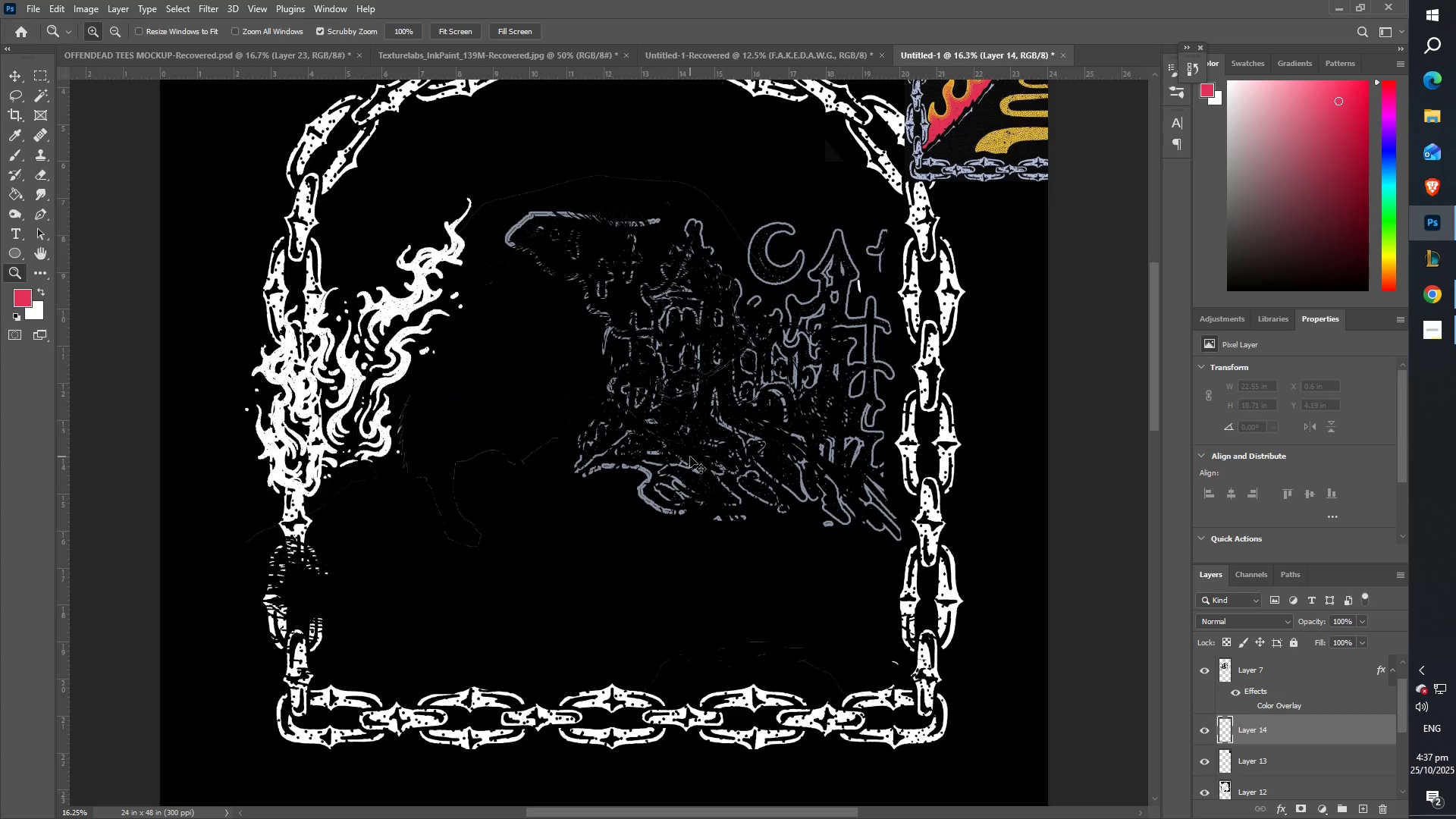 
key(Control+Z)
 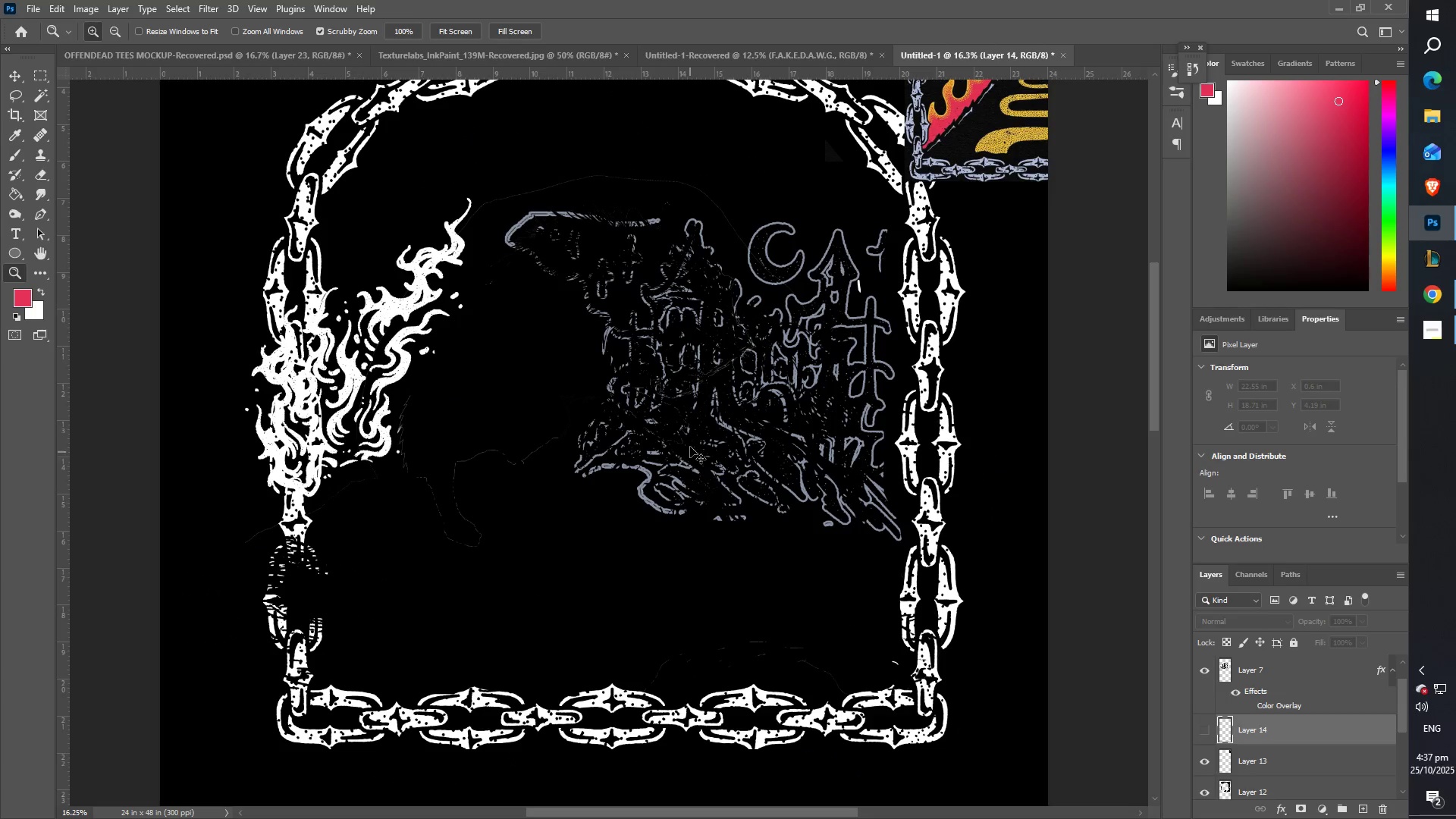 
key(Control+Z)
 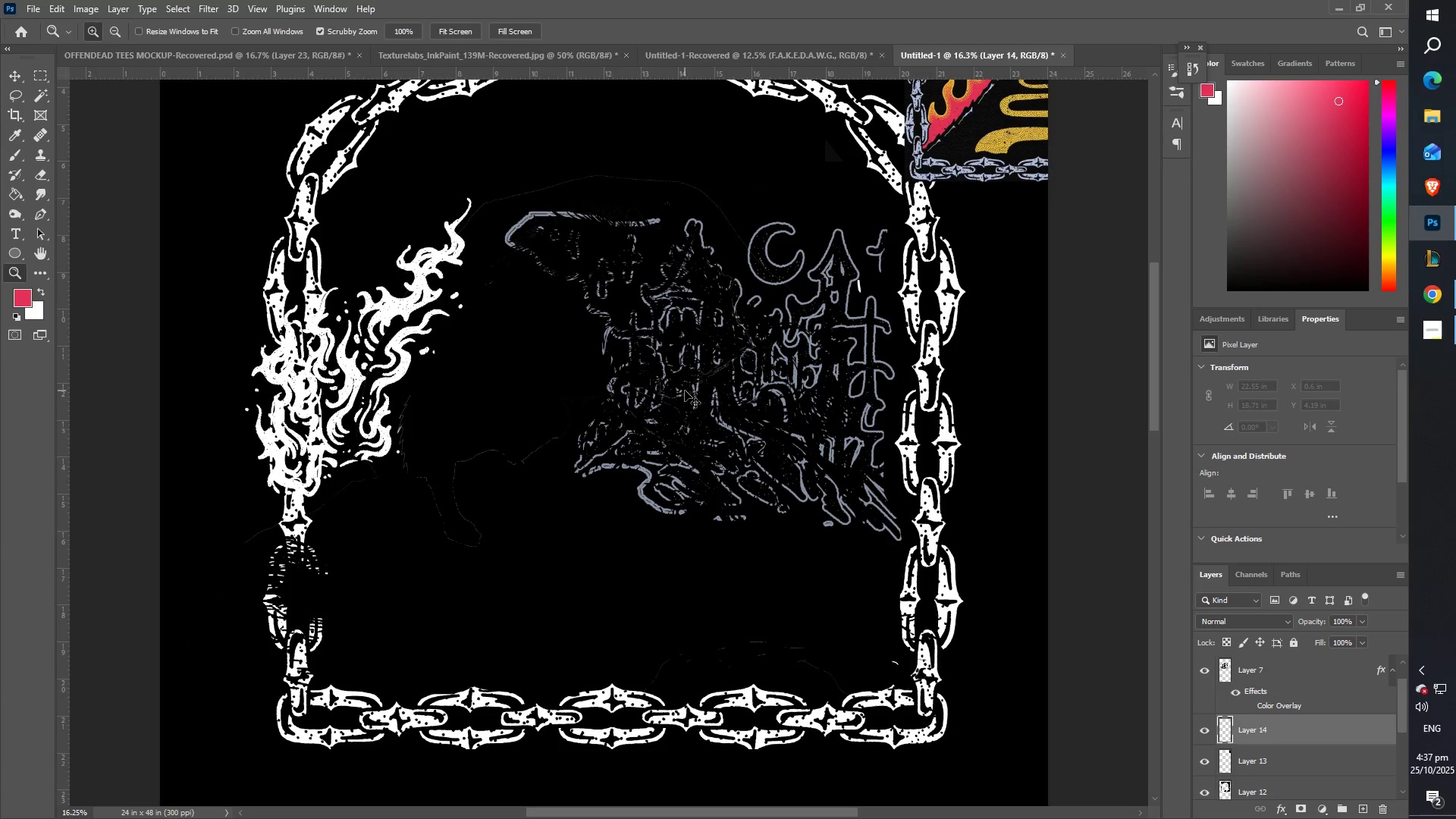 
key(Control+Z)
 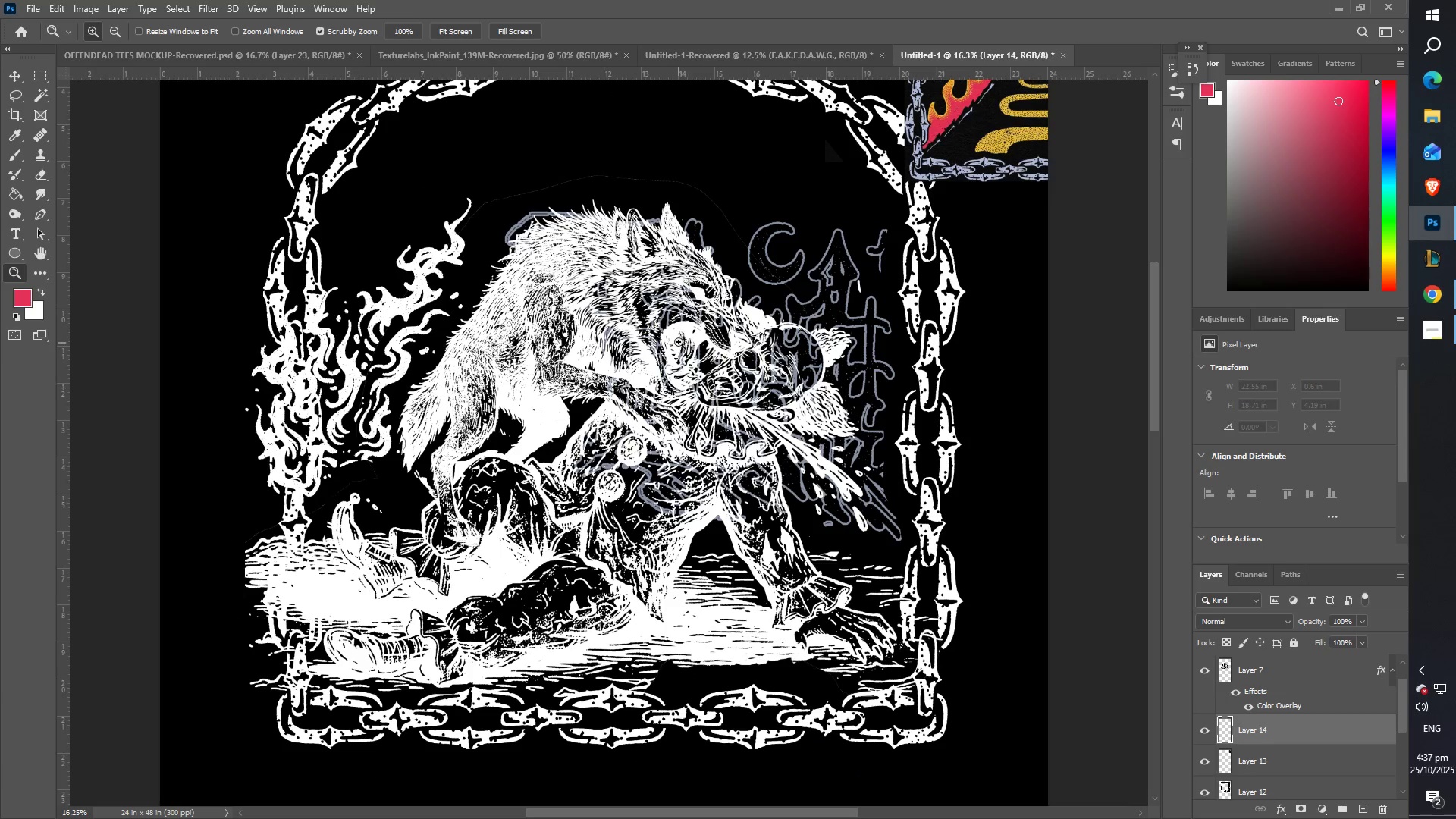 
type(zz)
 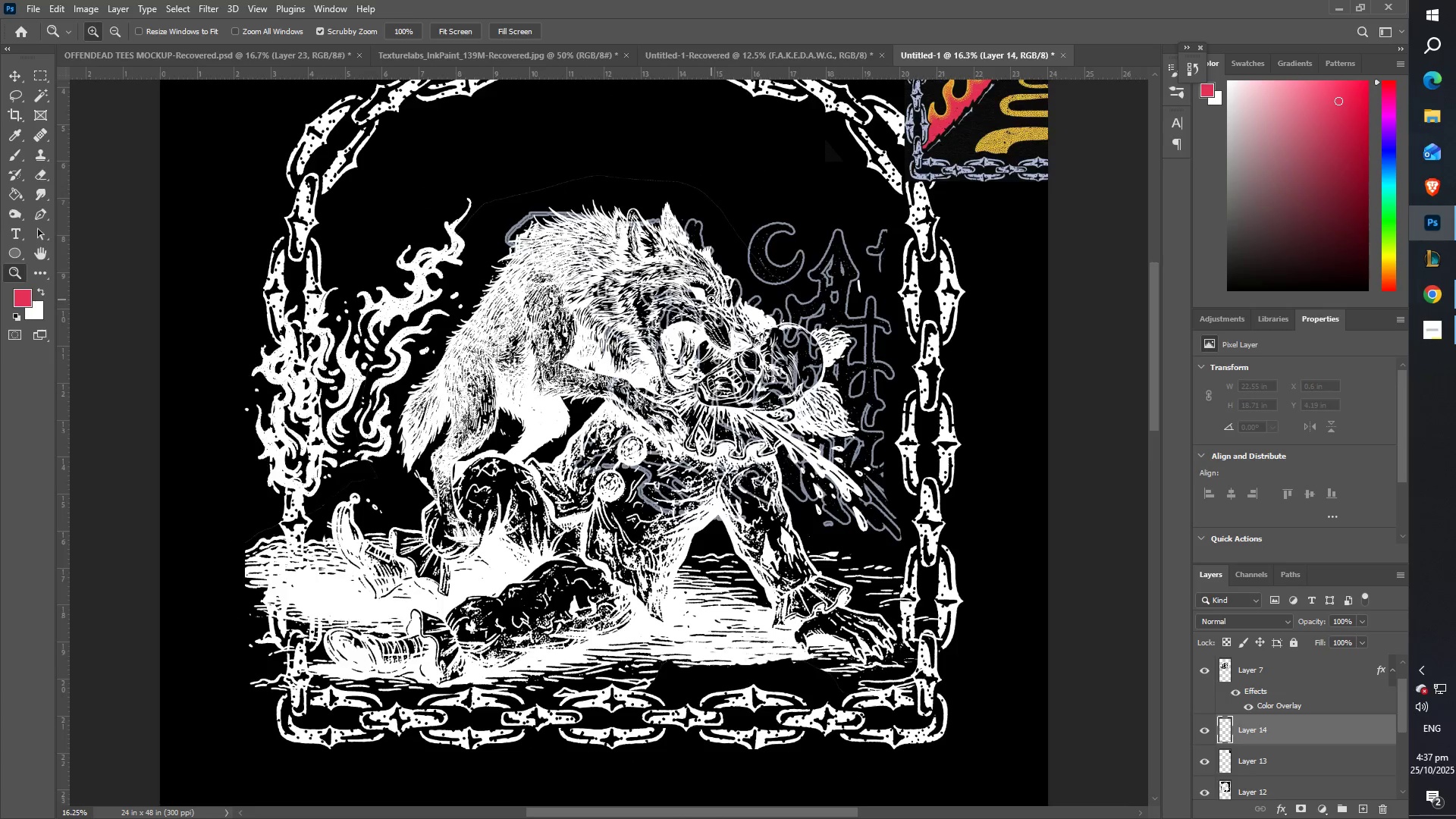 
left_click_drag(start_coordinate=[711, 300], to_coordinate=[689, 294])
 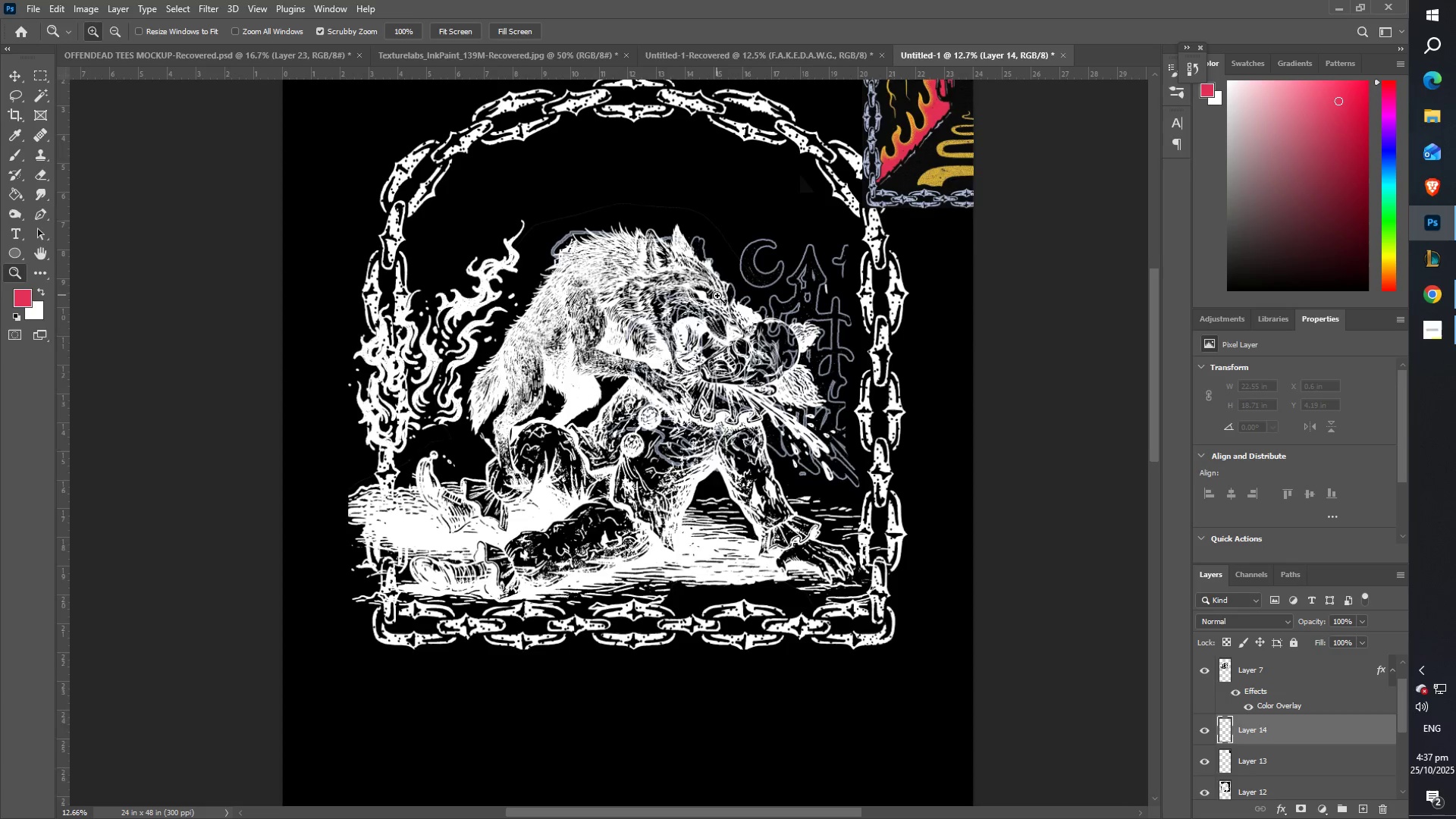 
scroll: coordinate [671, 300], scroll_direction: up, amount: 15.0
 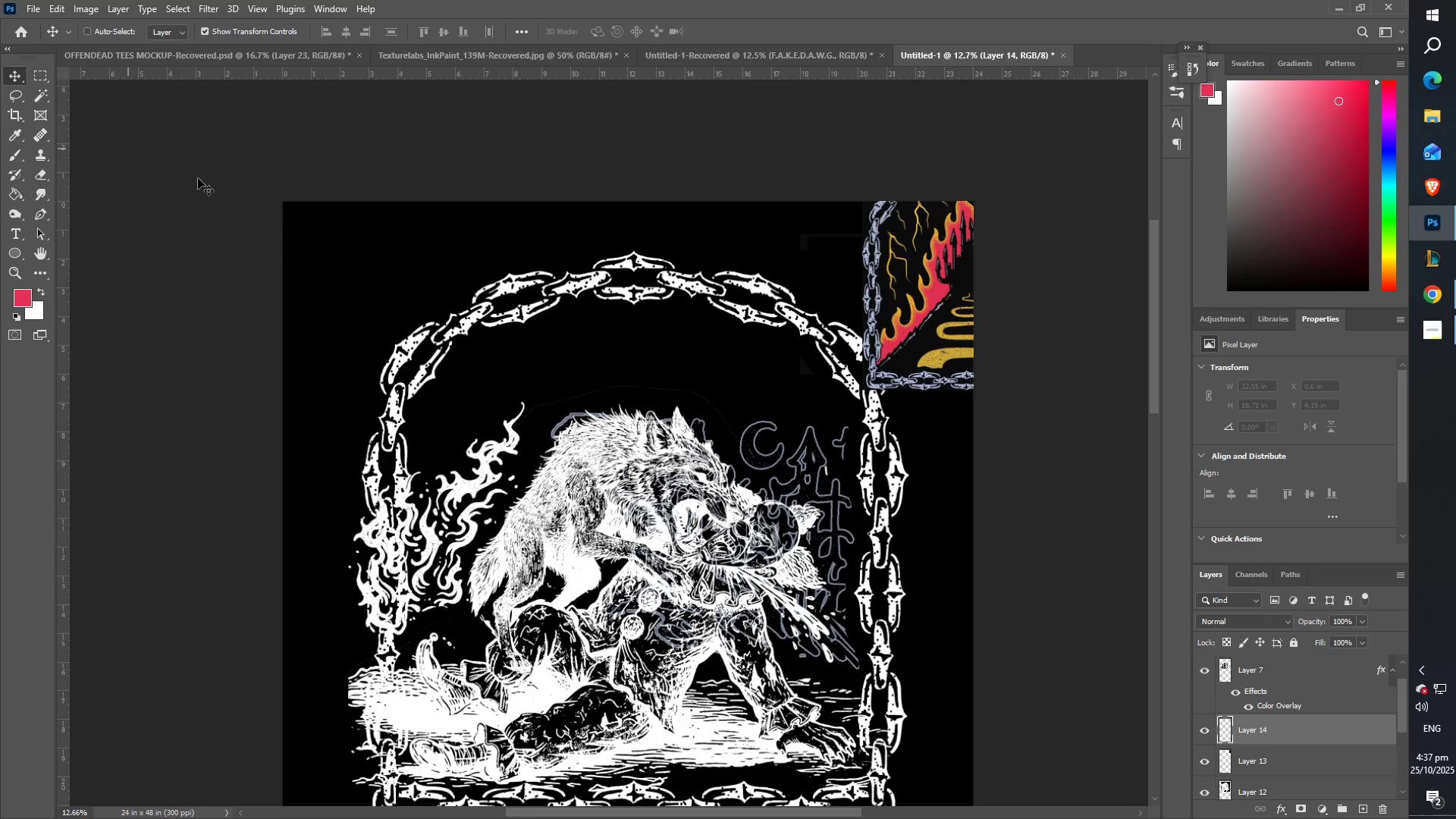 
right_click([502, 290])
 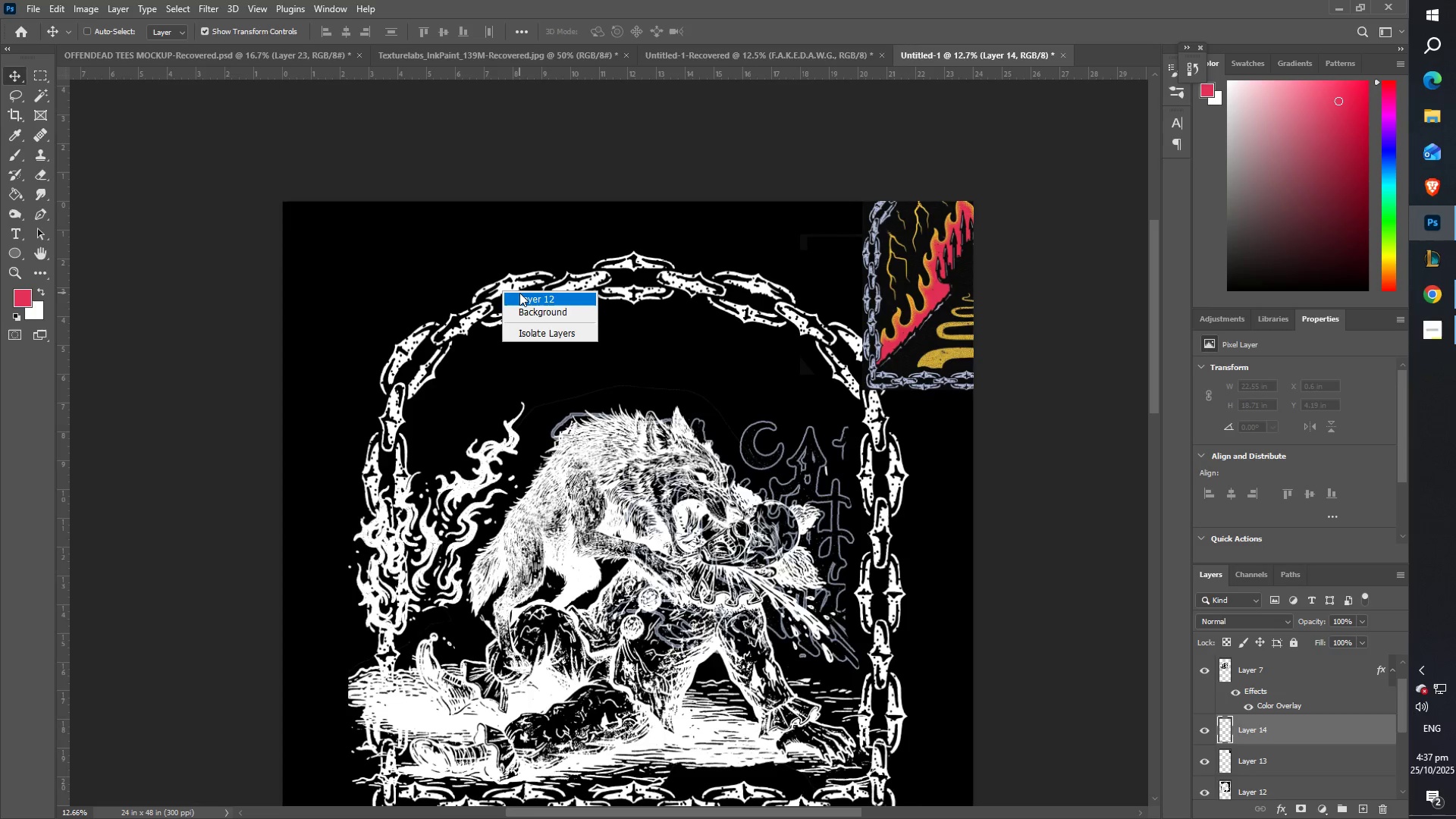 
left_click([521, 294])
 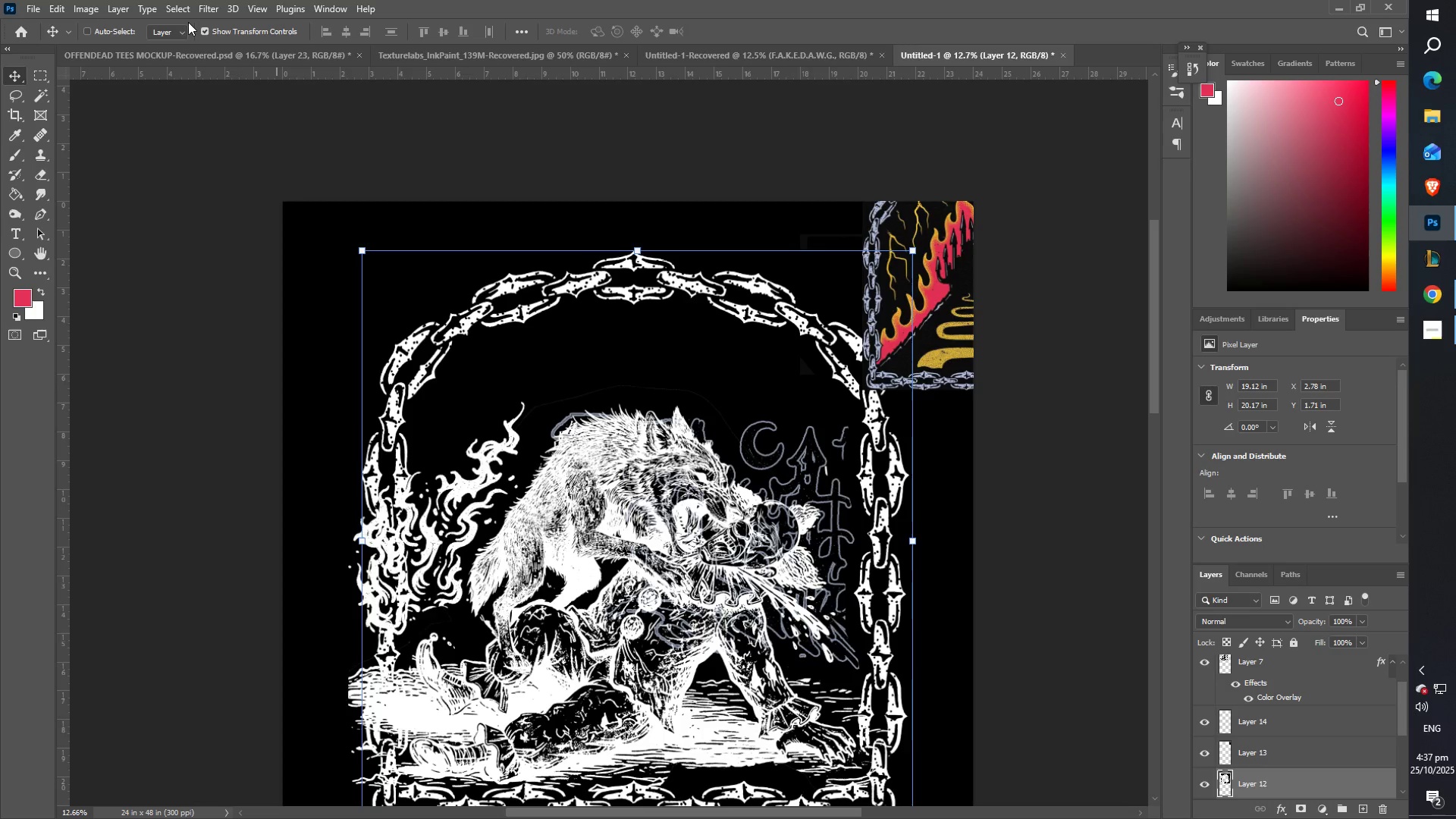 
left_click([174, 11])
 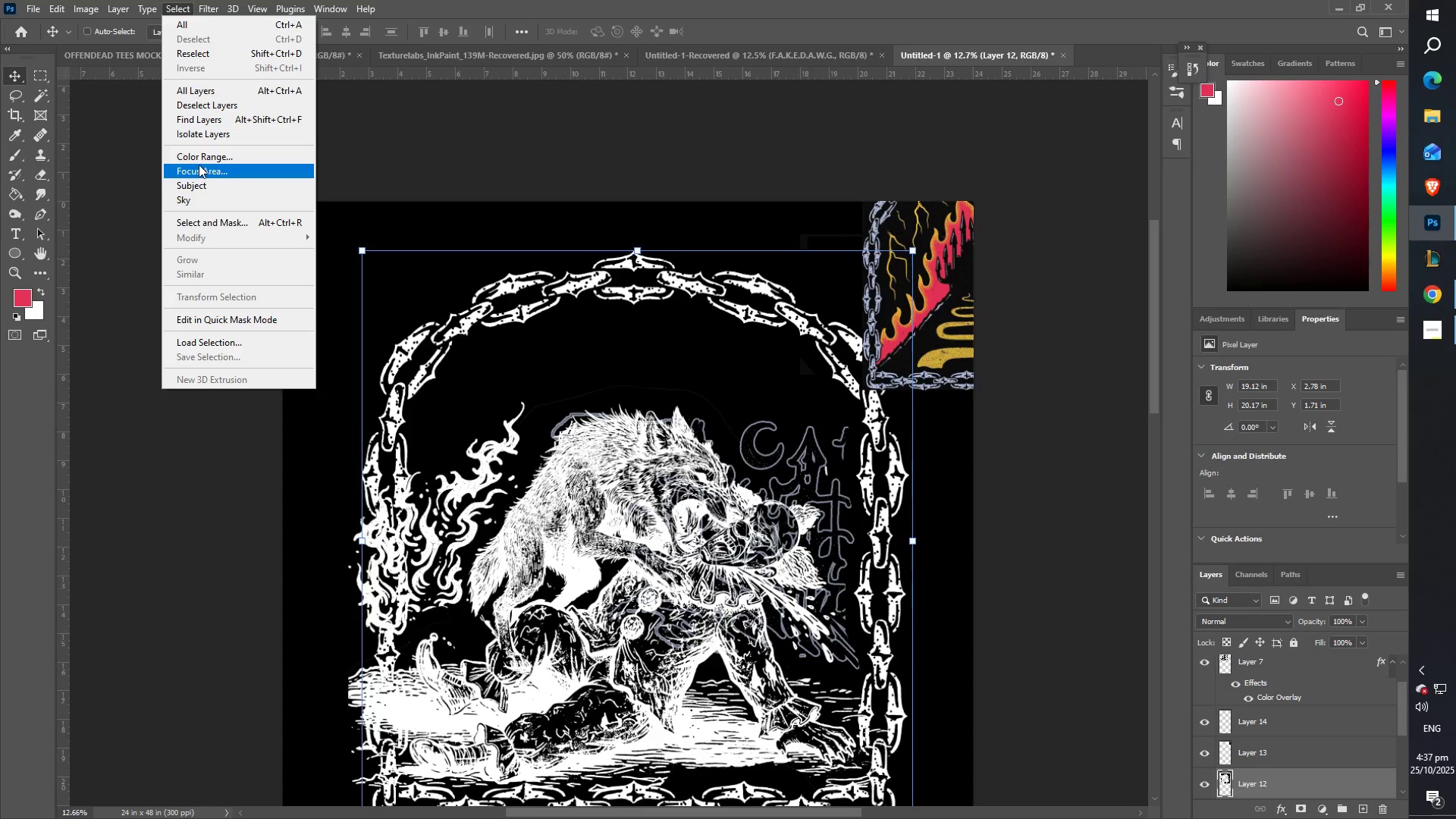 
left_click([197, 159])
 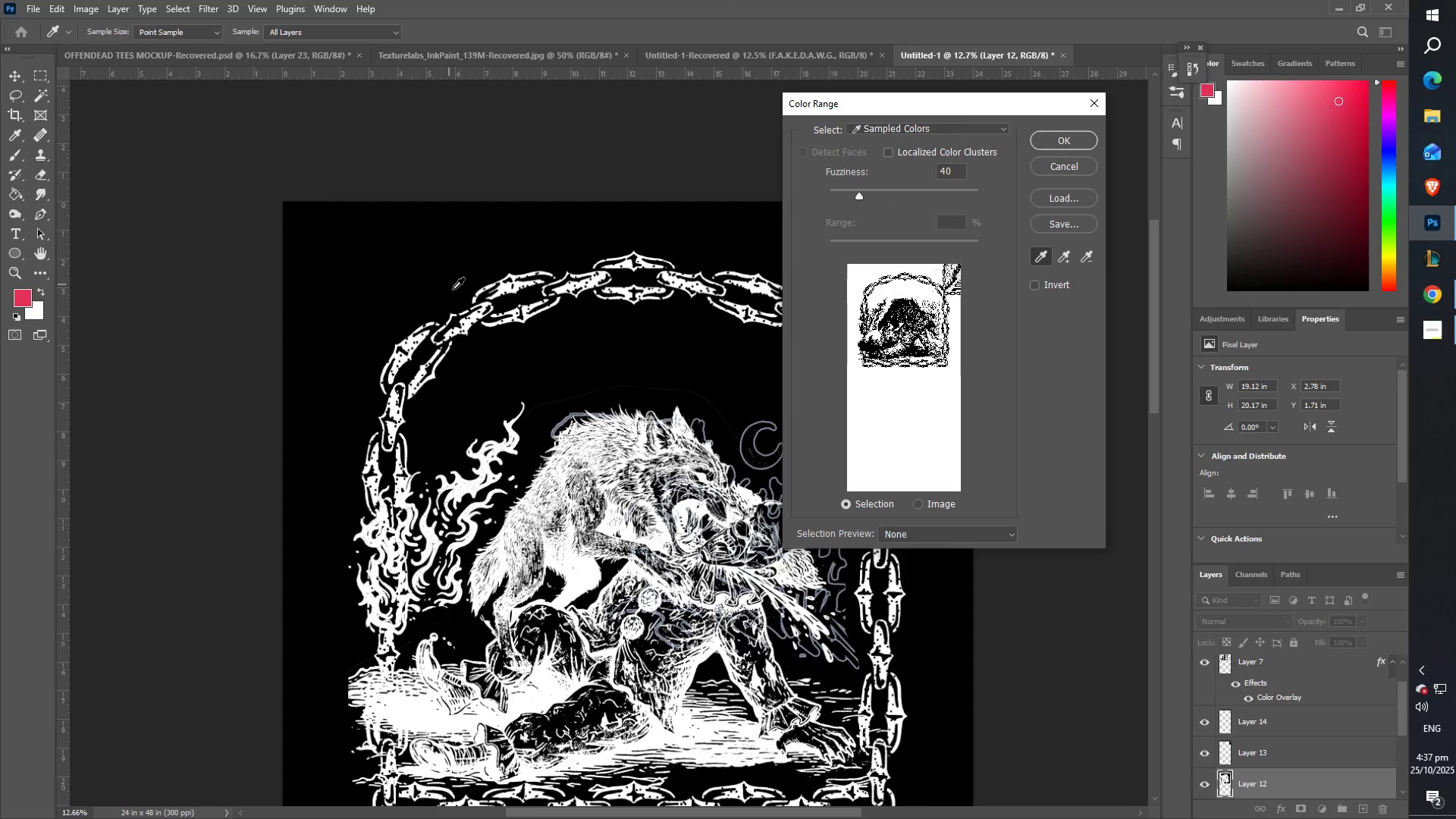 
left_click([459, 293])
 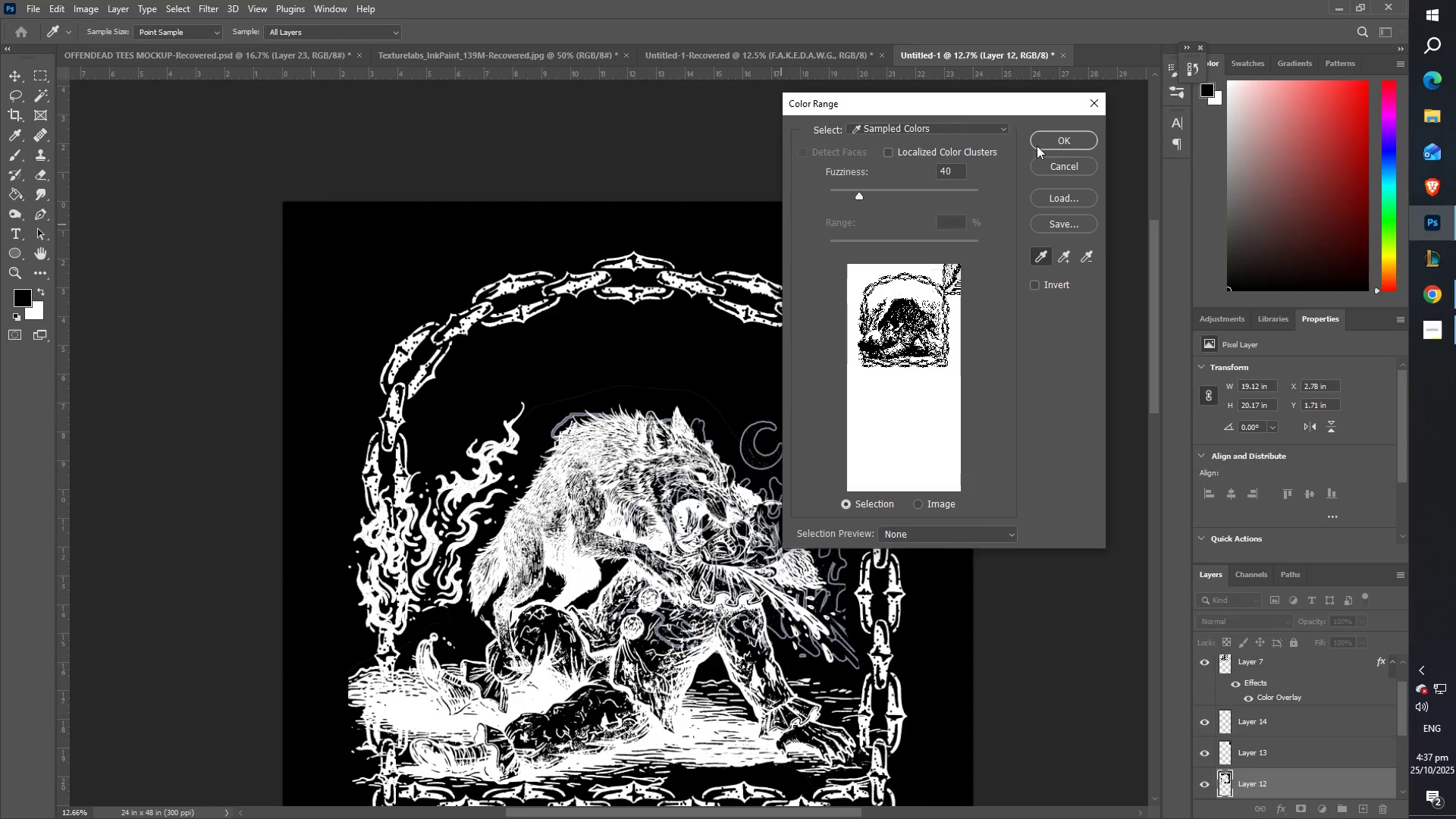 
left_click([1050, 133])
 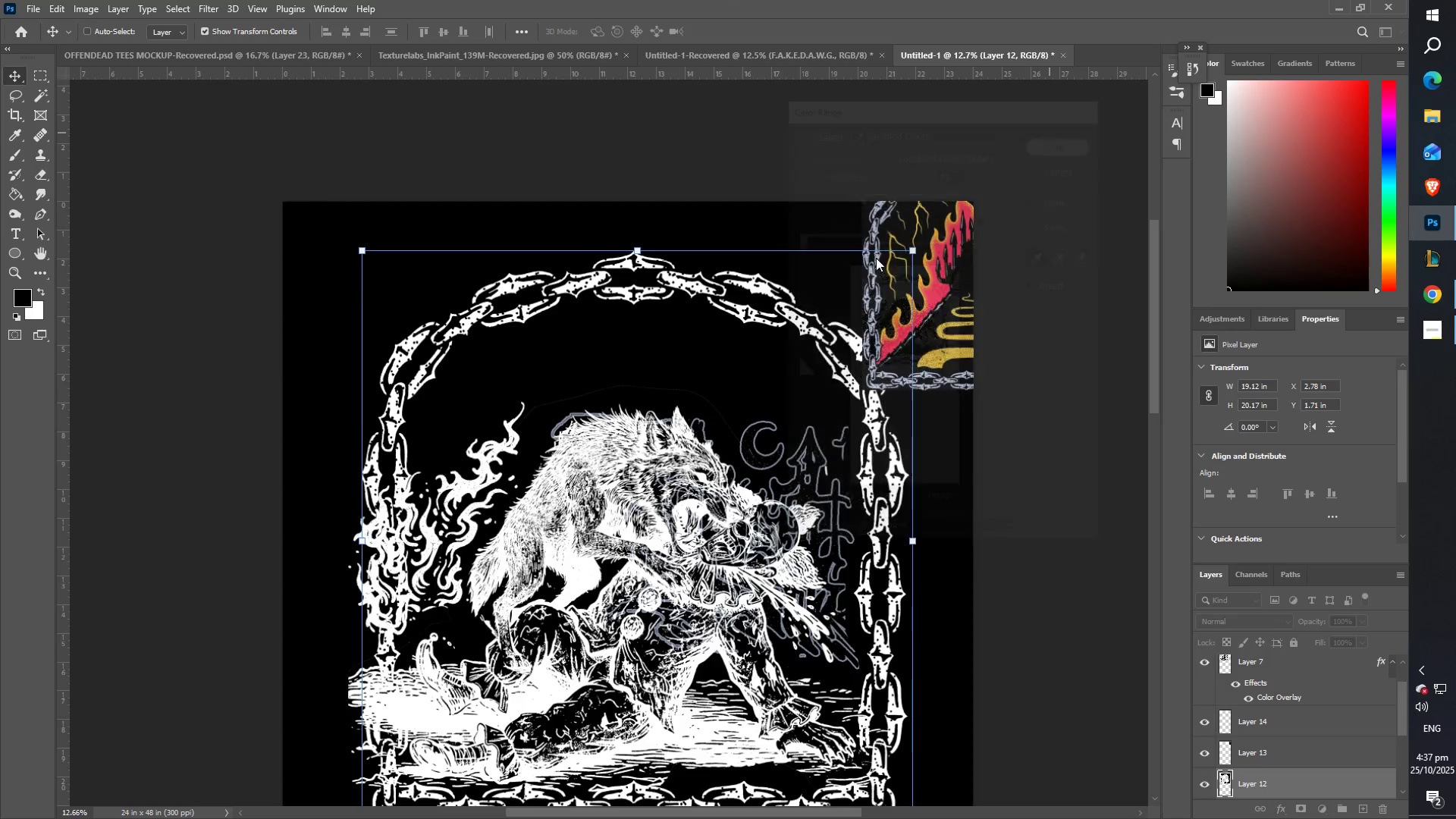 
key(Control+X)
 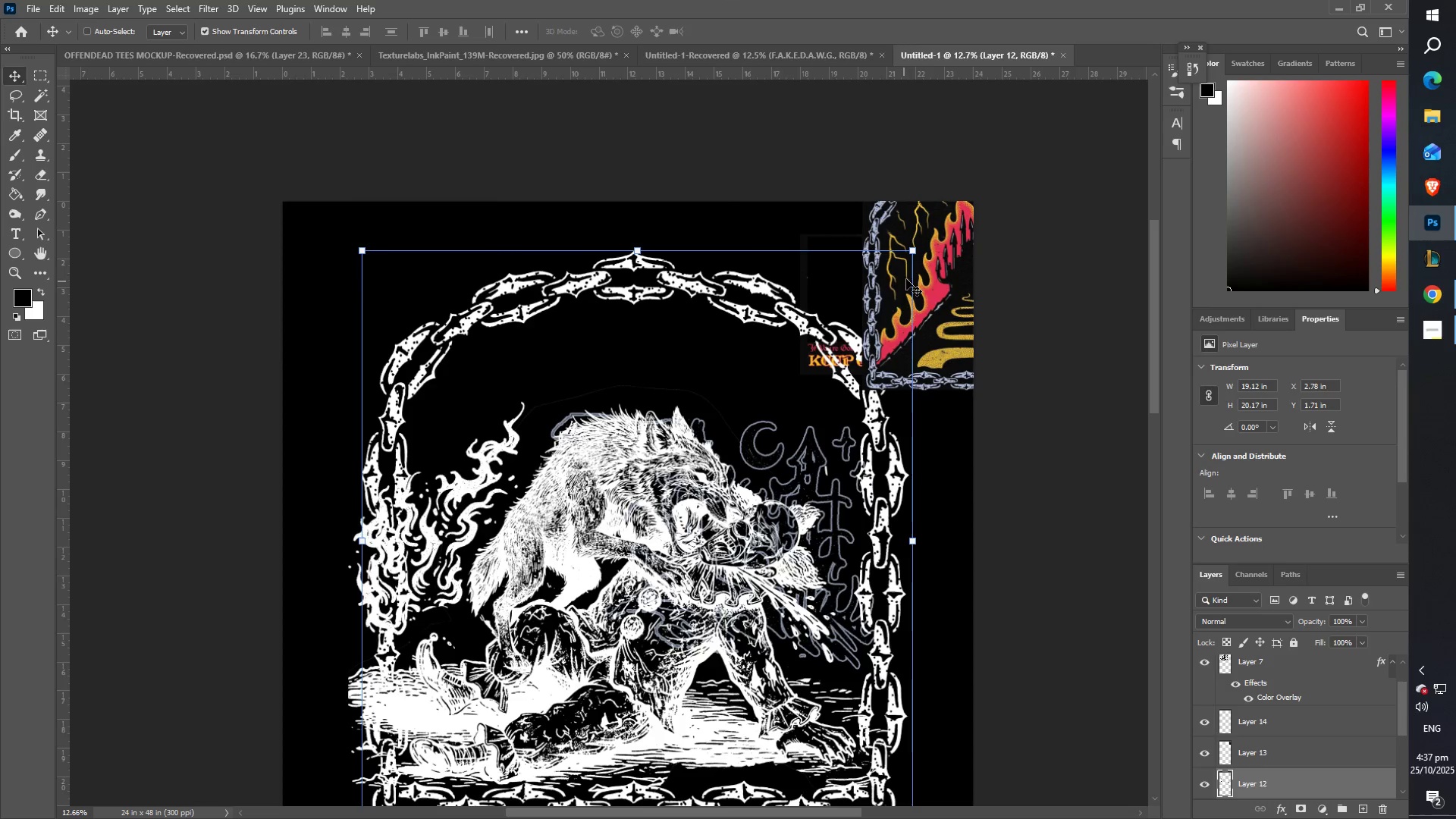 
right_click([940, 268])
 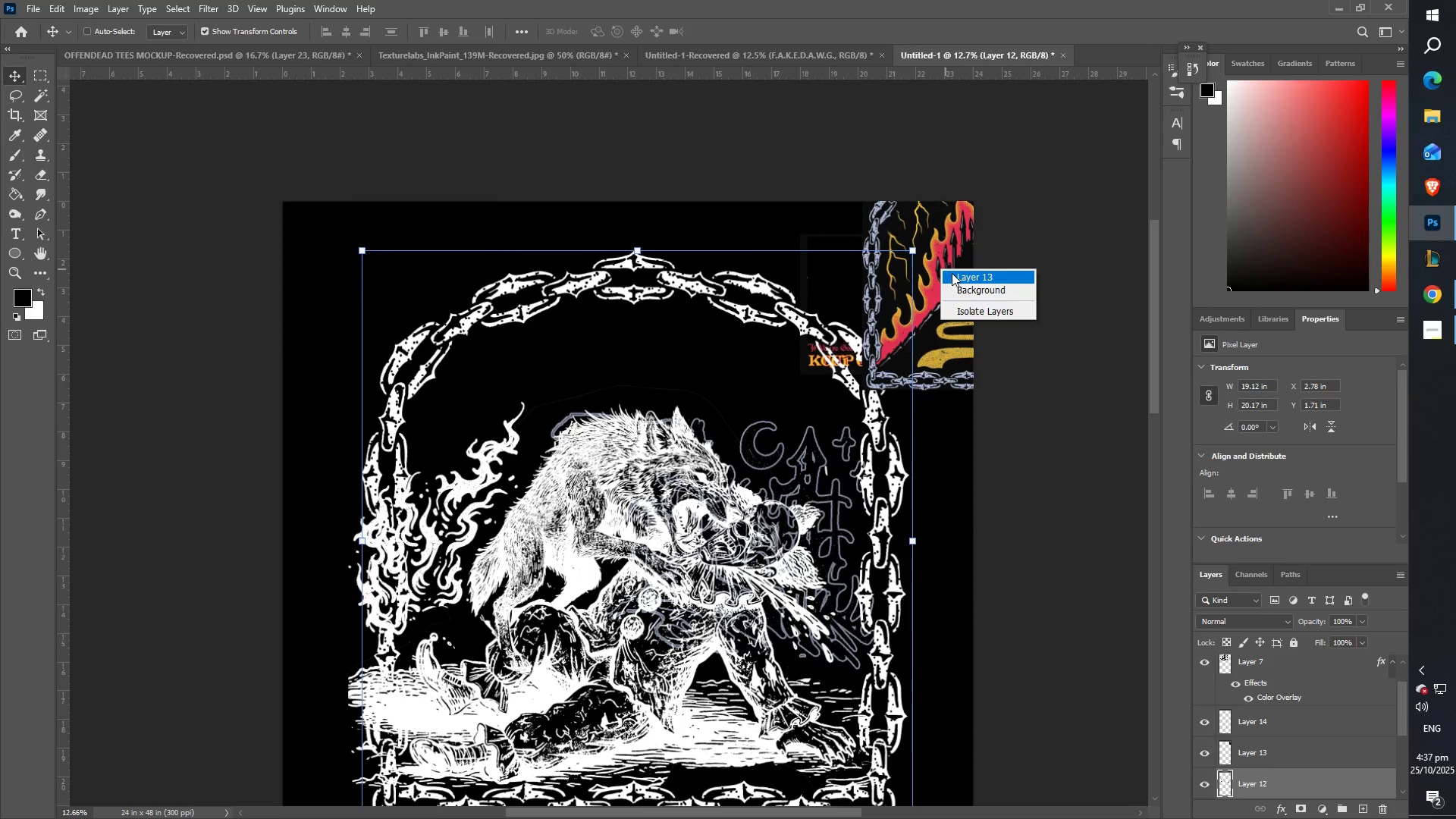 
left_click([952, 273])
 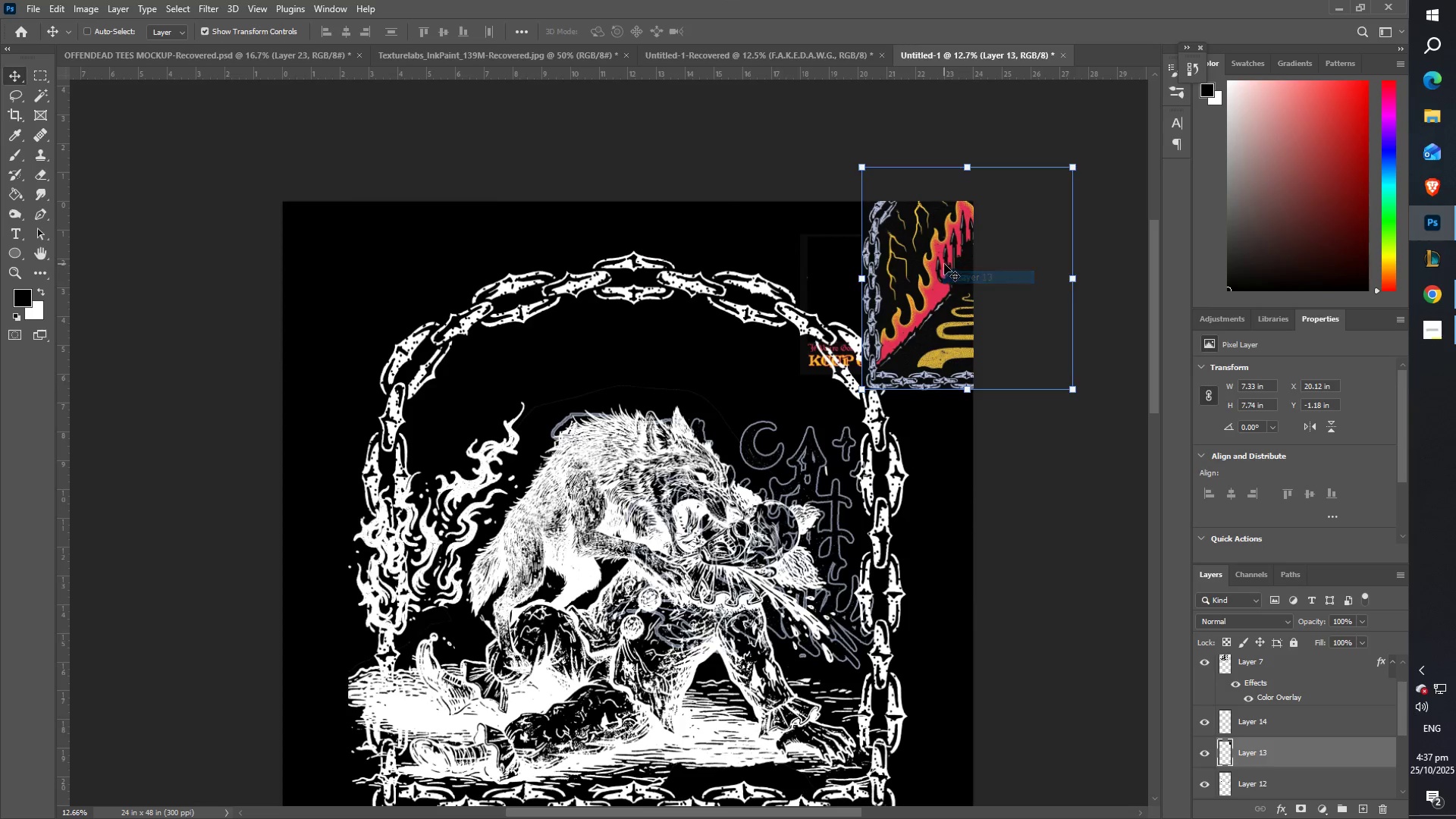 
left_click_drag(start_coordinate=[944, 264], to_coordinate=[896, 279])
 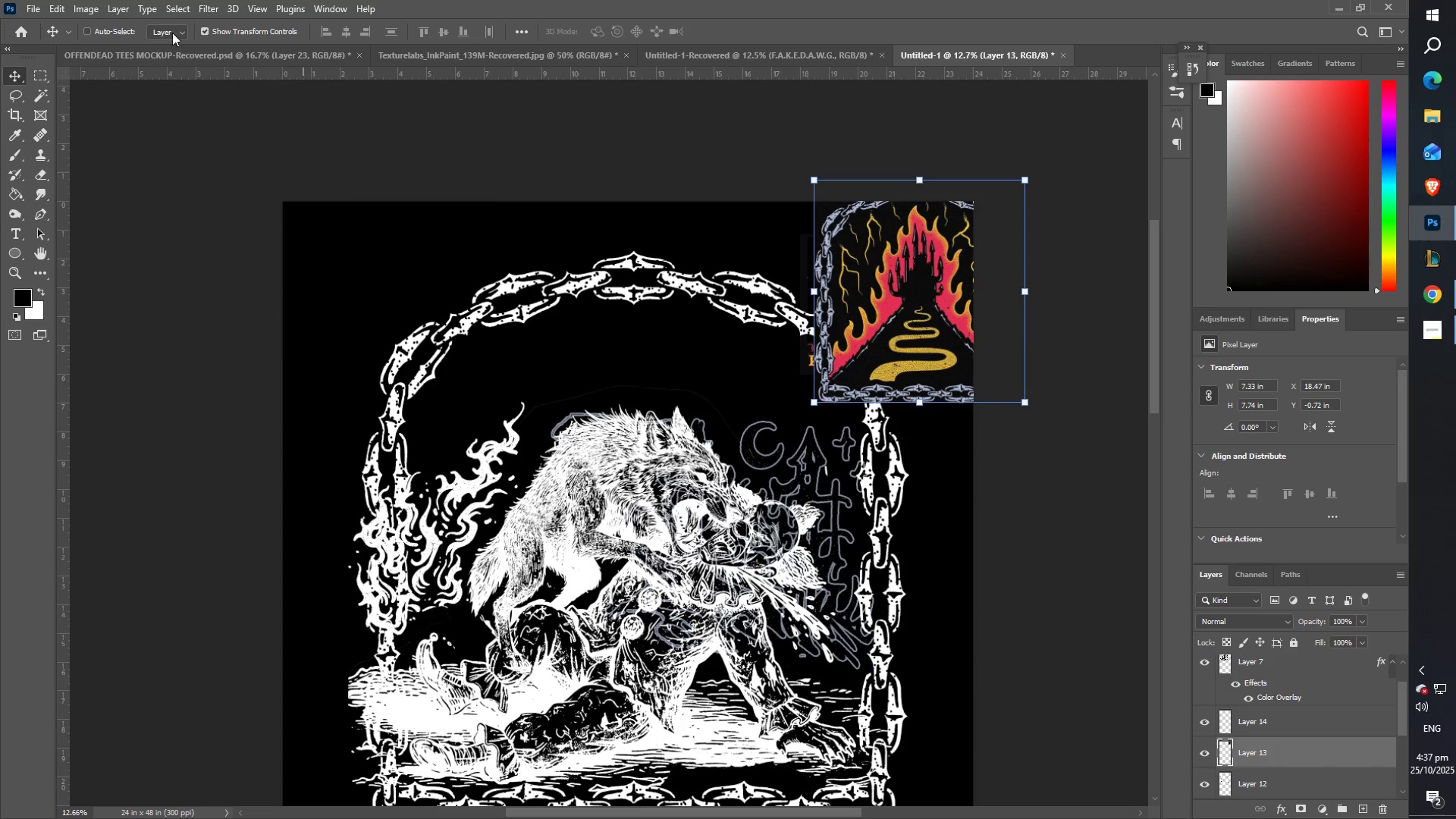 
left_click([89, 9])
 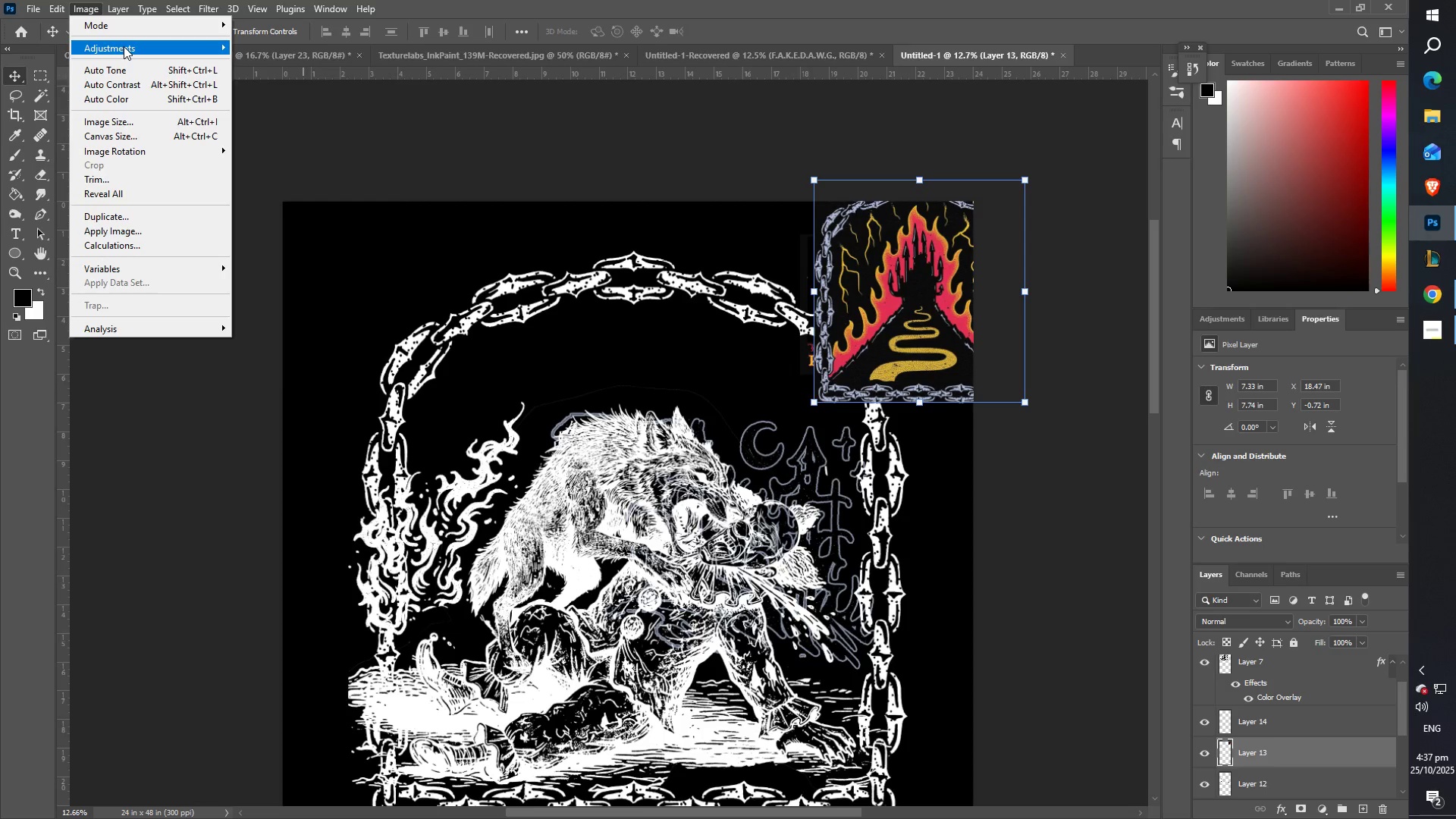 
double_click([124, 46])
 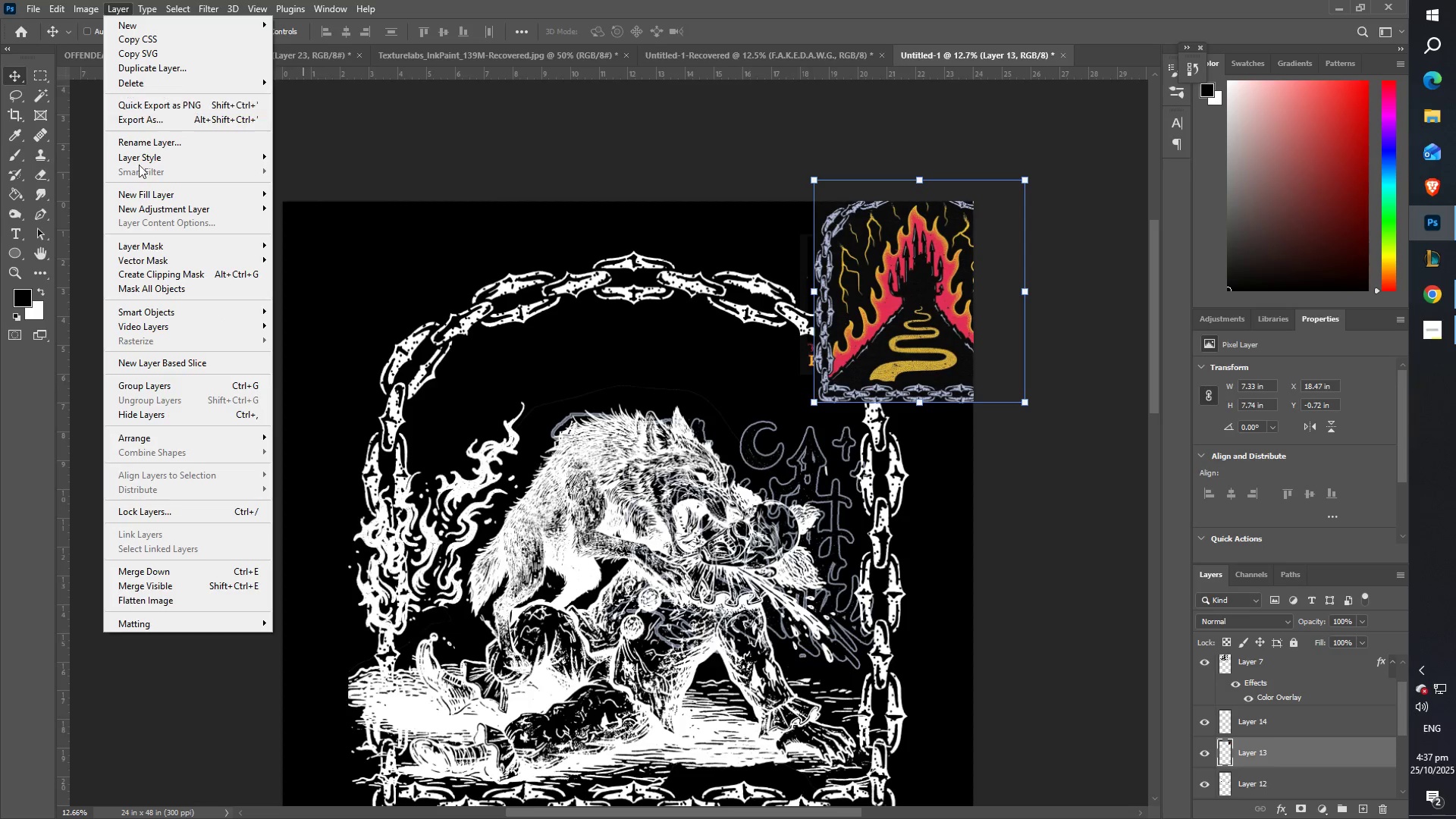 
left_click([162, 157])
 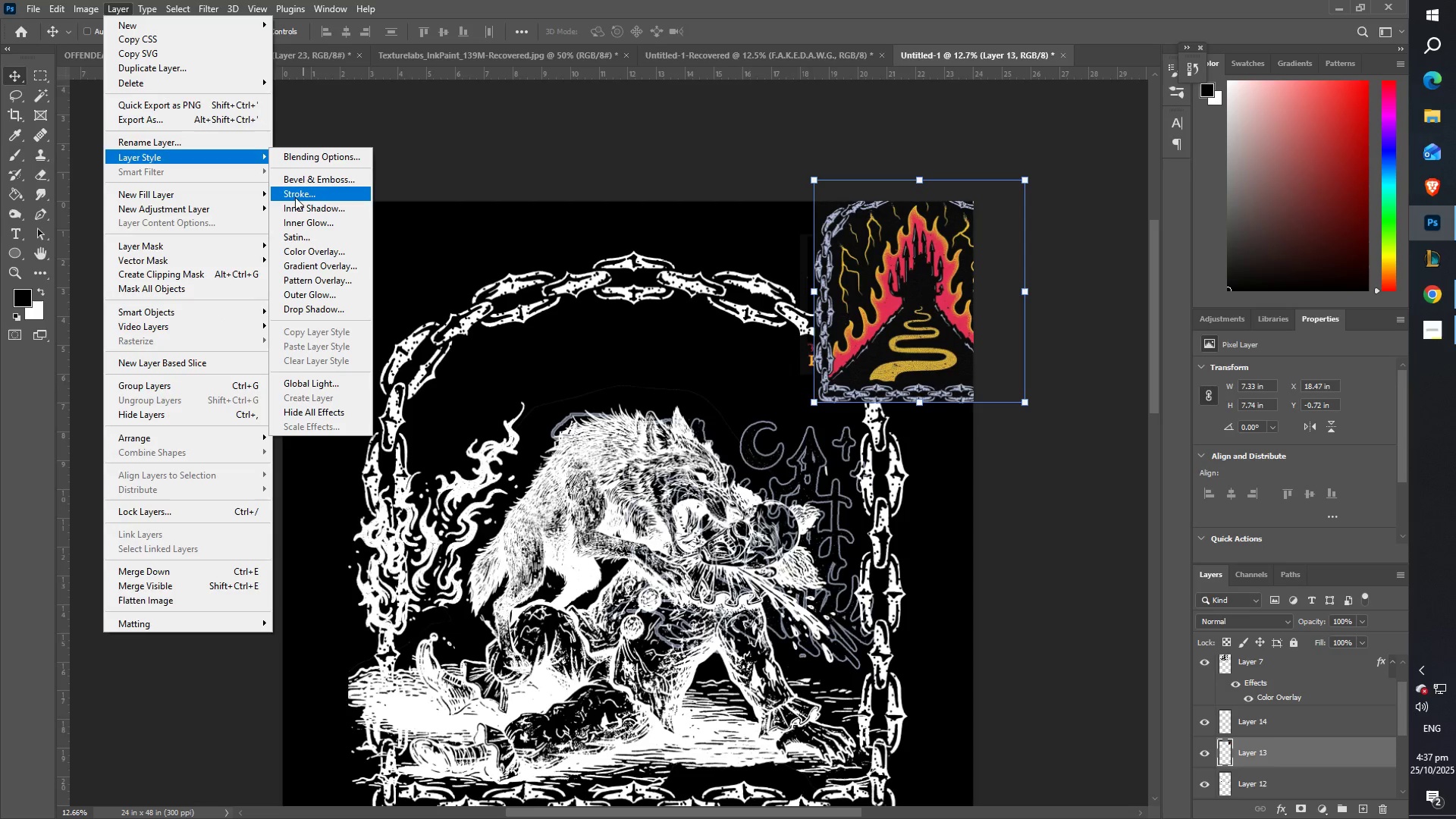 
left_click([318, 253])
 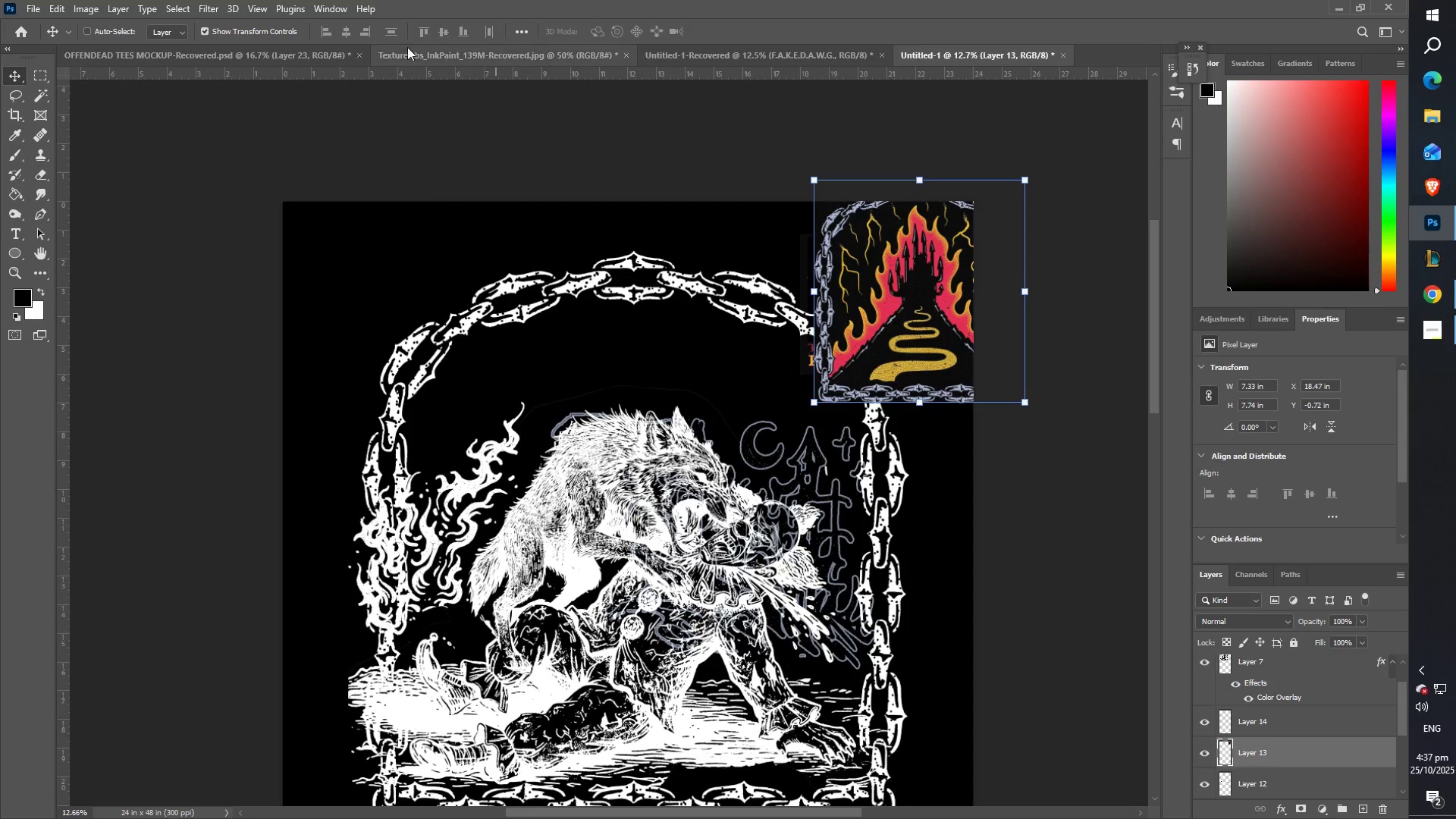 
wait(6.12)
 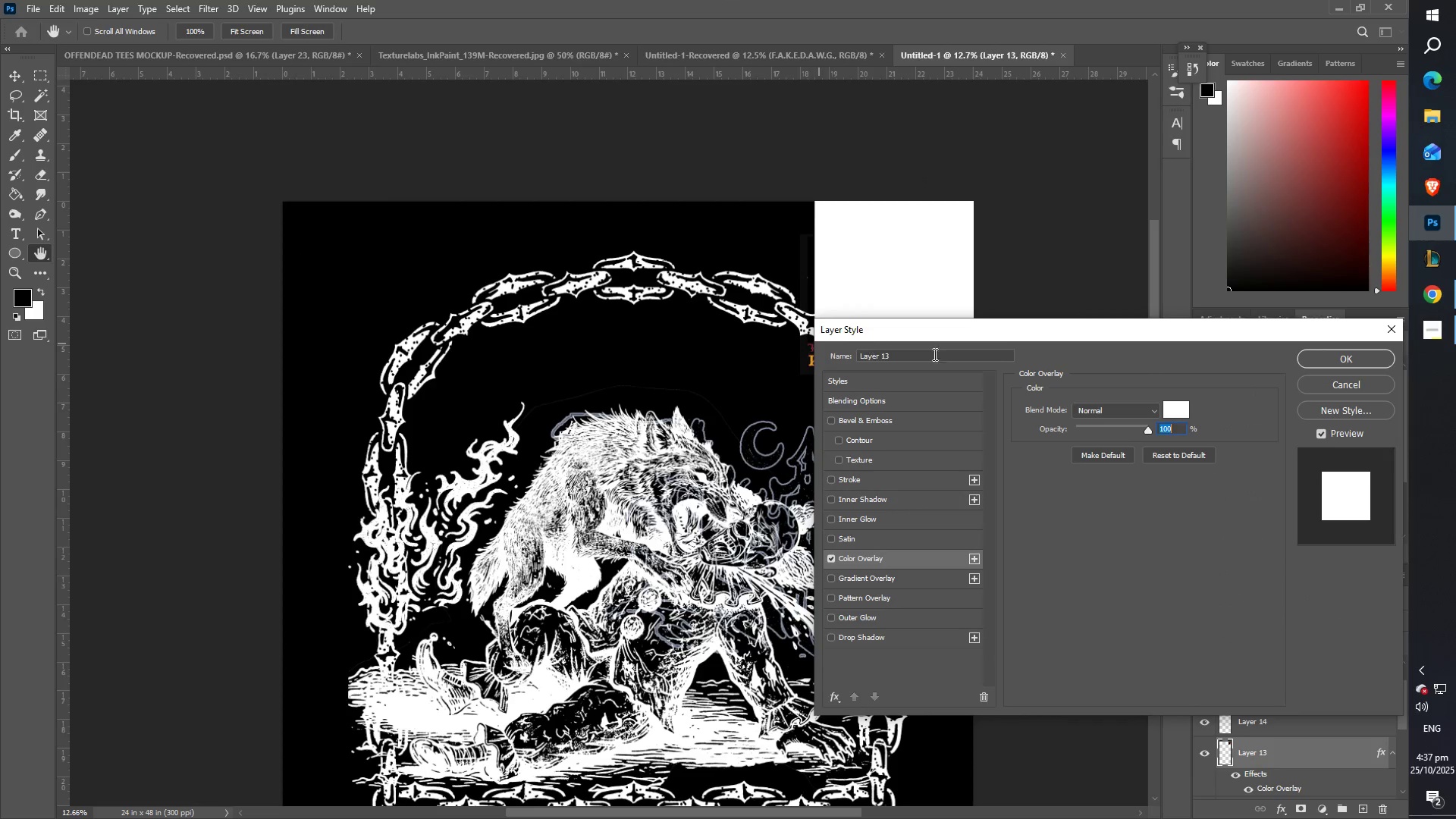 
left_click([127, 52])
 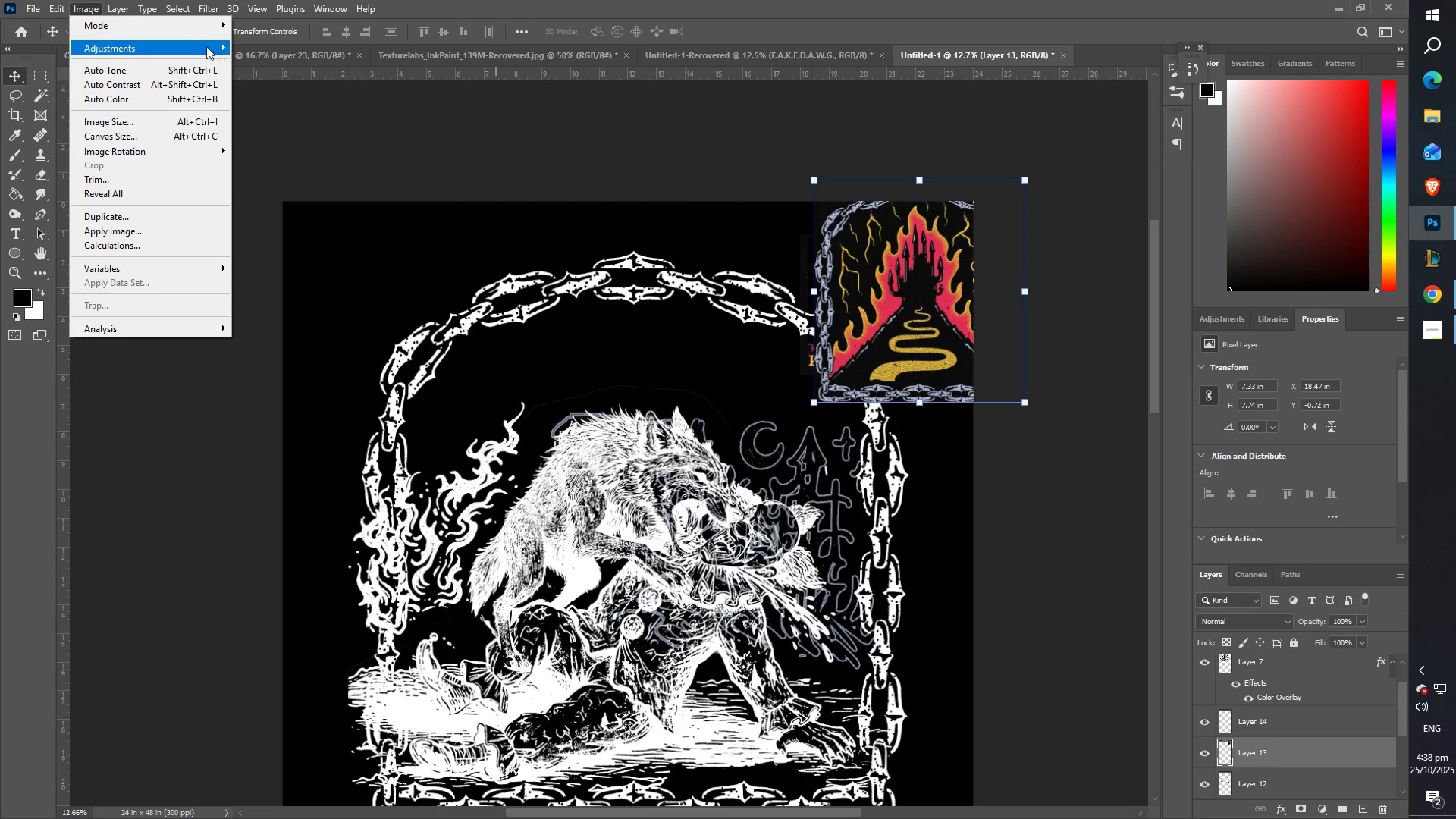 
wait(7.02)
 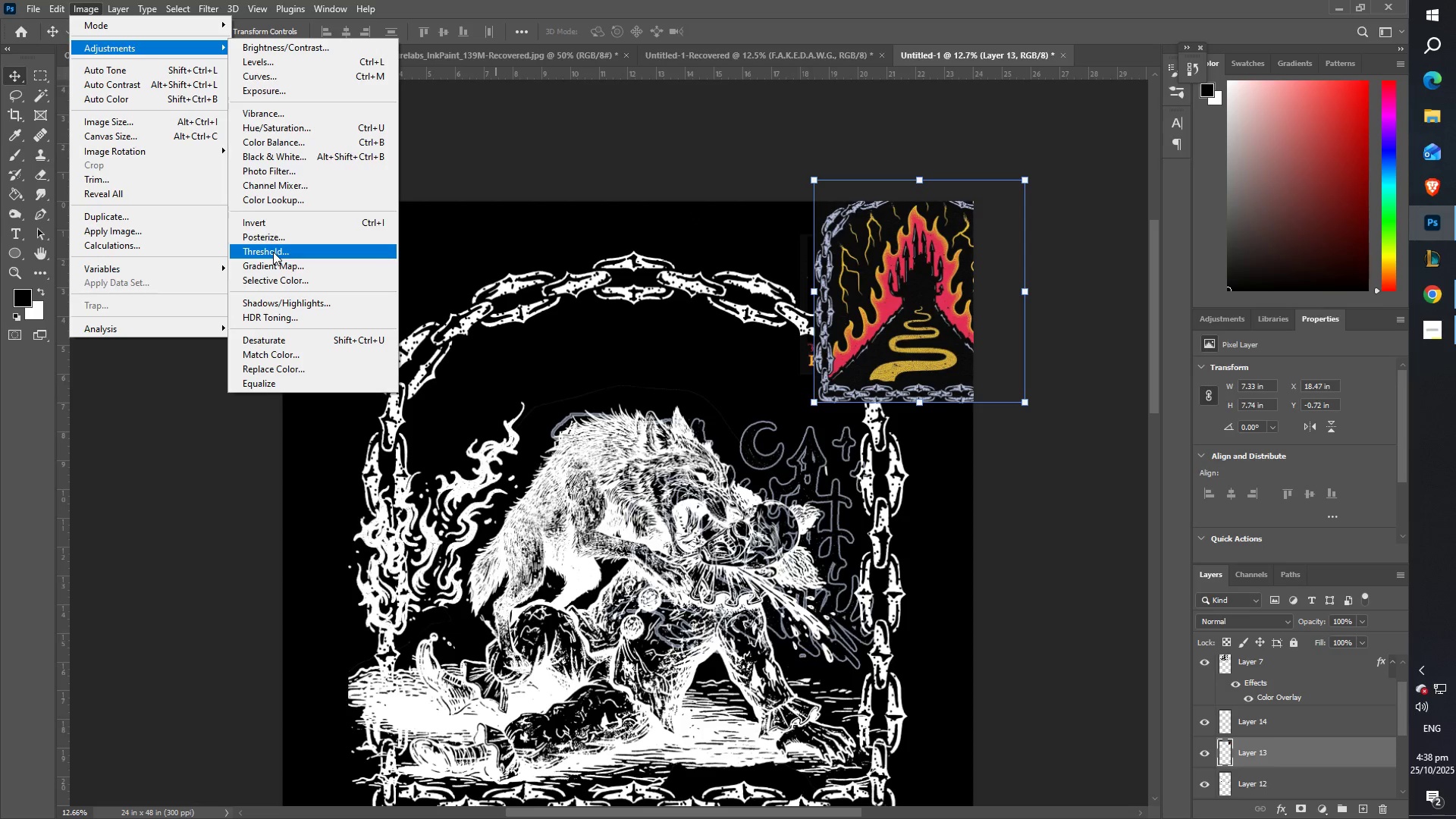 
left_click([204, 153])
 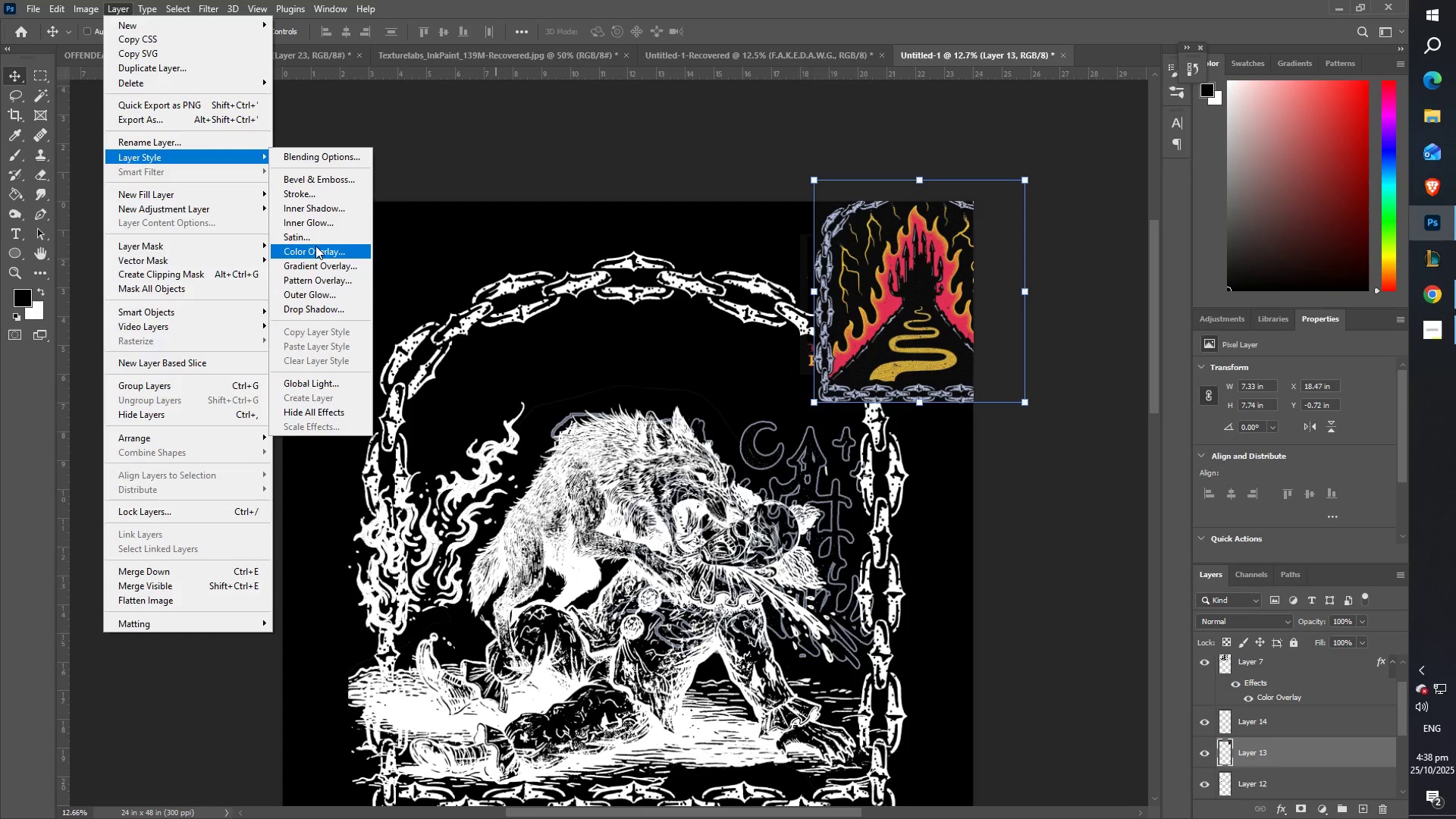 
left_click([319, 247])
 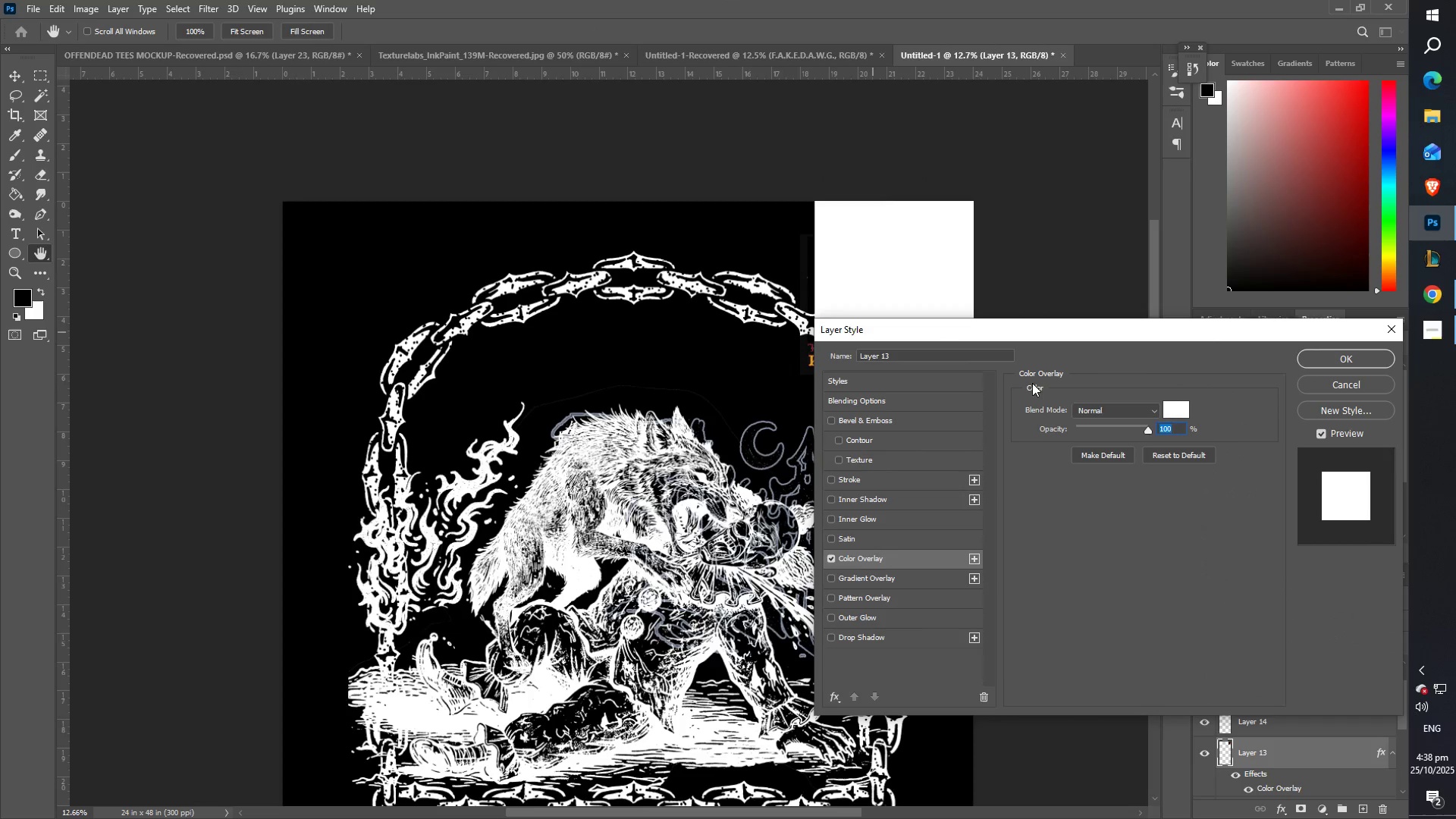 
left_click([1329, 387])
 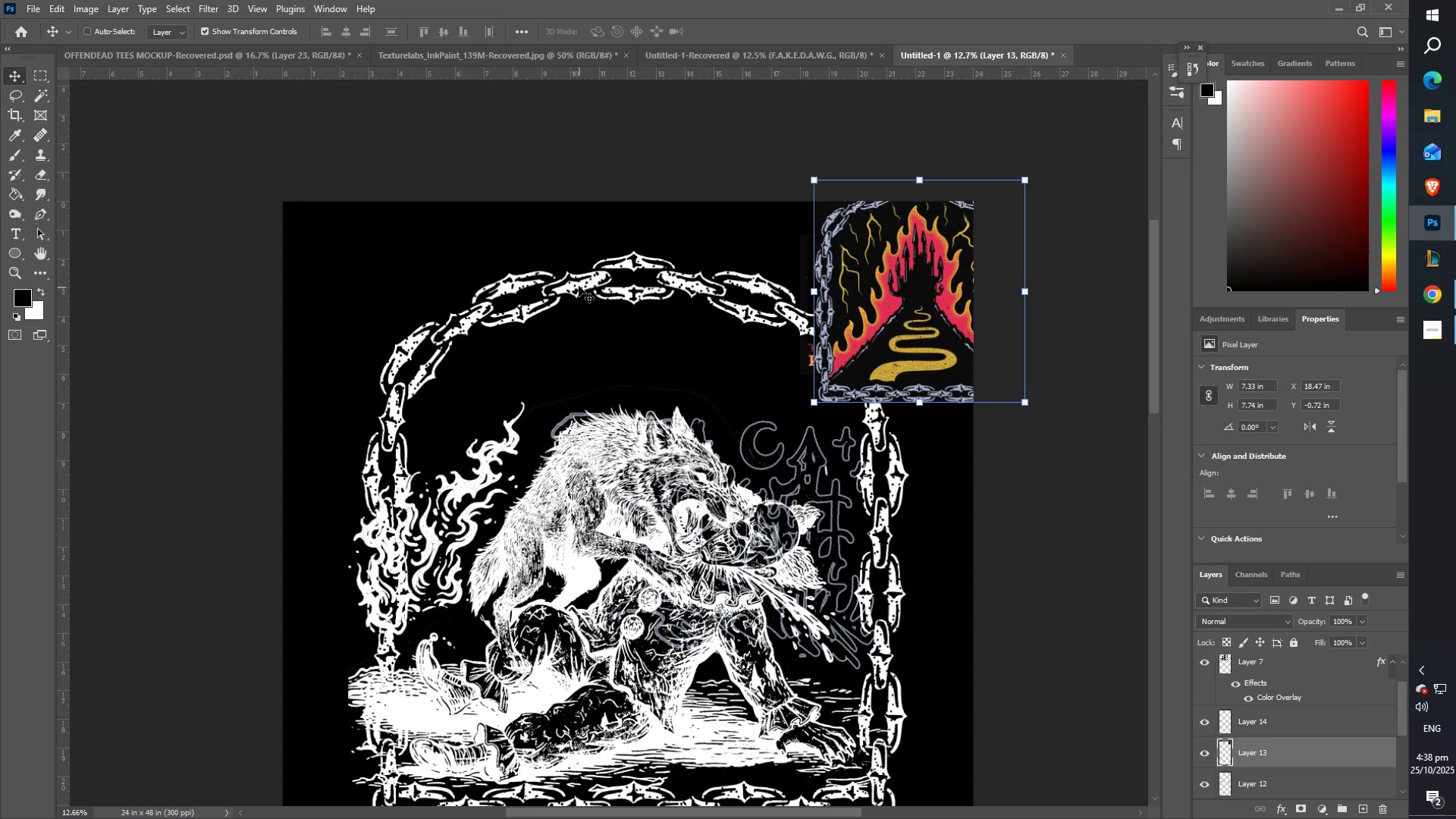 
right_click([568, 288])
 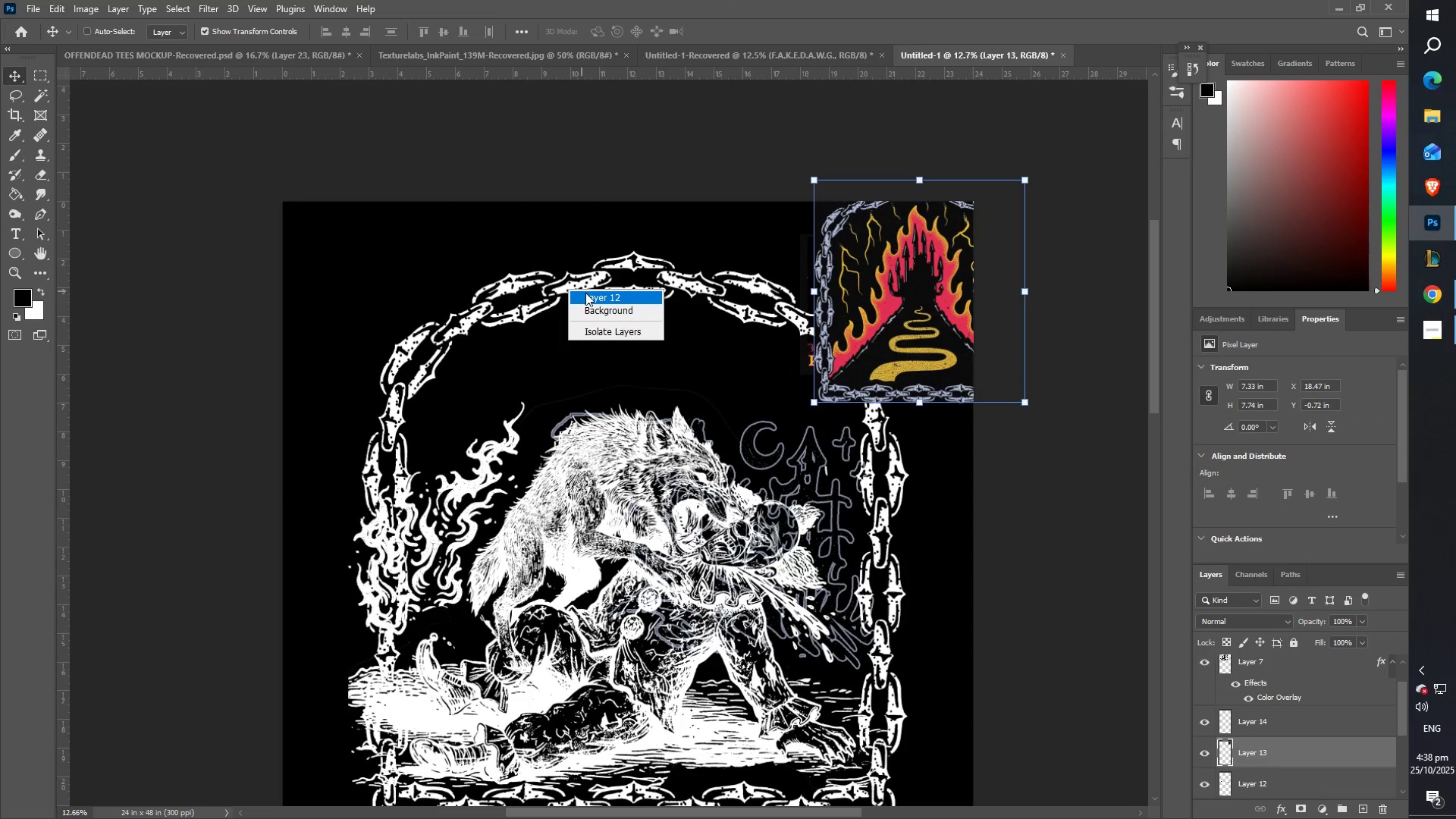 
left_click([585, 293])
 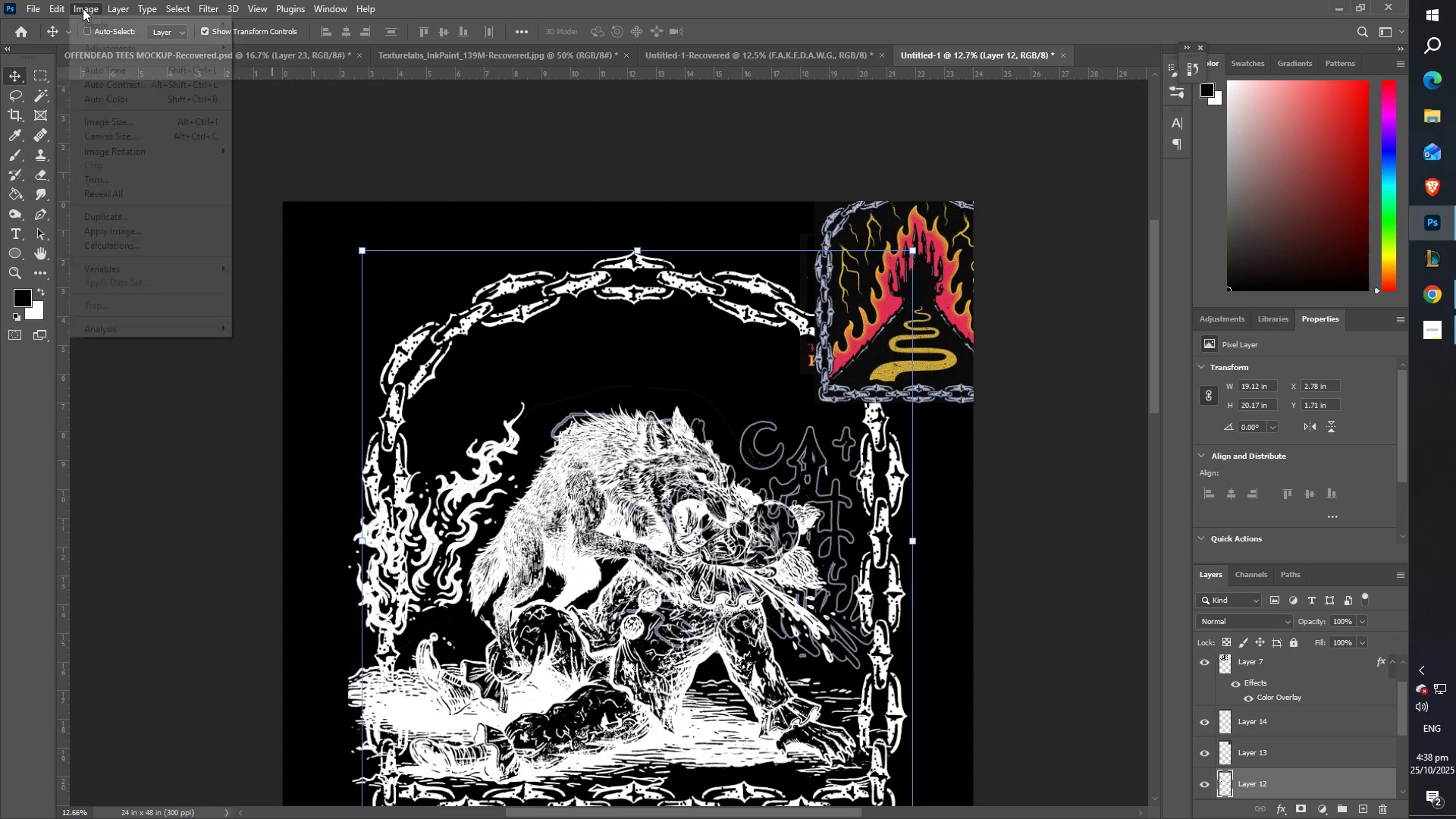 
double_click([109, 49])
 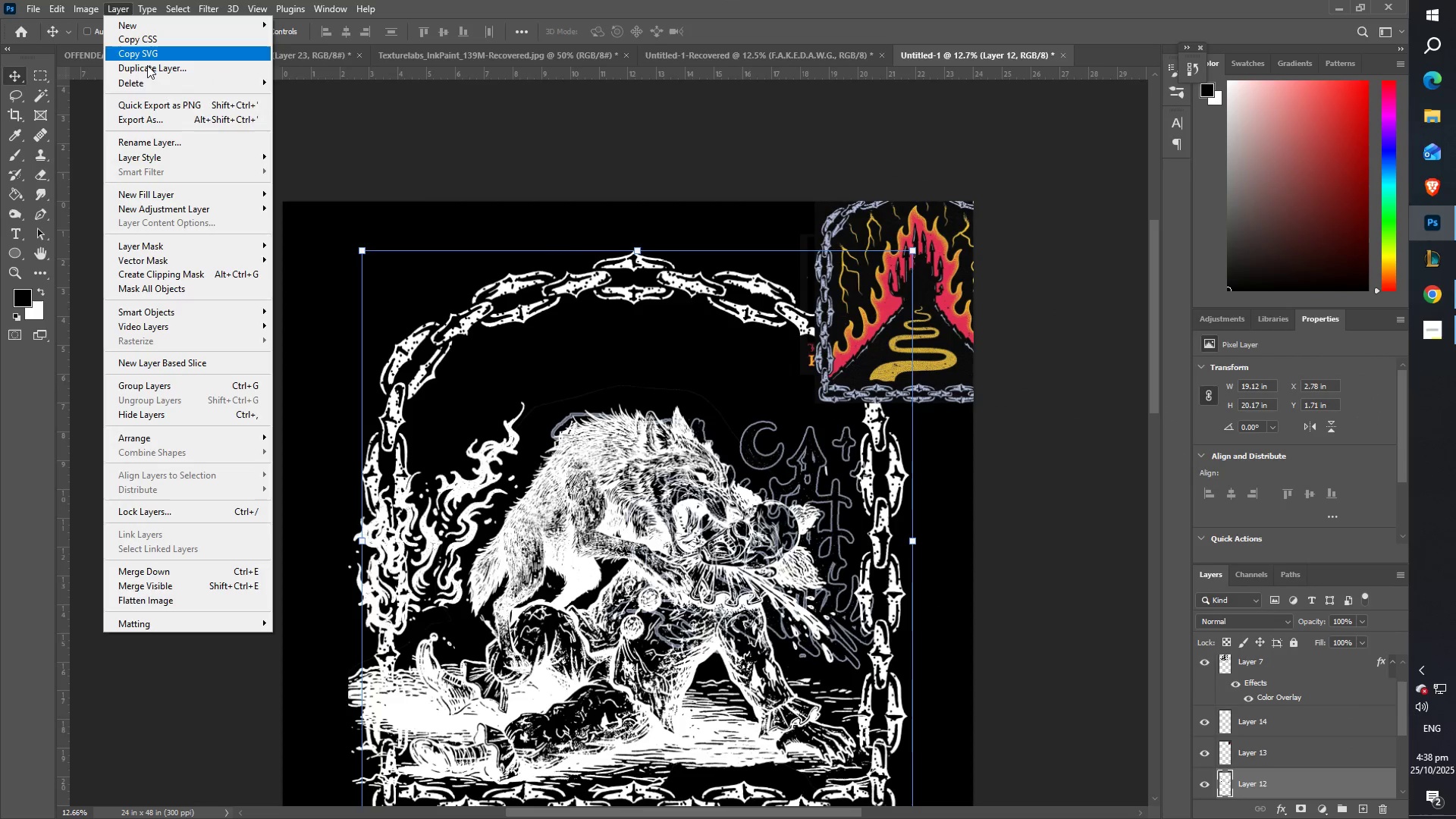 
left_click([204, 153])
 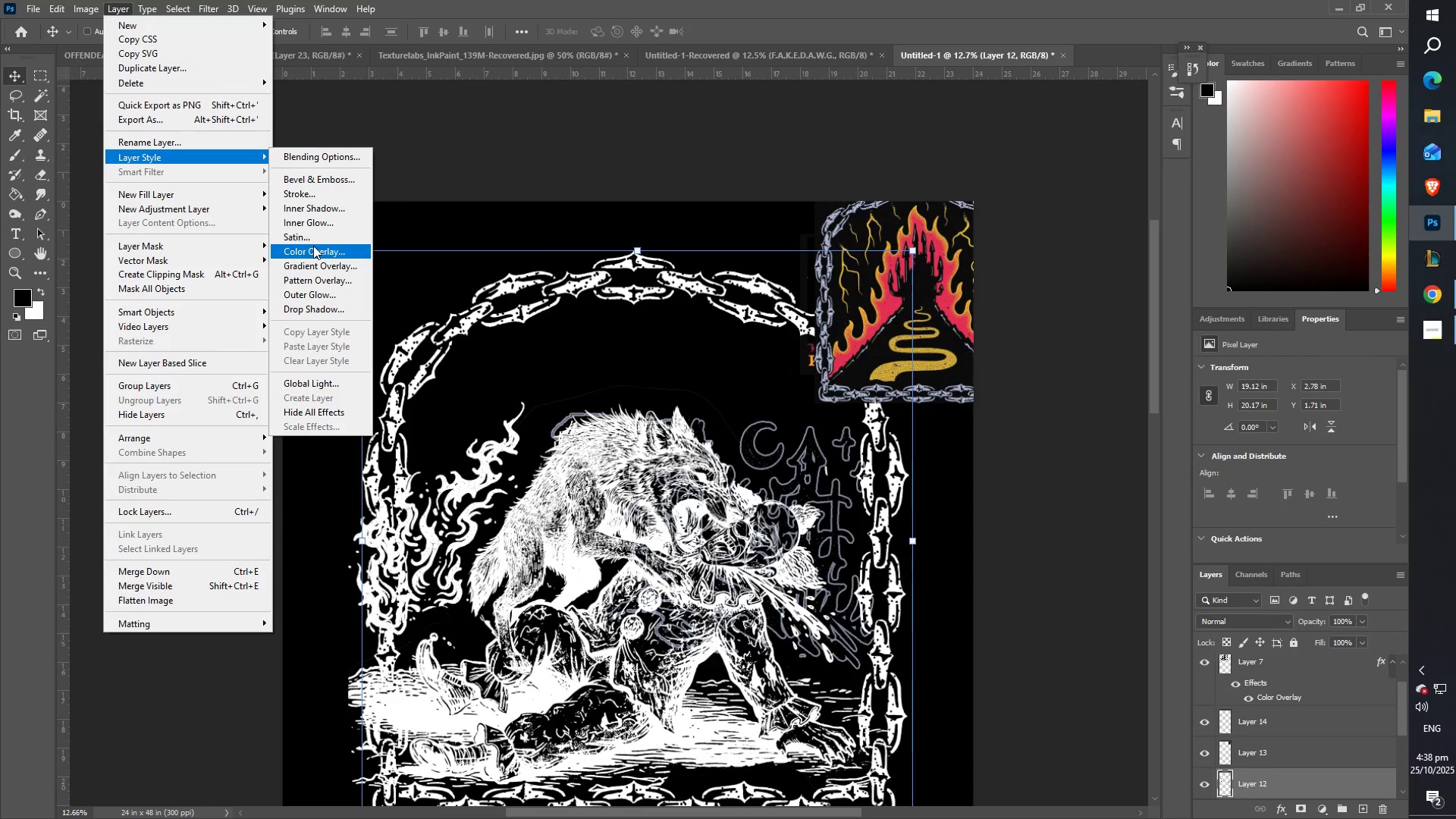 
left_click([318, 251])
 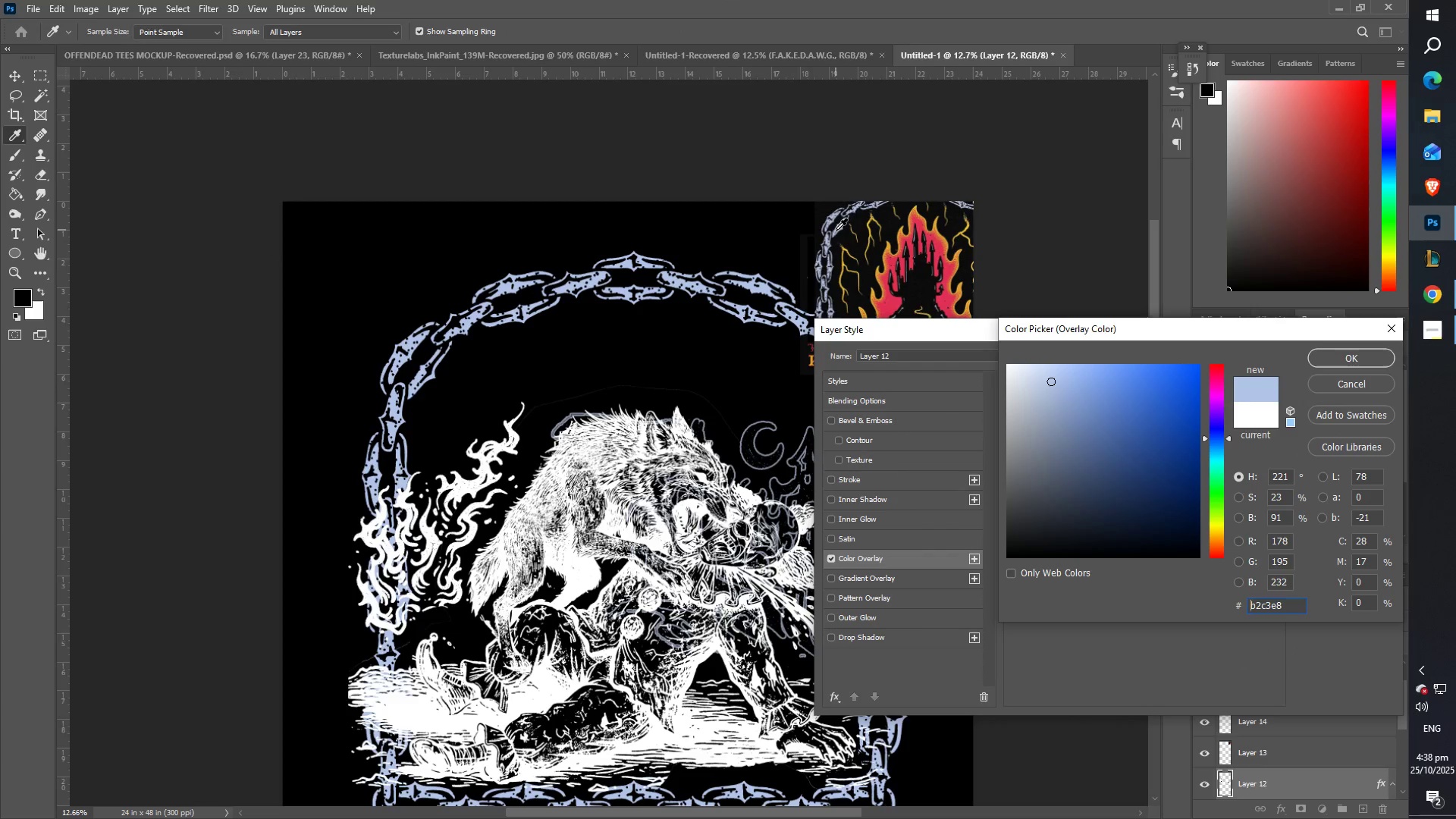 
wait(5.08)
 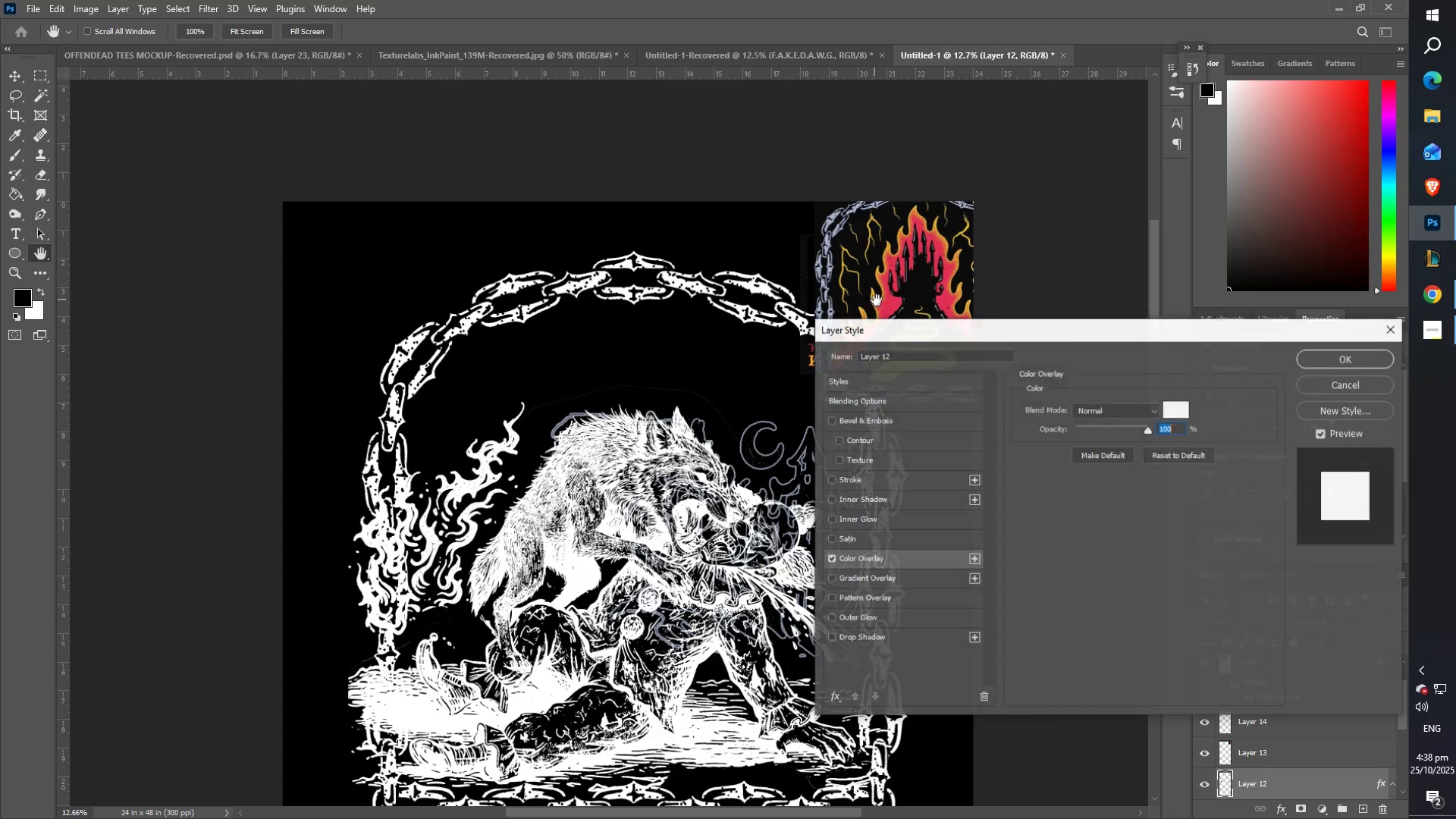 
left_click([1347, 359])
 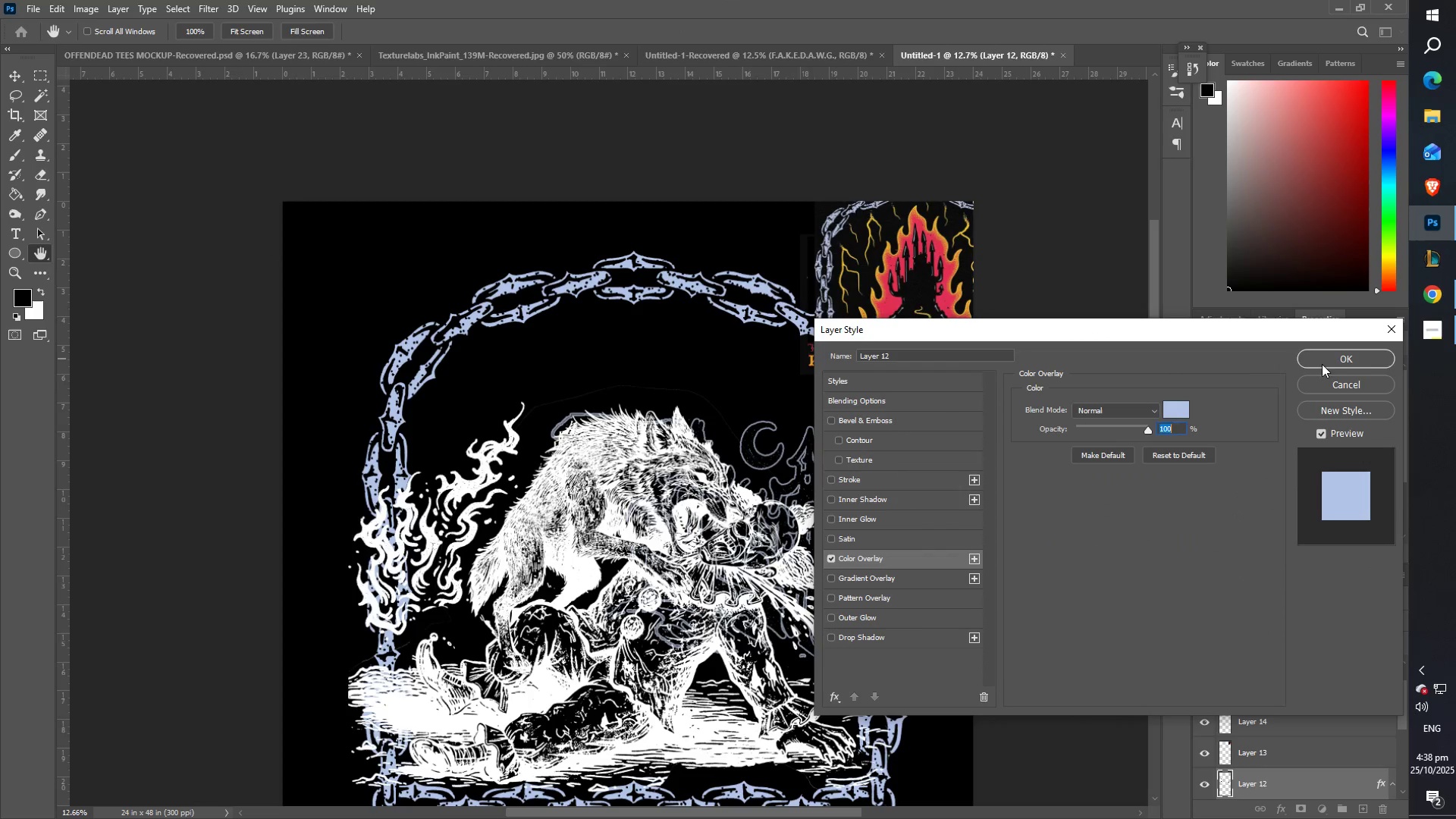 
left_click([1324, 361])
 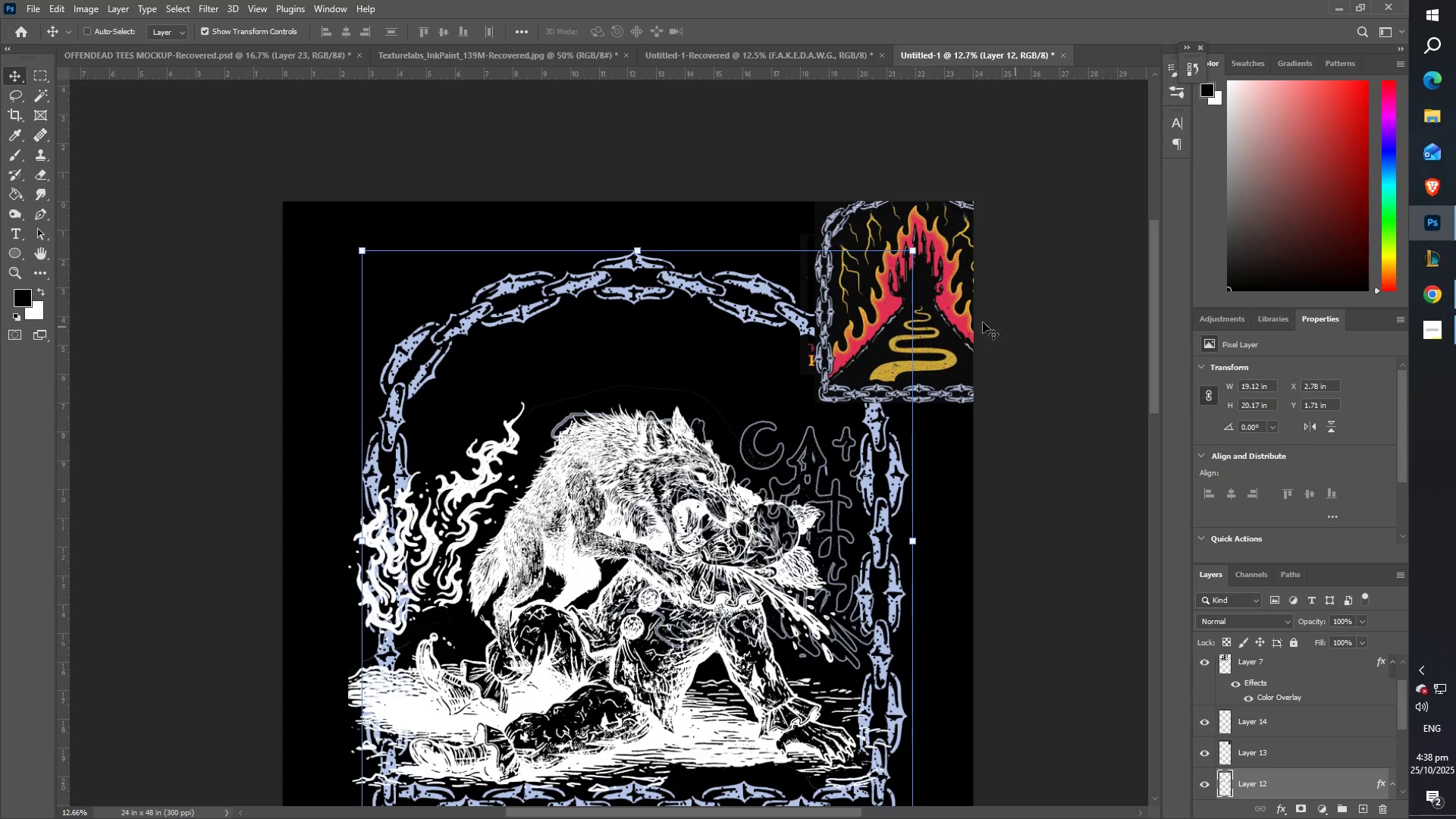 
scroll: coordinate [703, 388], scroll_direction: down, amount: 10.0
 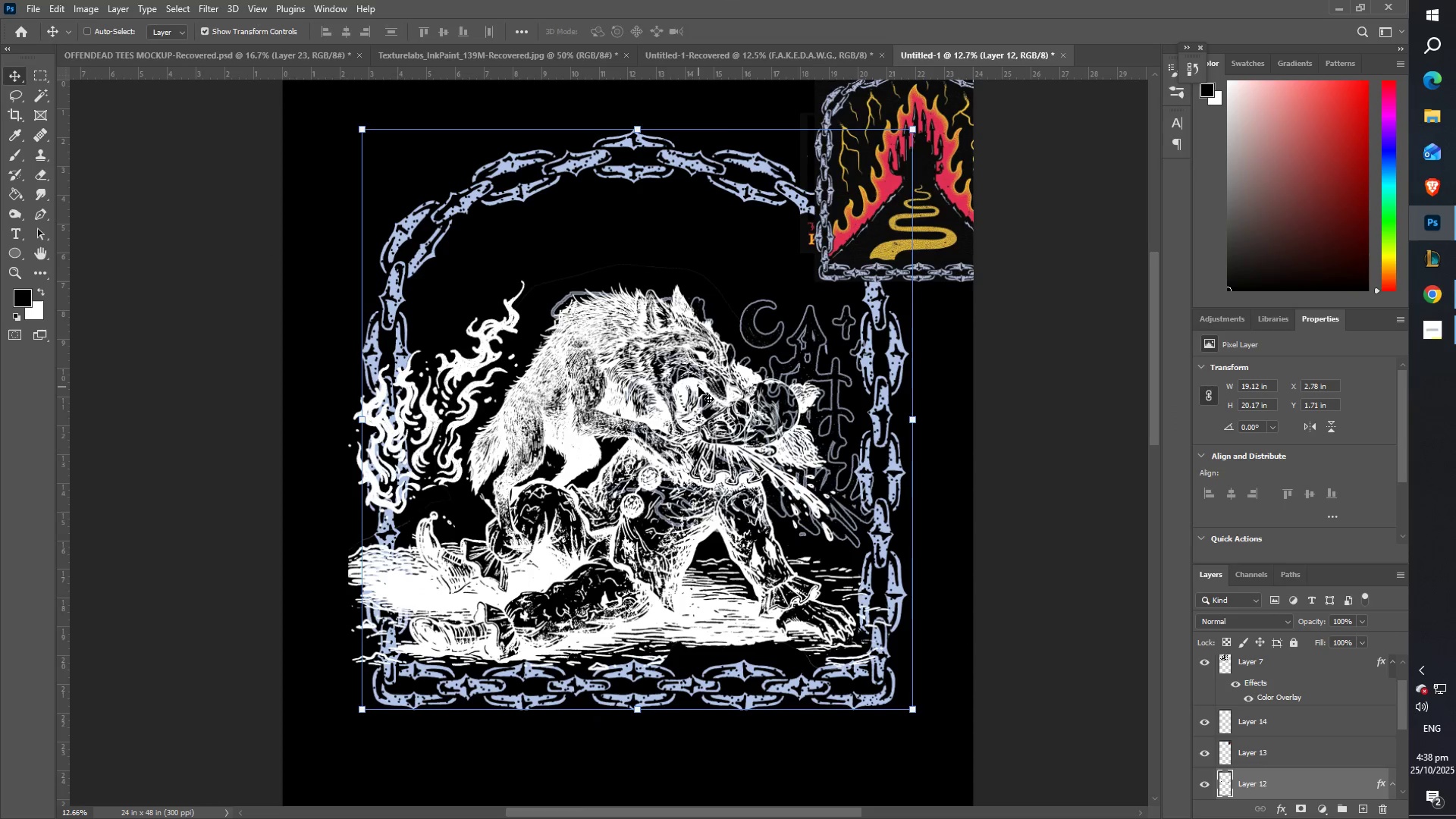 
type(zz)
 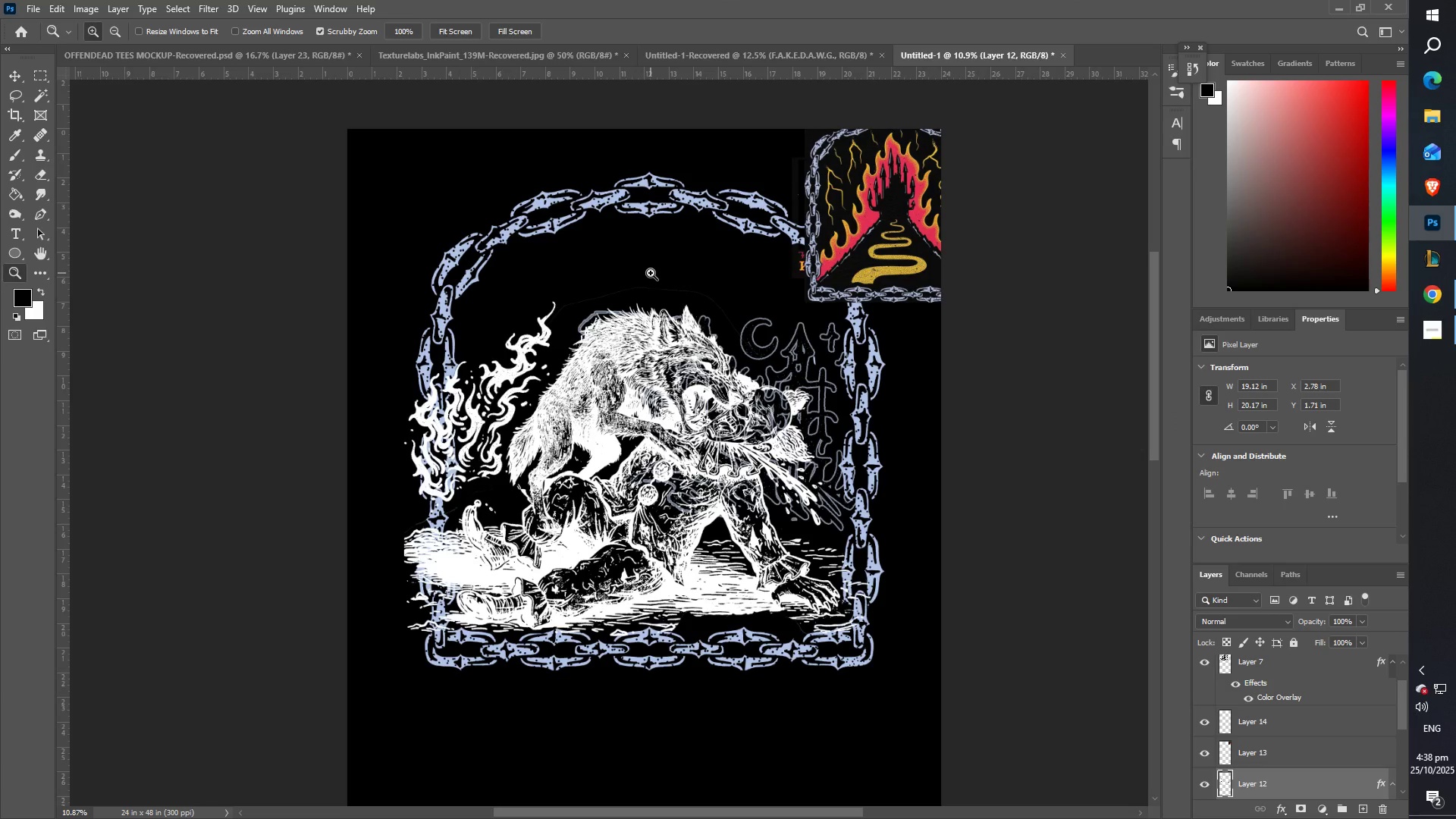 
wait(7.0)
 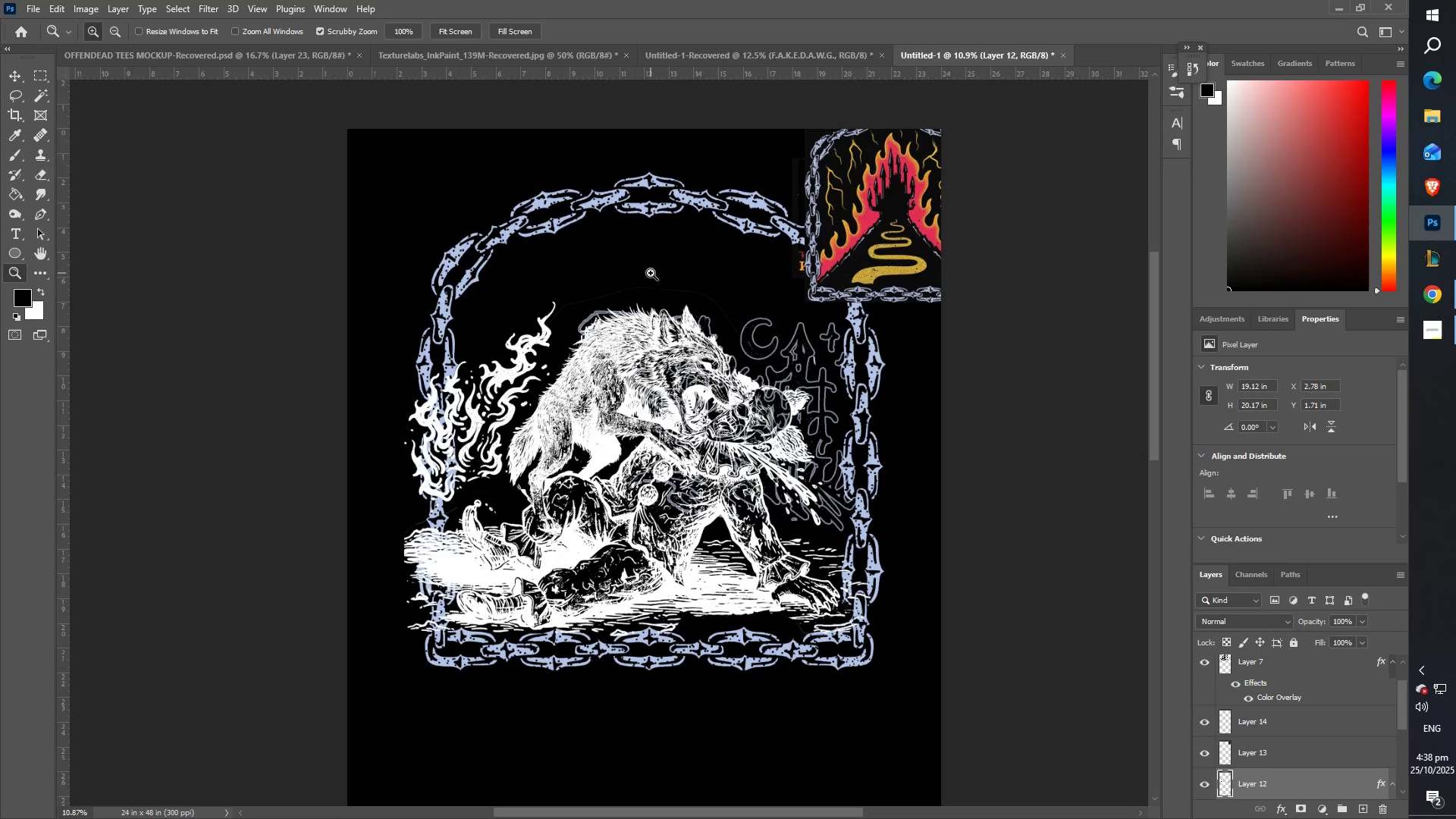 
scroll: coordinate [722, 318], scroll_direction: up, amount: 2.0
 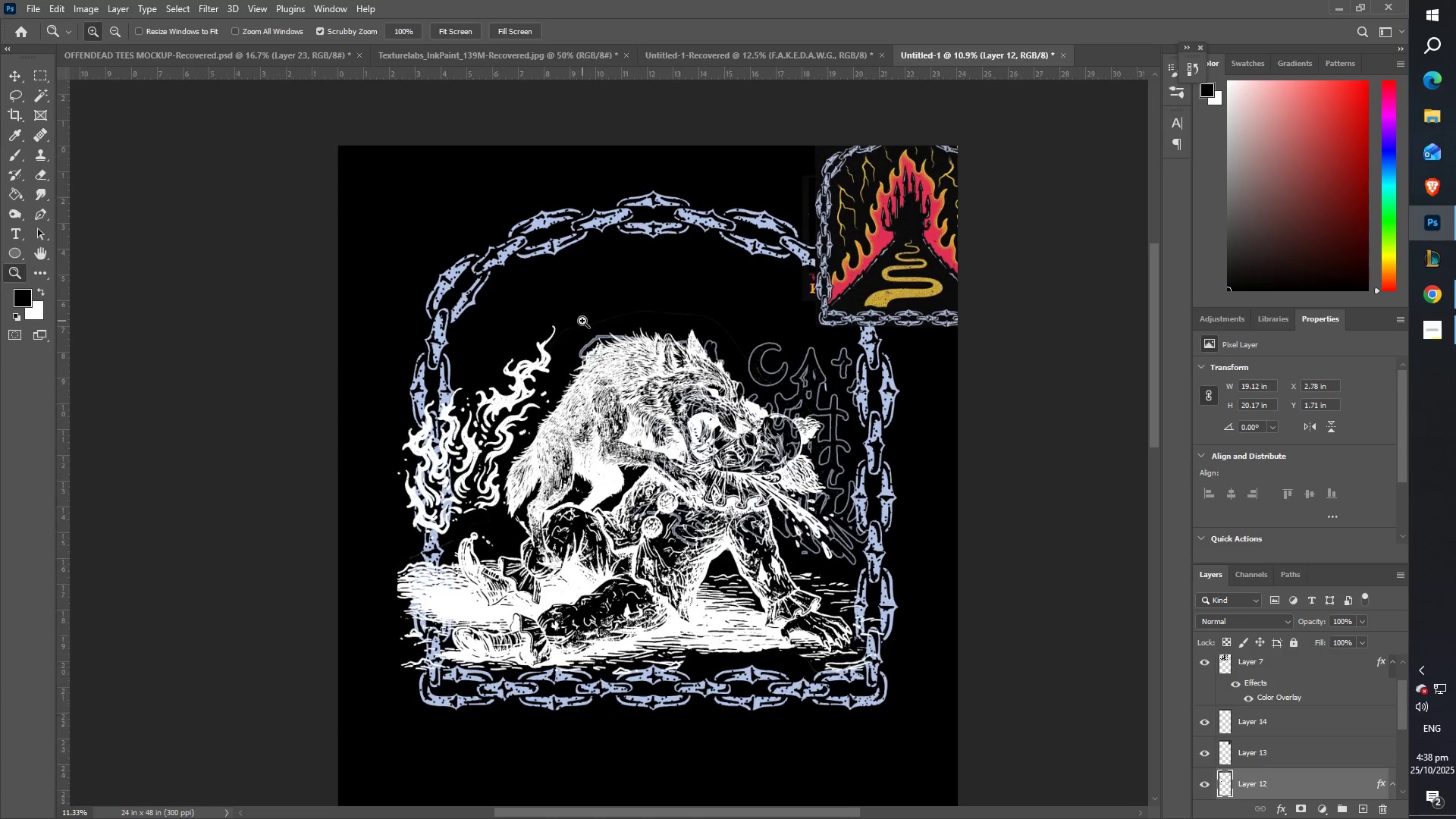 
hold_key(key=Space, duration=0.61)
 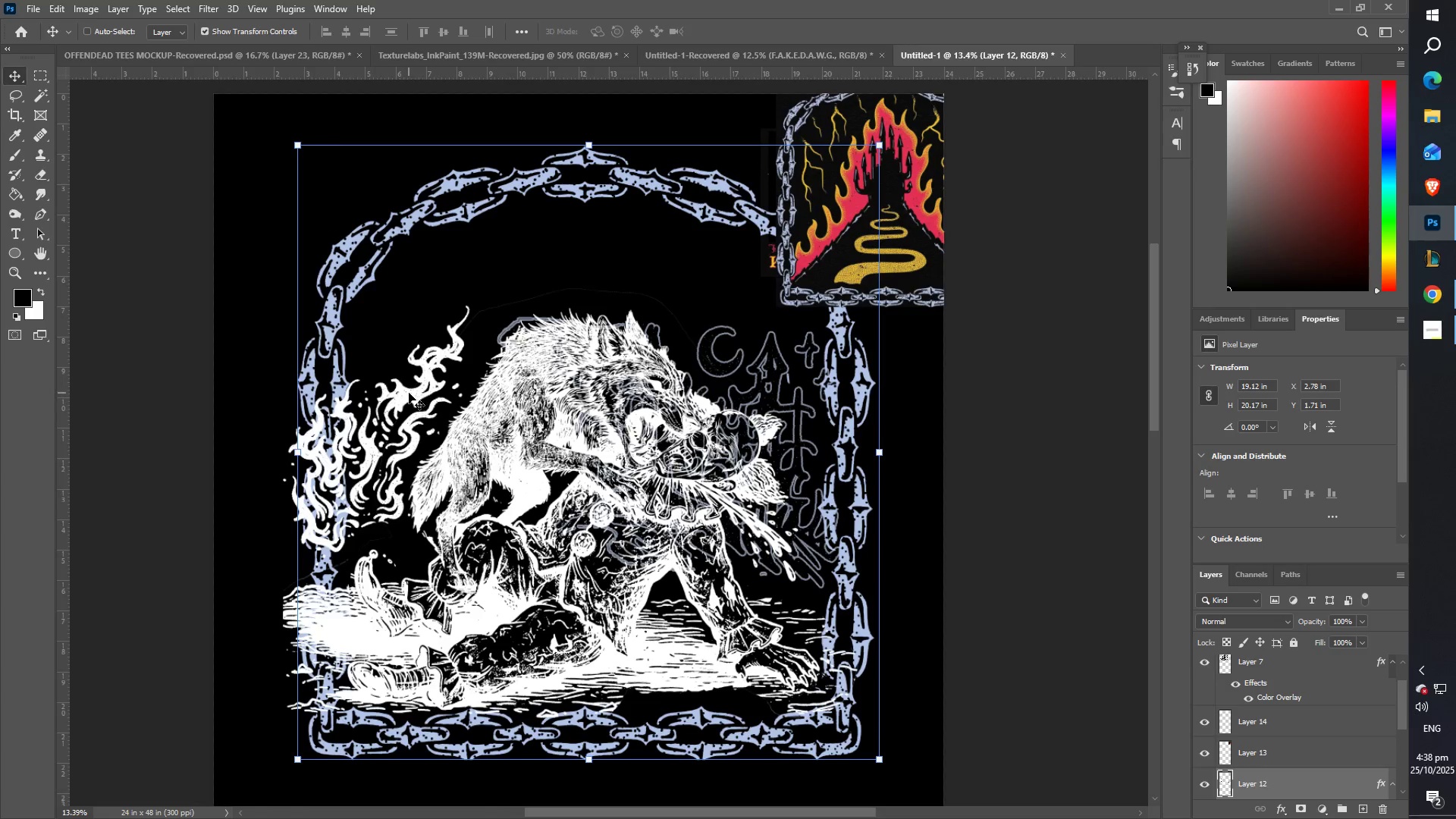 
left_click([428, 402])
 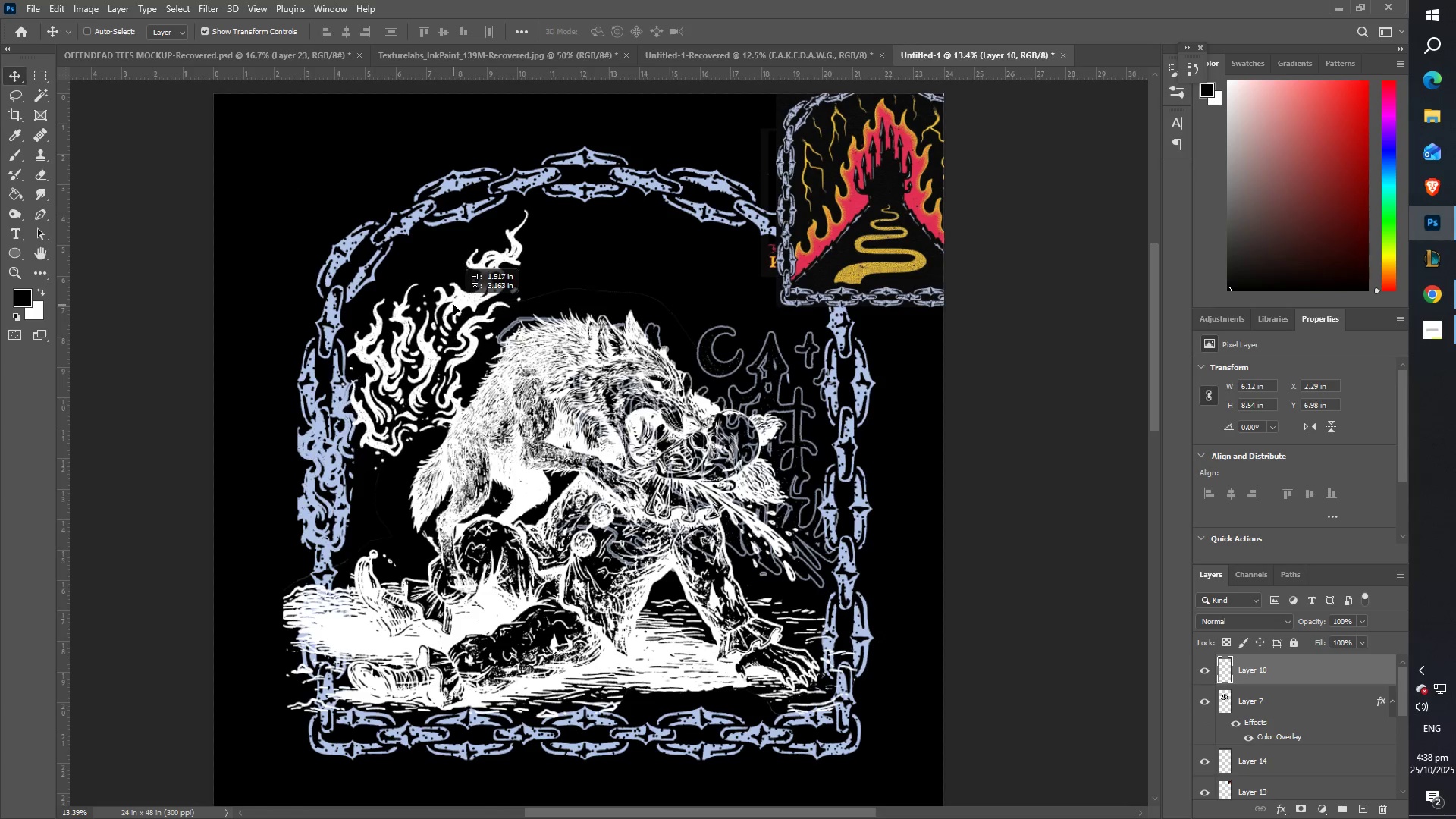 
hold_key(key=ControlLeft, duration=0.34)
 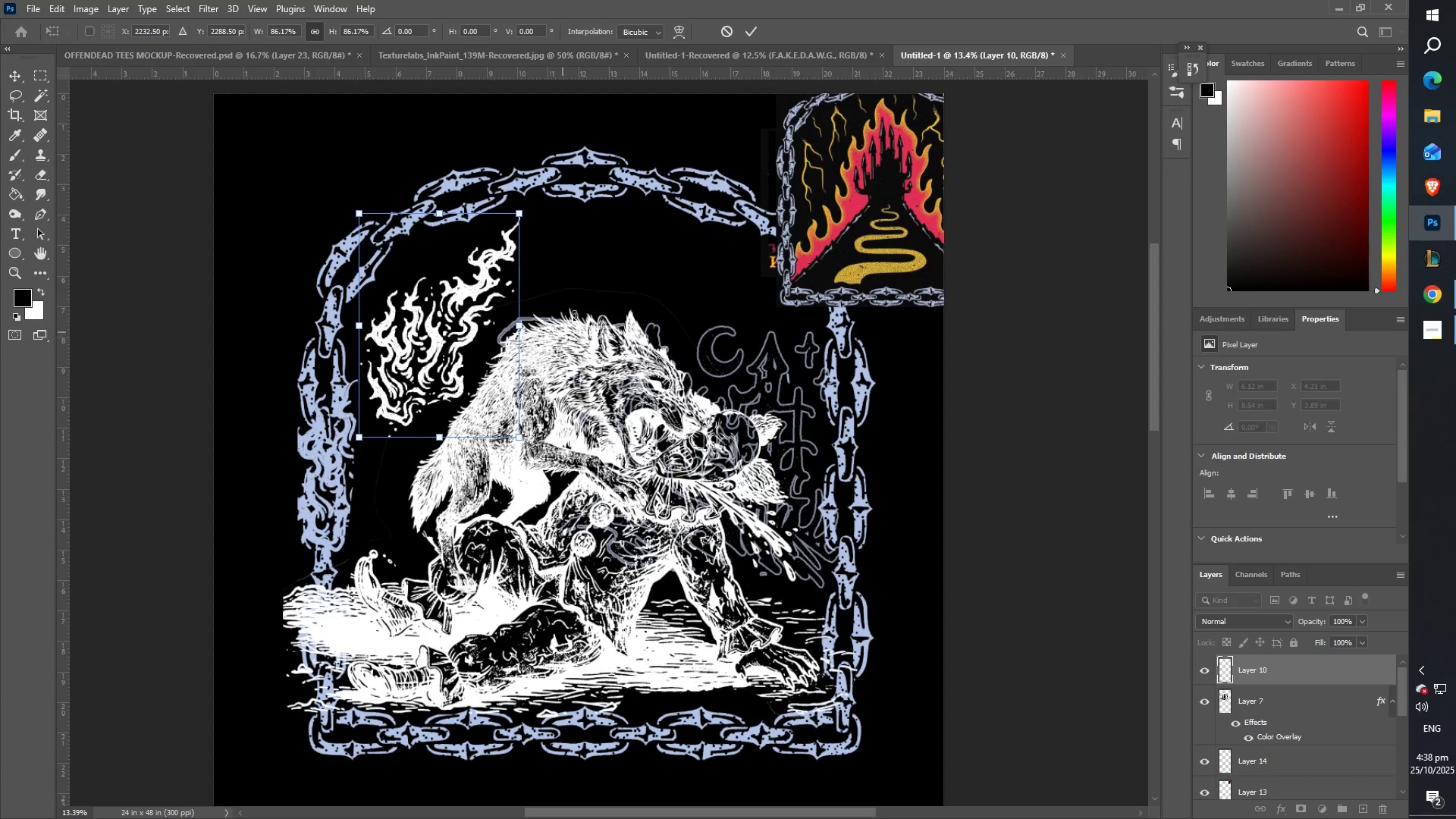 
left_click([745, 35])
 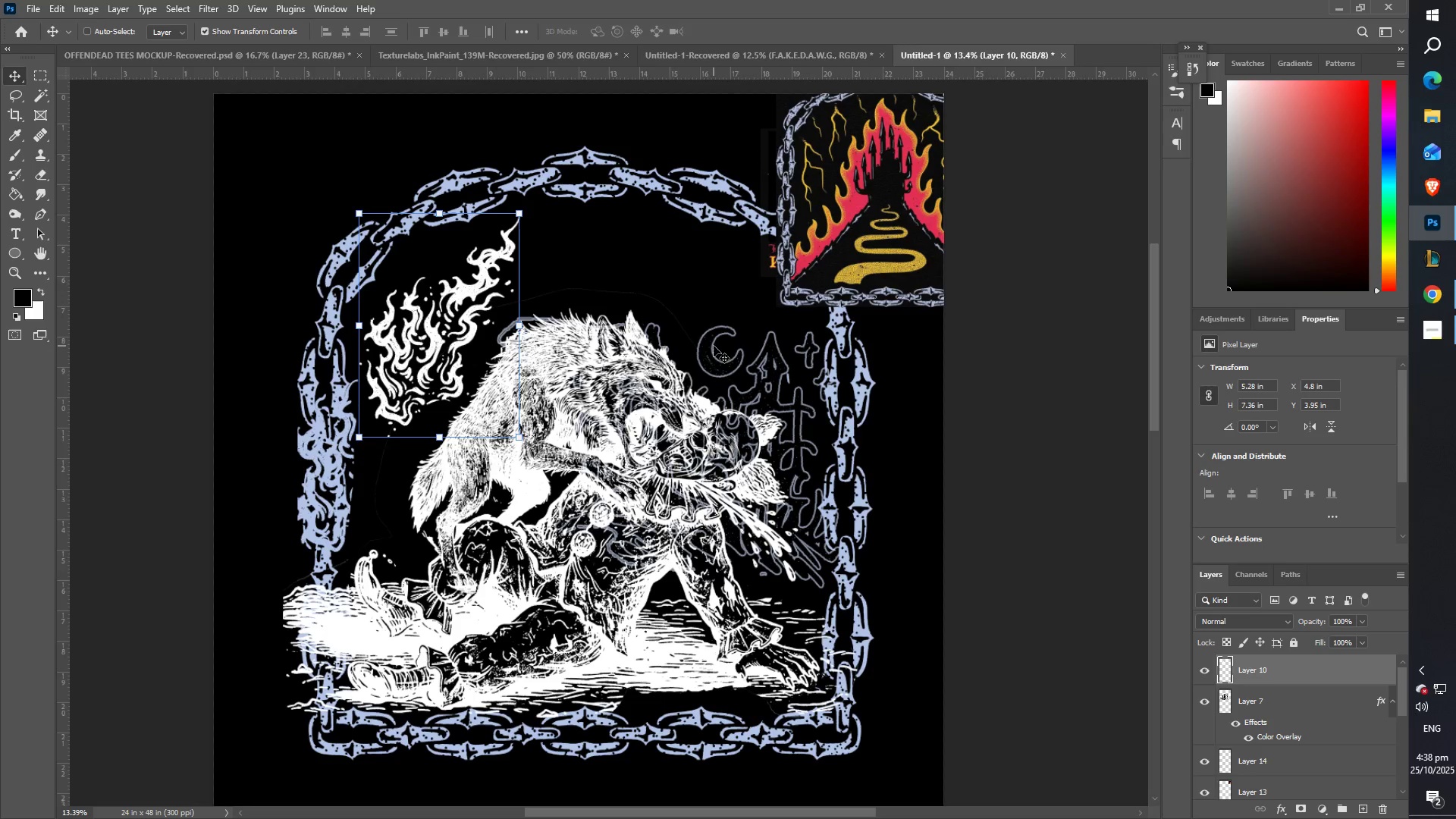 
right_click([717, 340])
 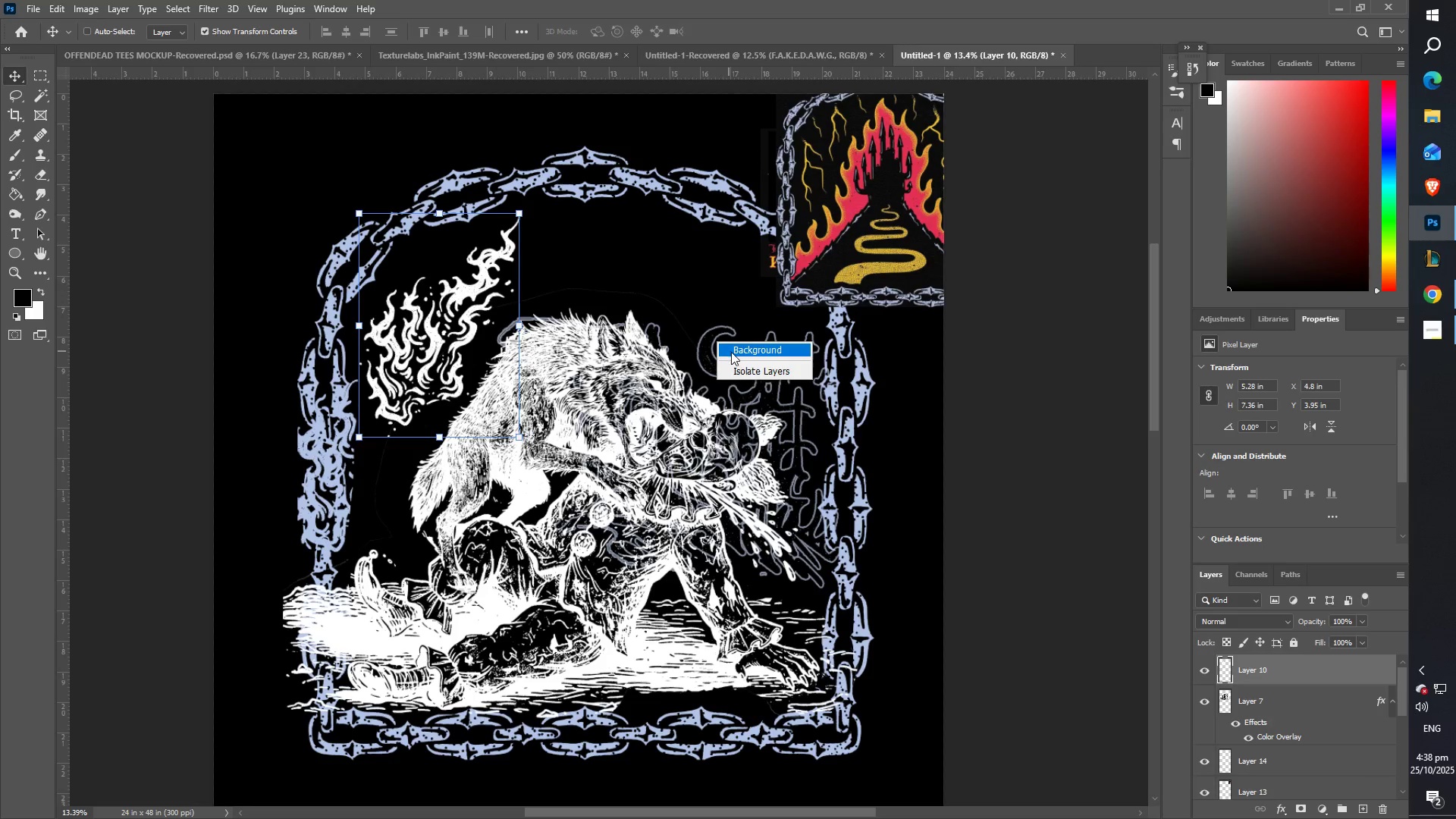 
left_click([731, 352])
 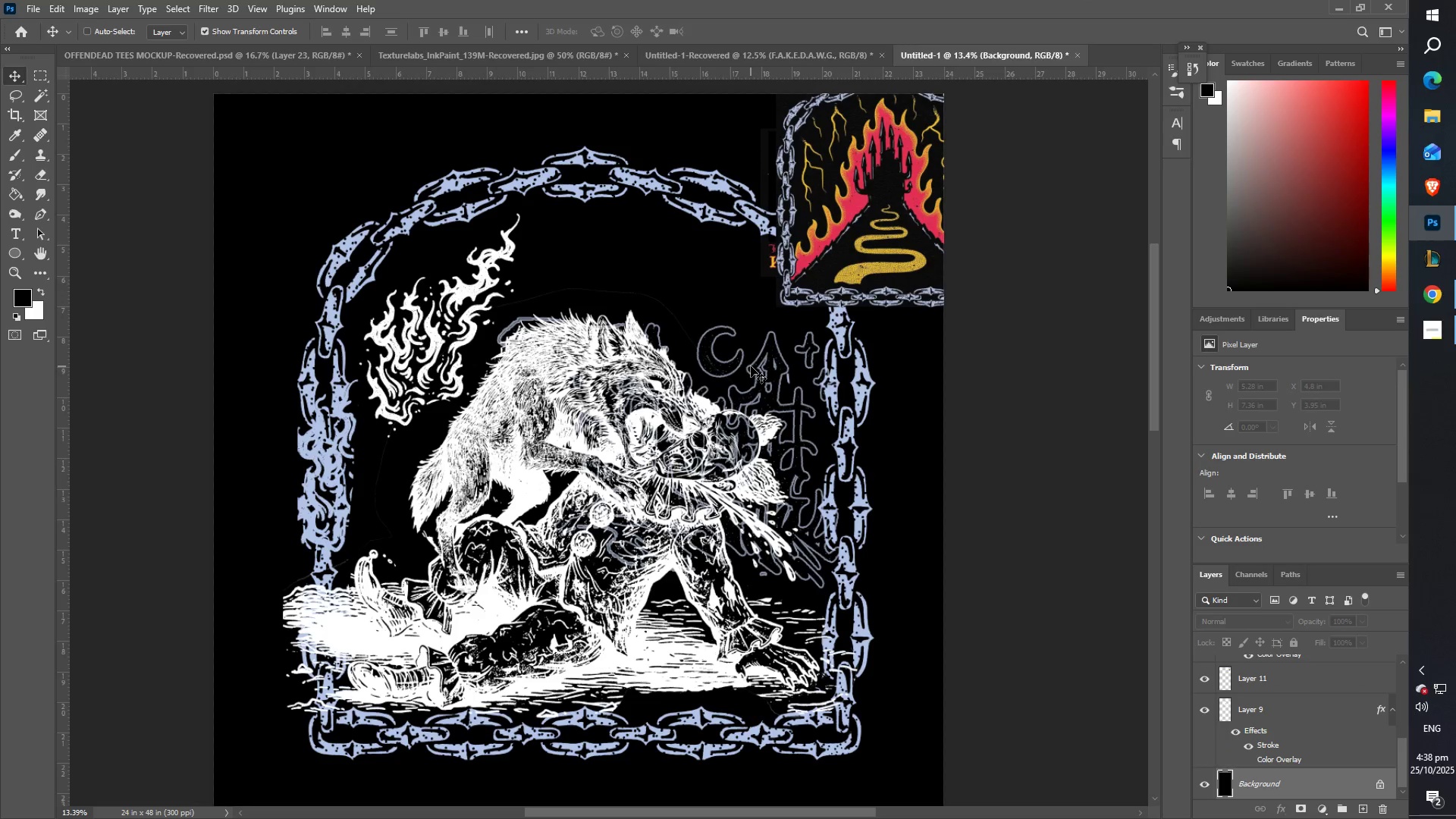 
right_click([751, 366])
 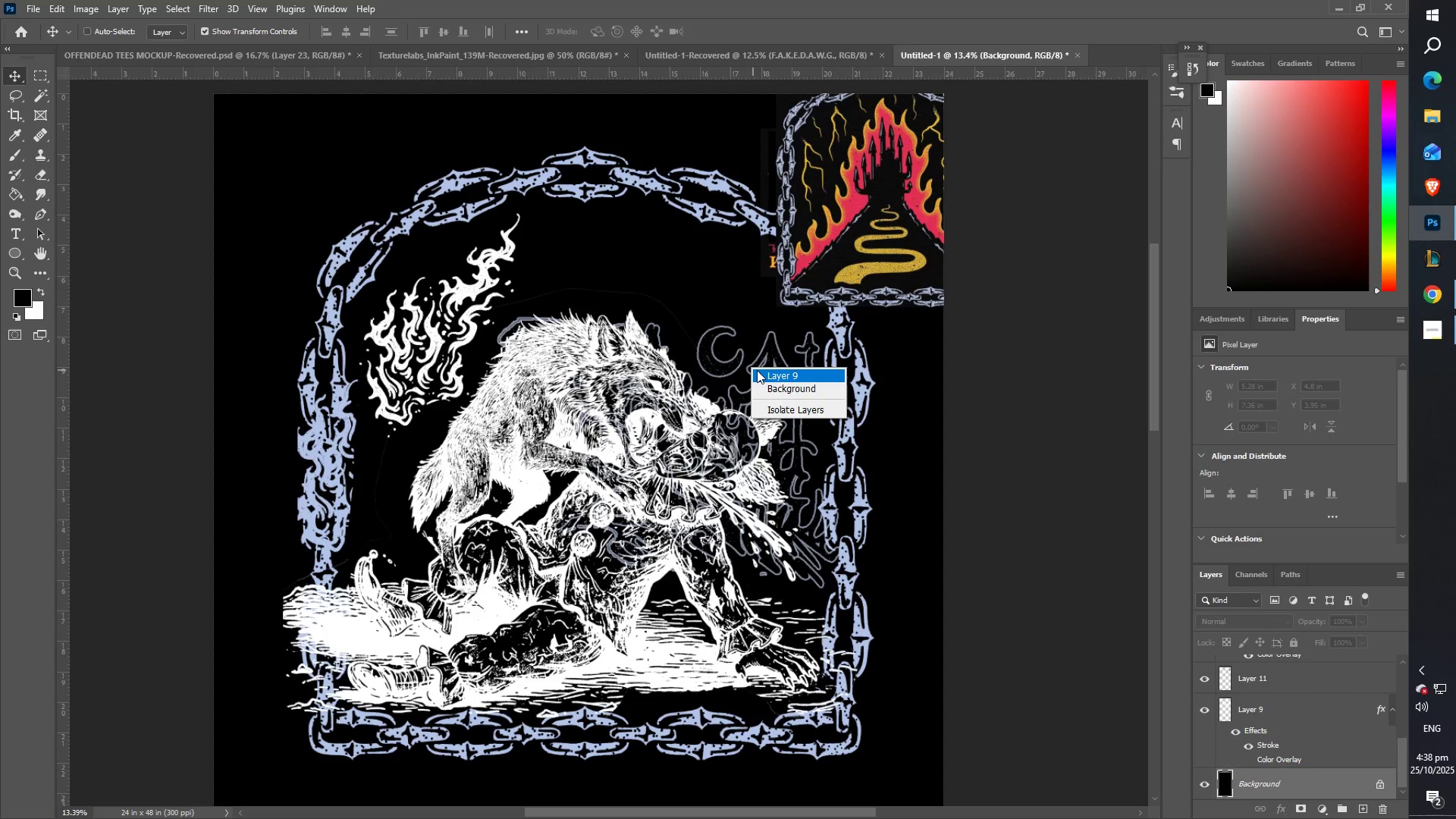 
left_click([758, 370])
 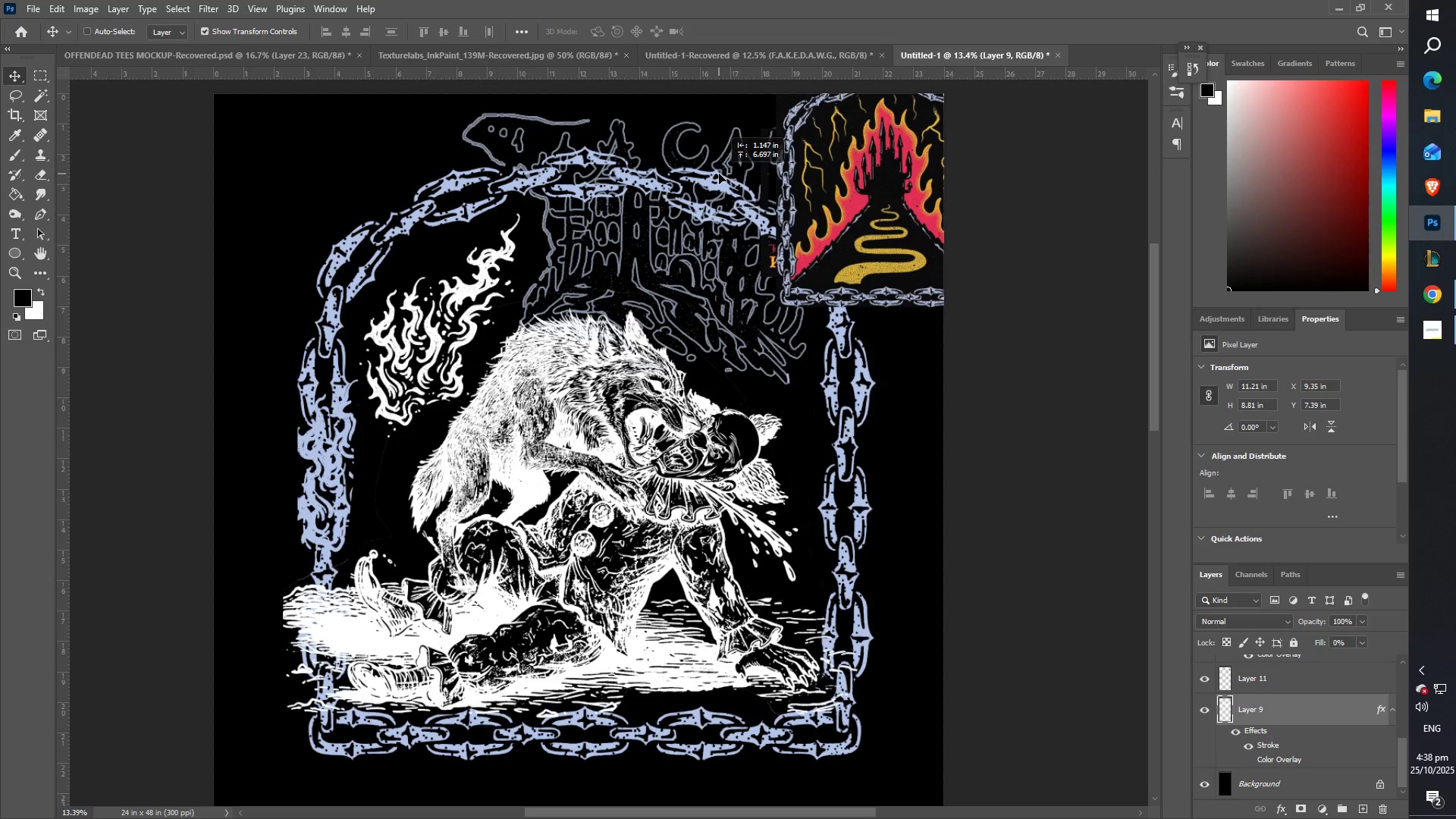 
wait(9.96)
 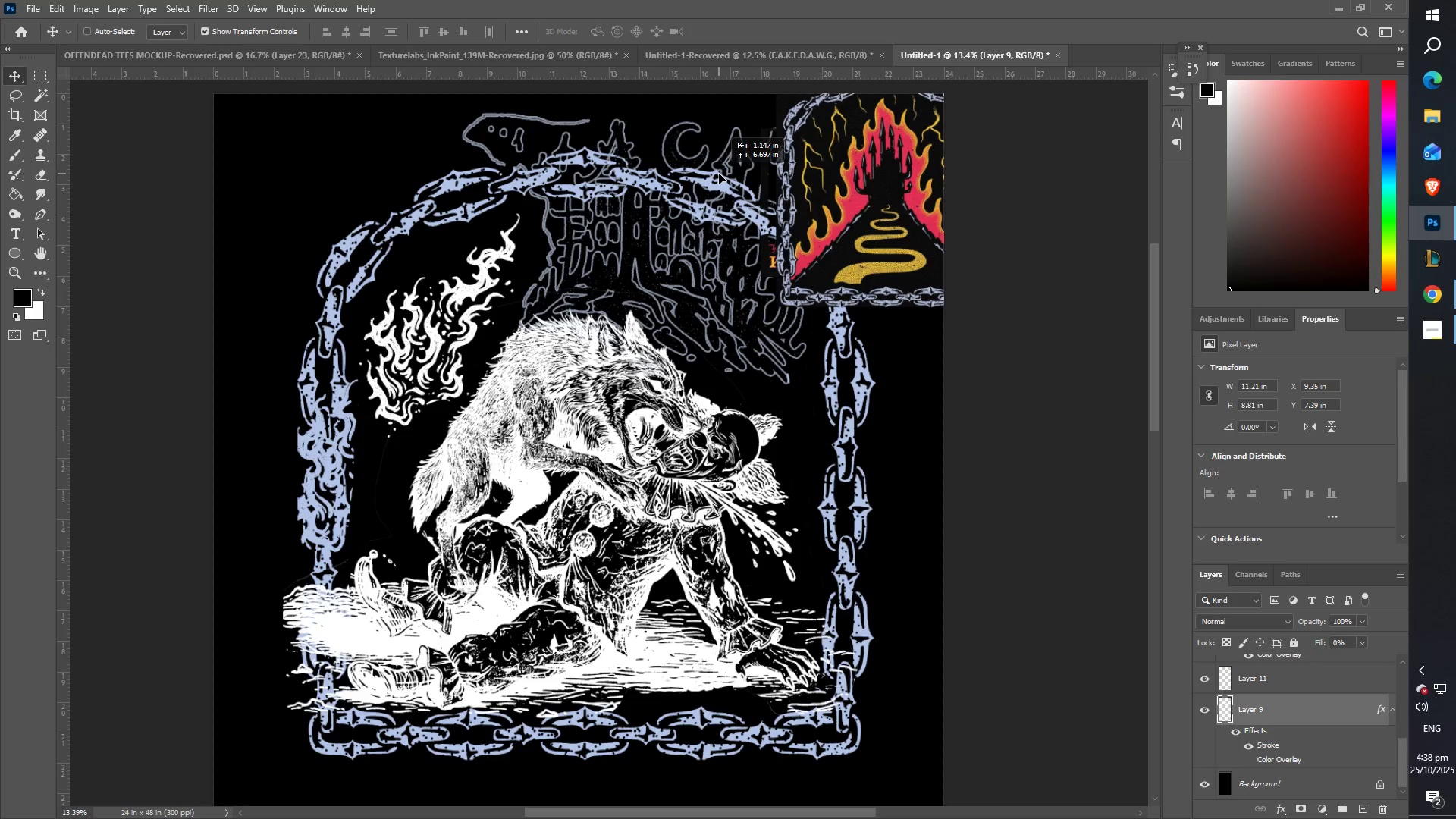 
type(ezrb)
 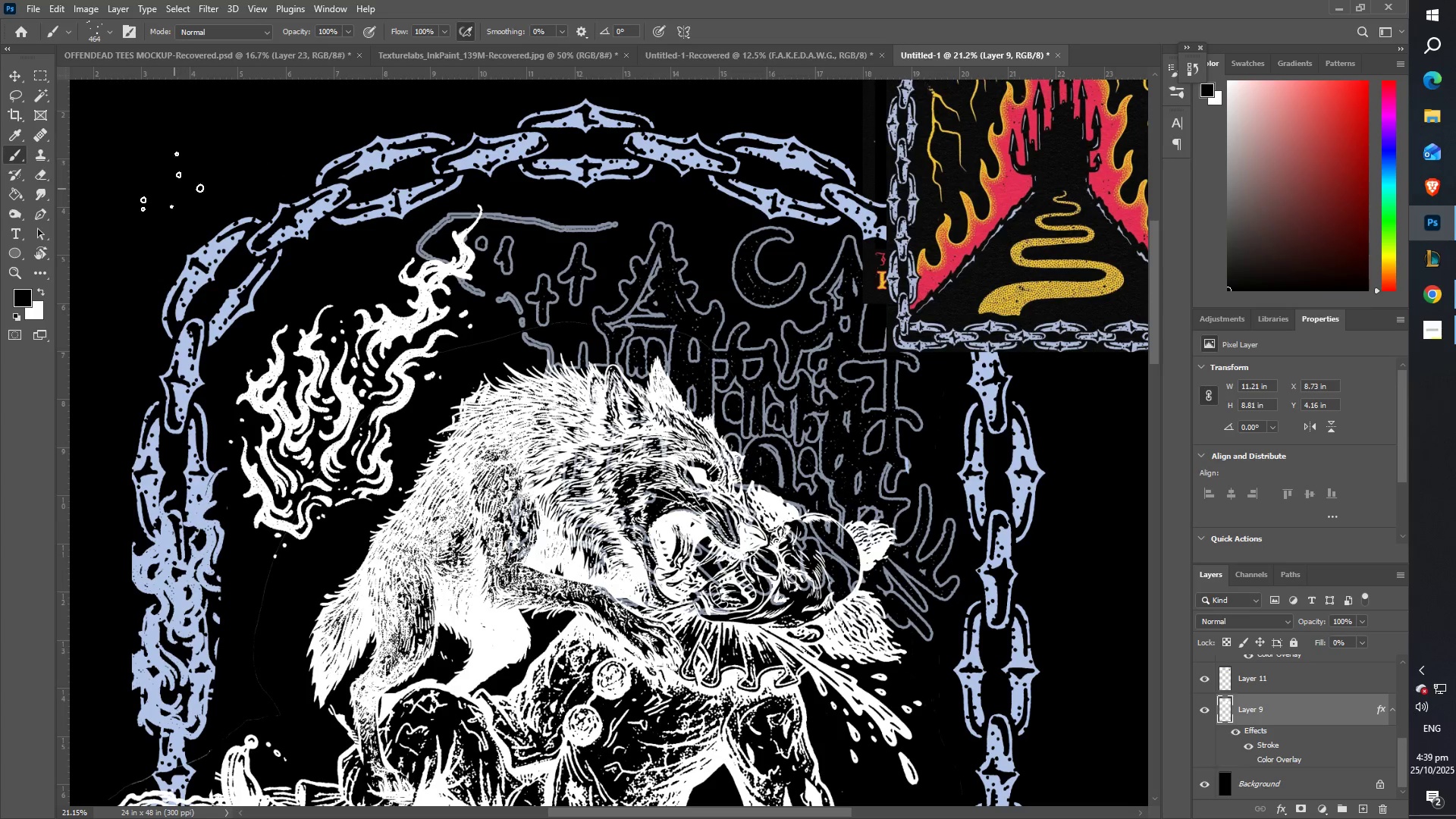 
mouse_move([46, 173])
 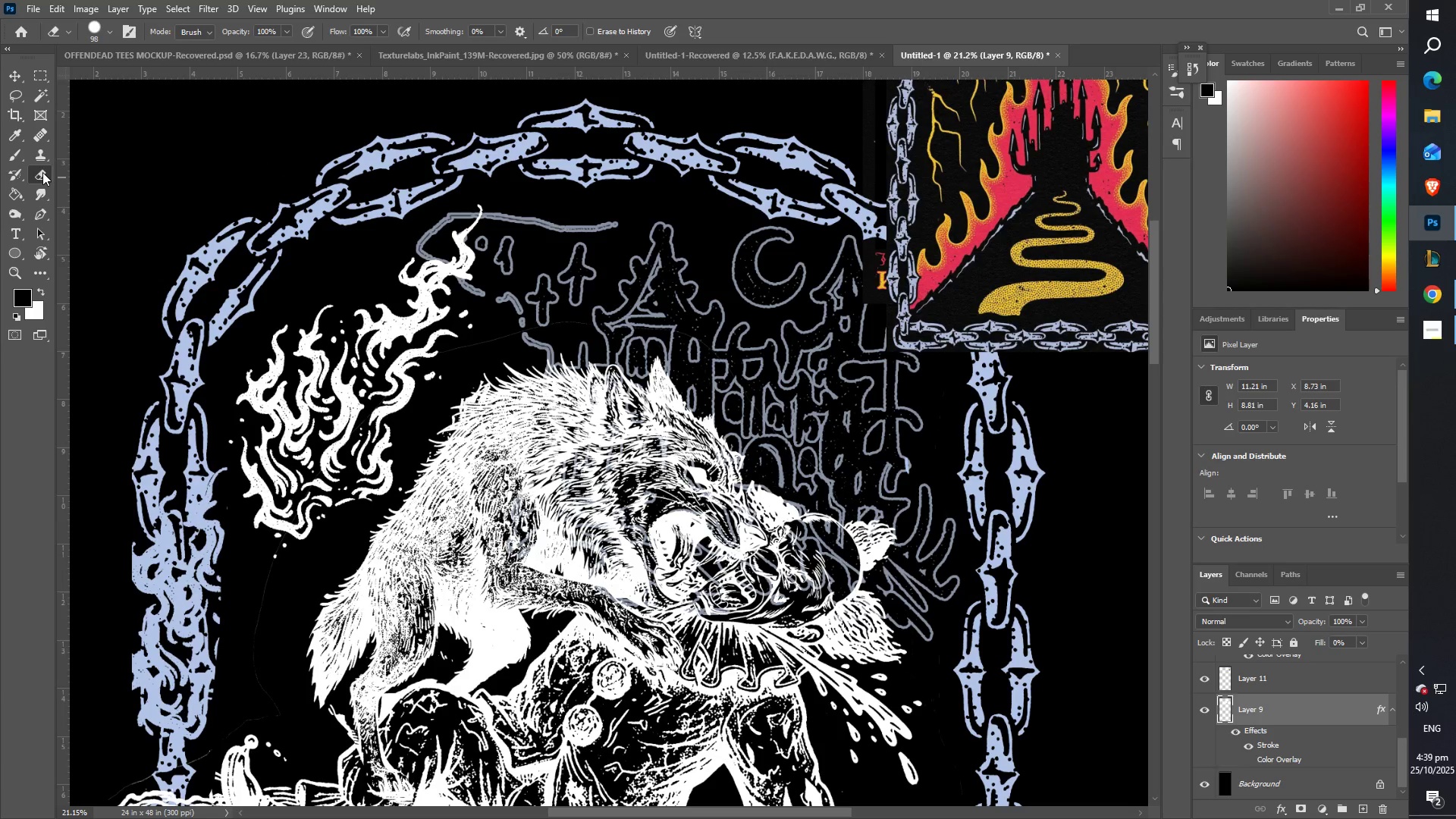 
double_click([42, 172])
 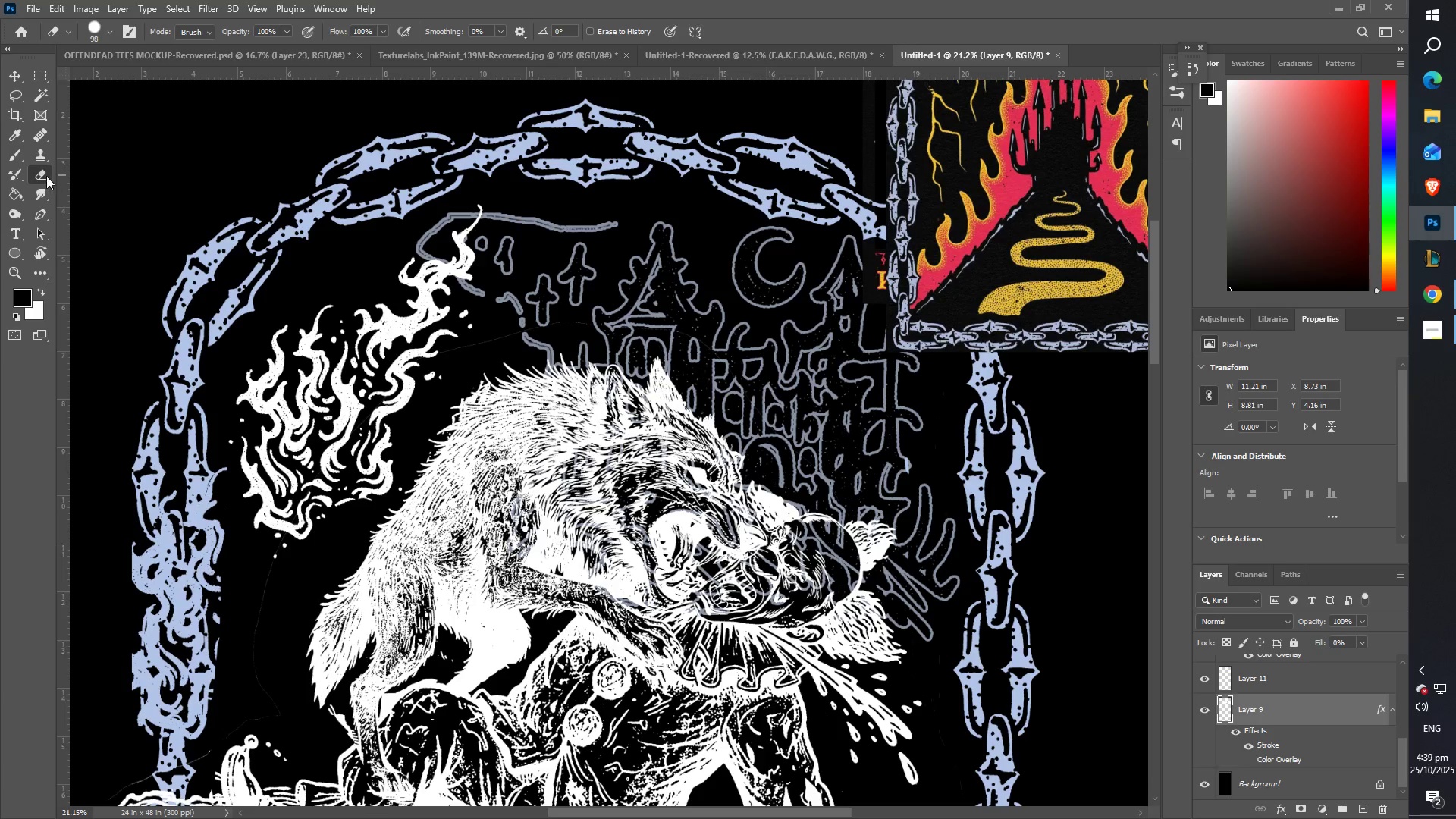 
left_click([45, 176])
 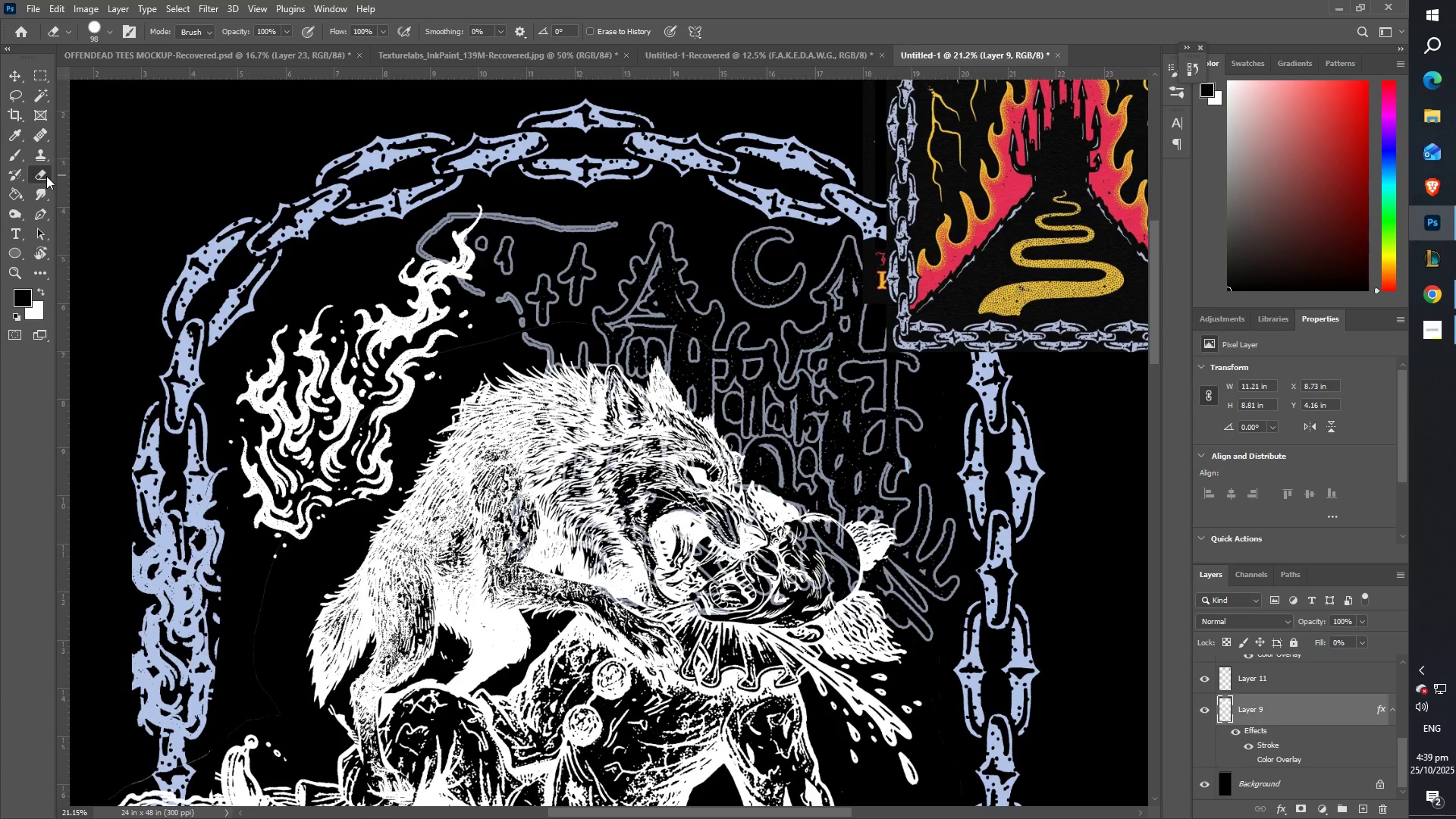 
double_click([46, 176])
 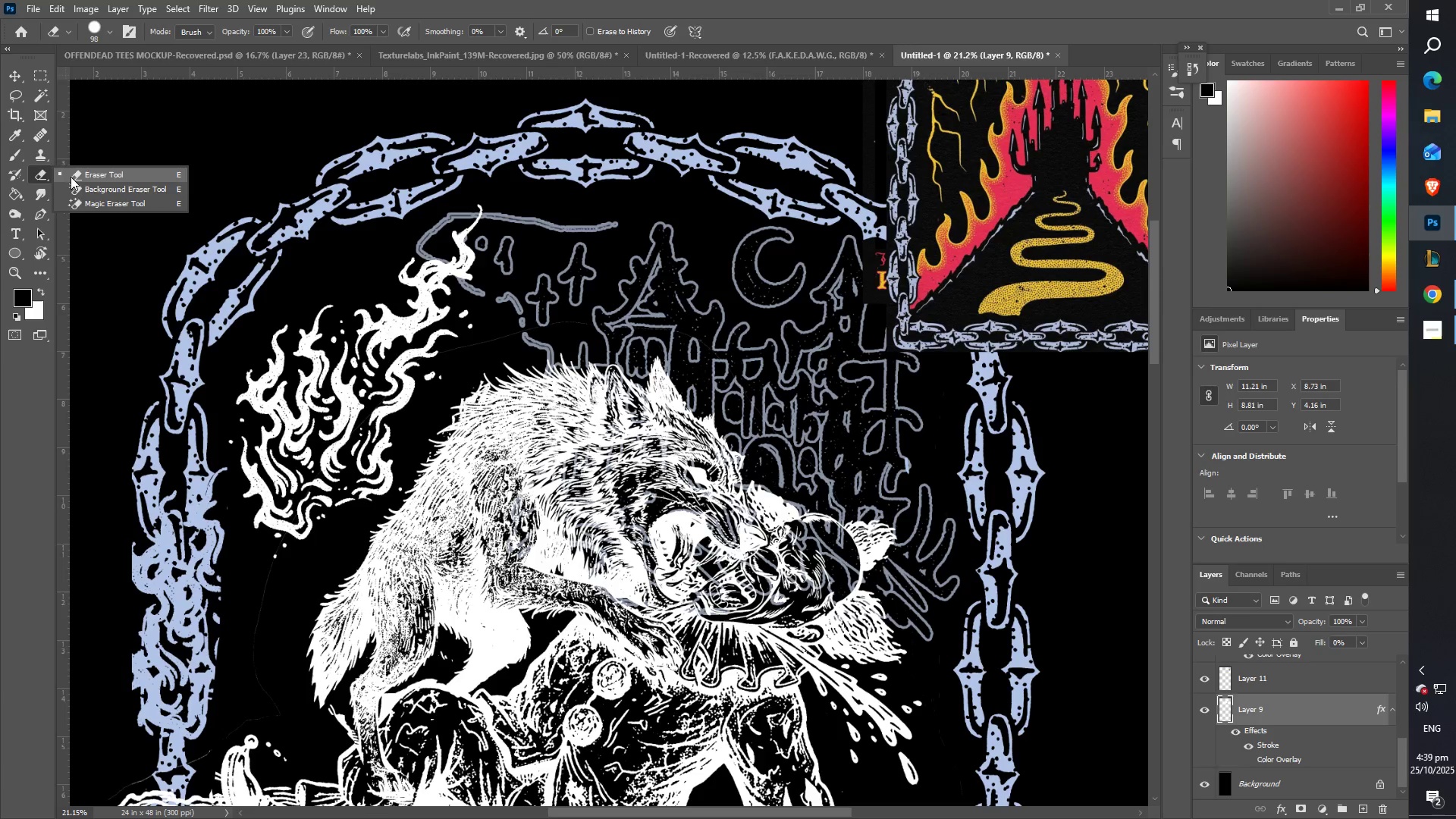 
left_click([71, 177])
 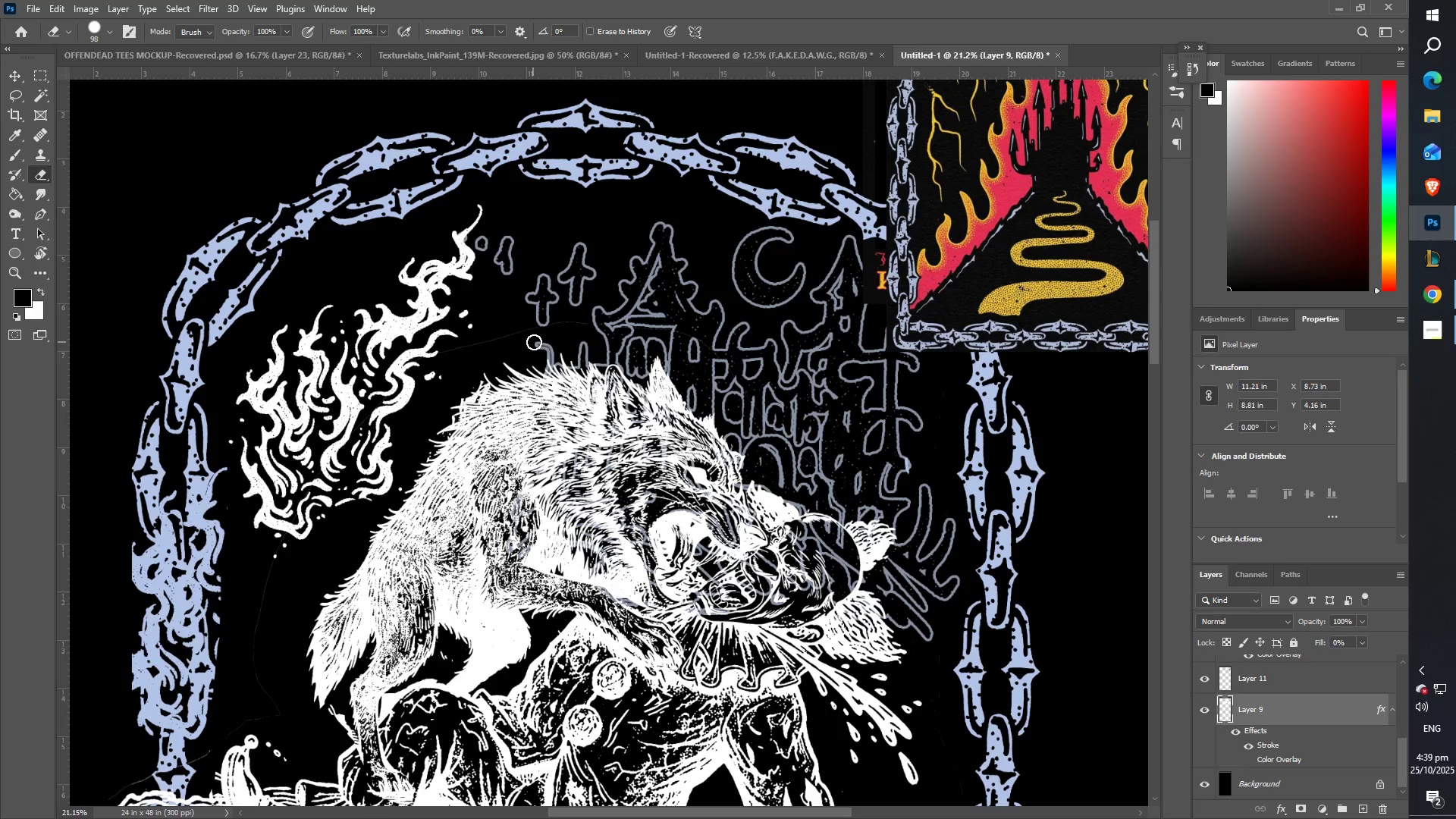 
wait(7.3)
 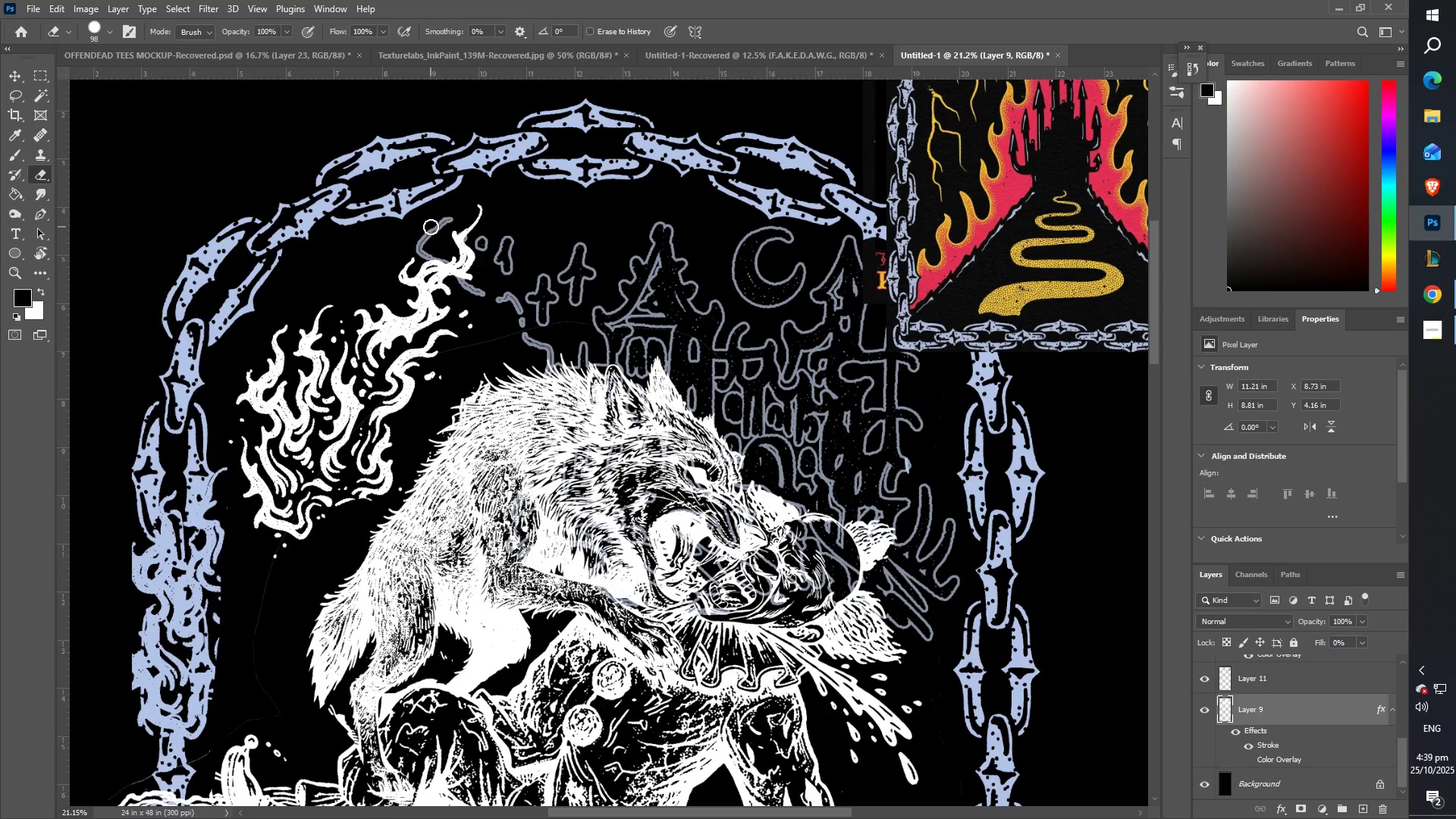 
scroll: coordinate [735, 460], scroll_direction: down, amount: 13.0
 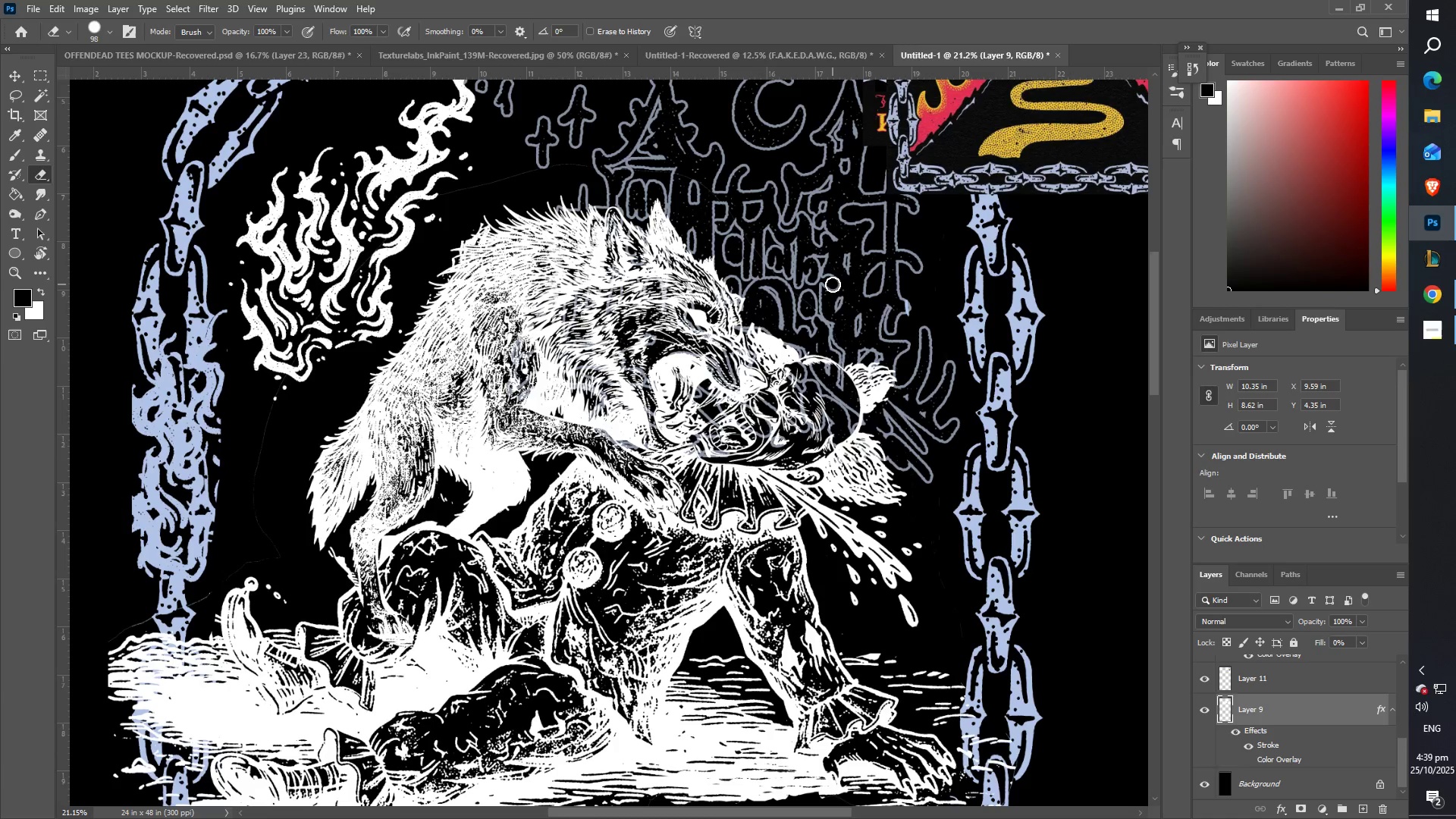 
key(Control+Z)
 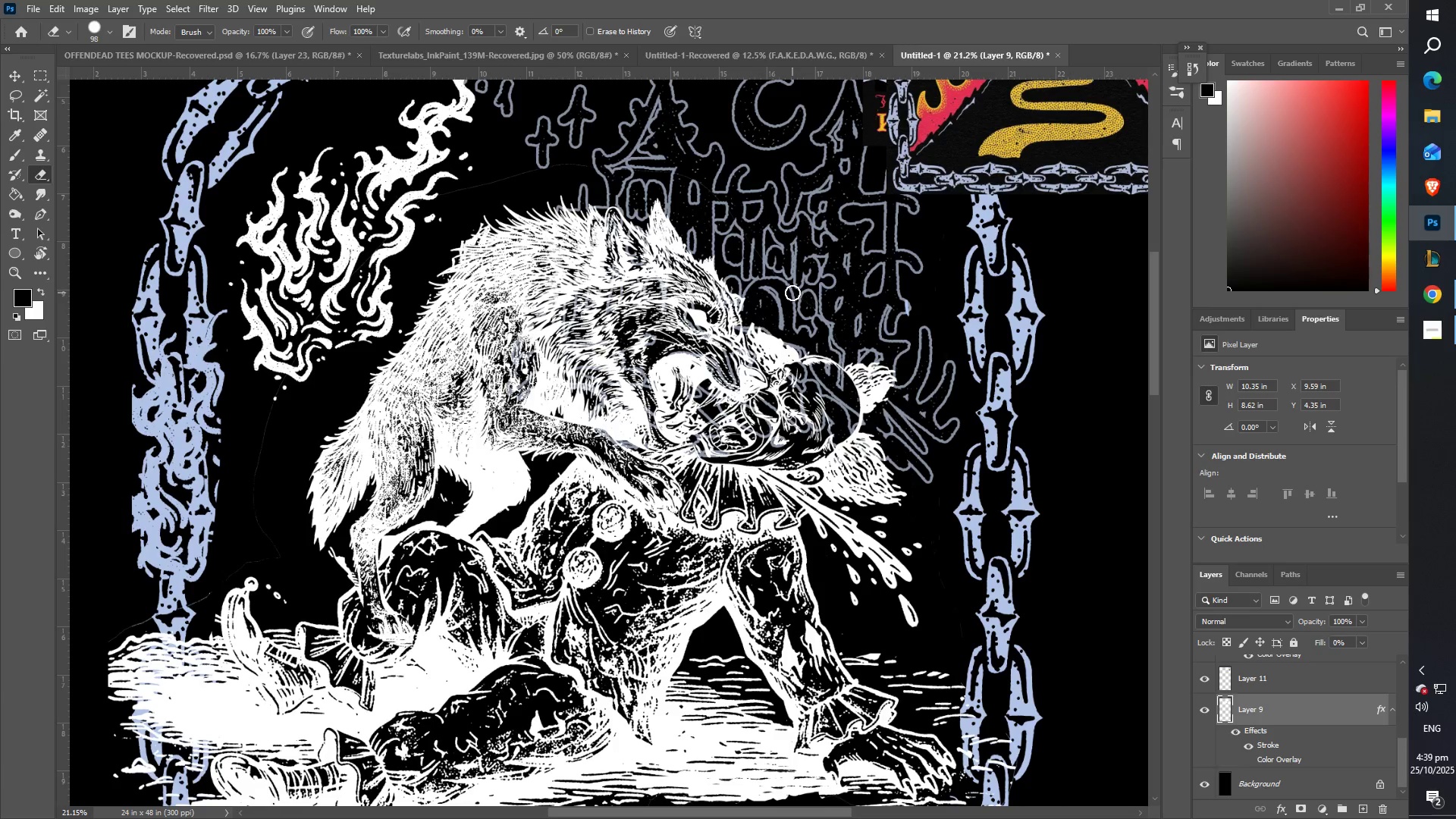 
key(Control+Z)
 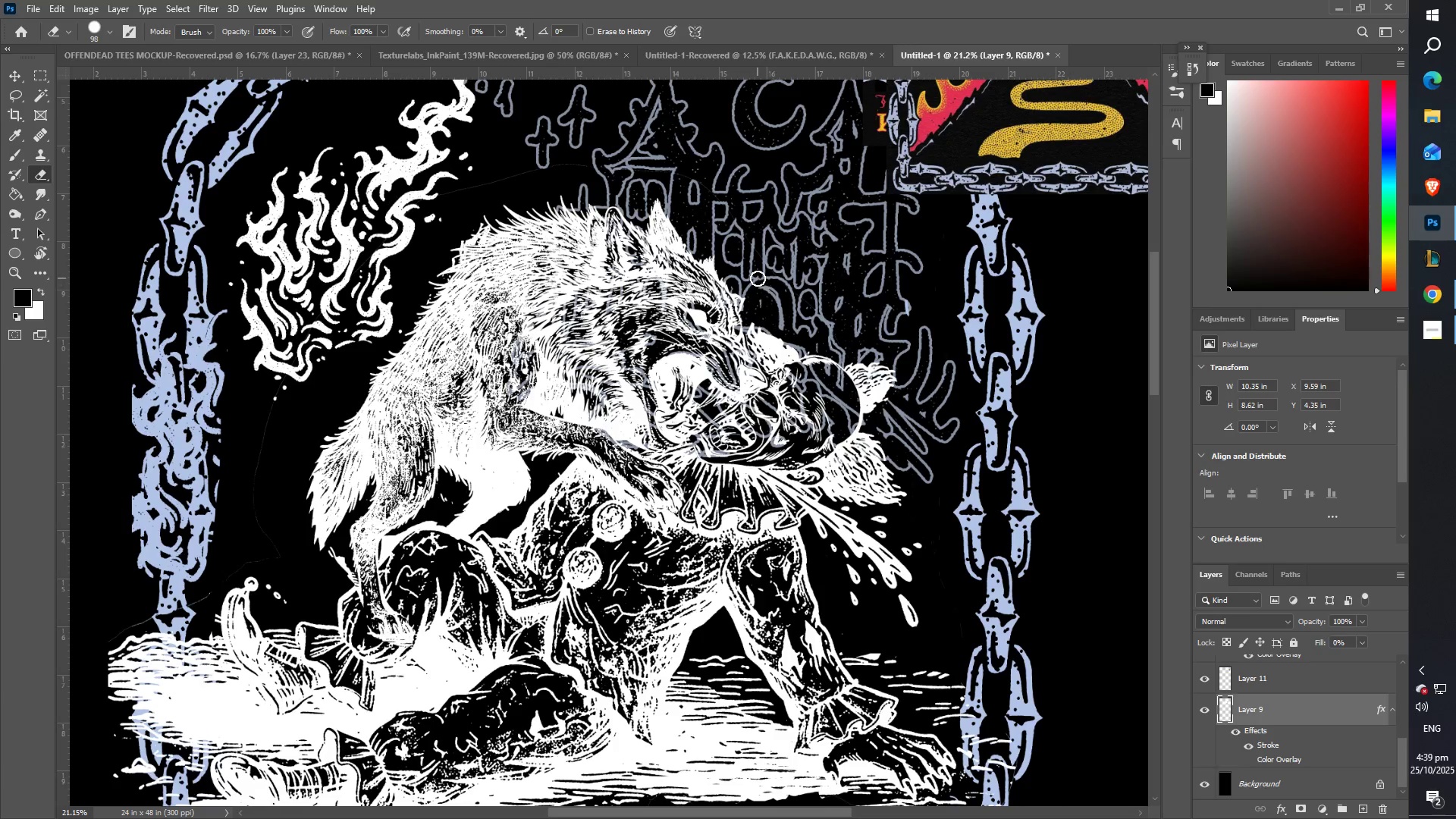 
type(zz)
 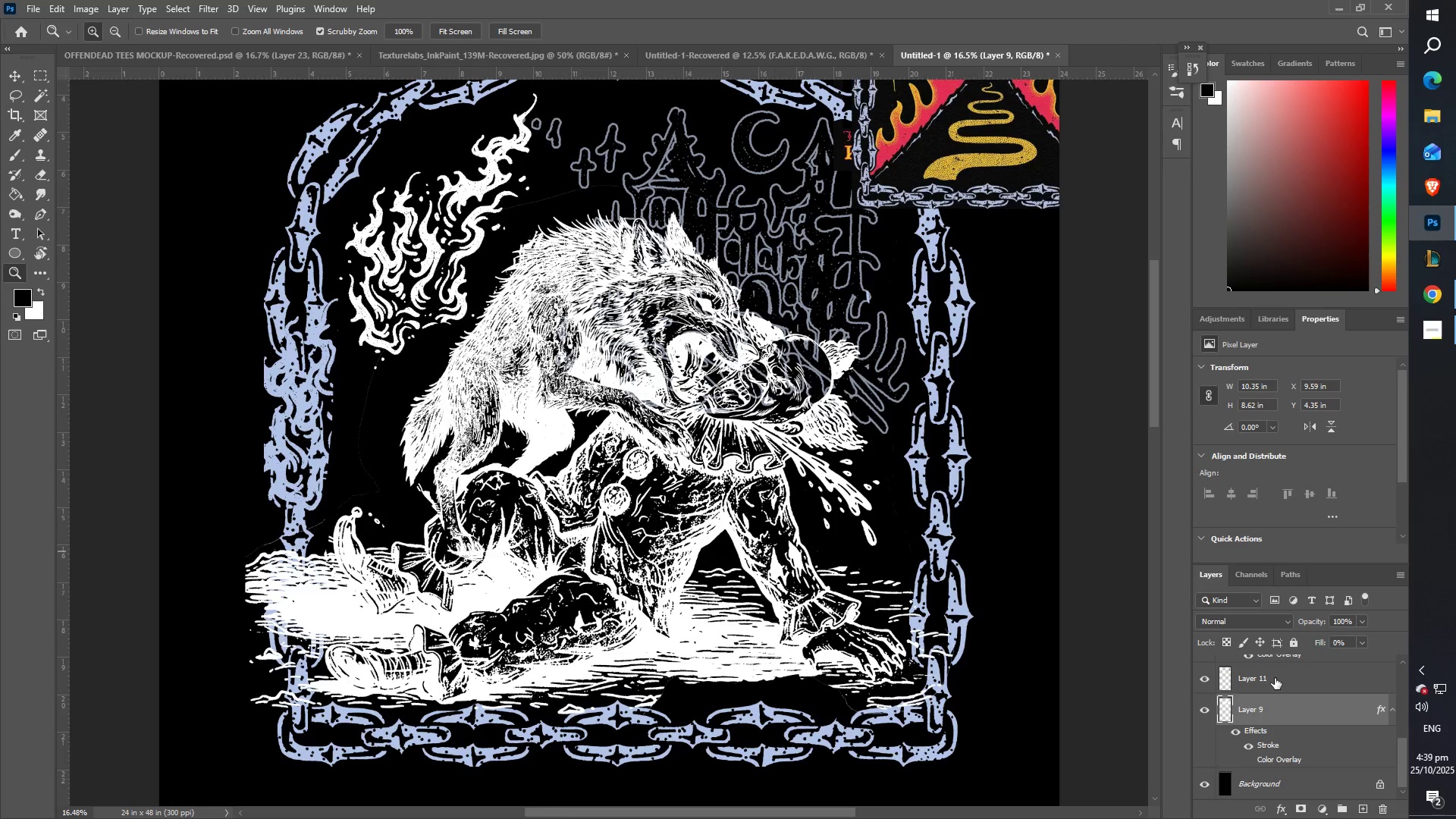 
wait(5.36)
 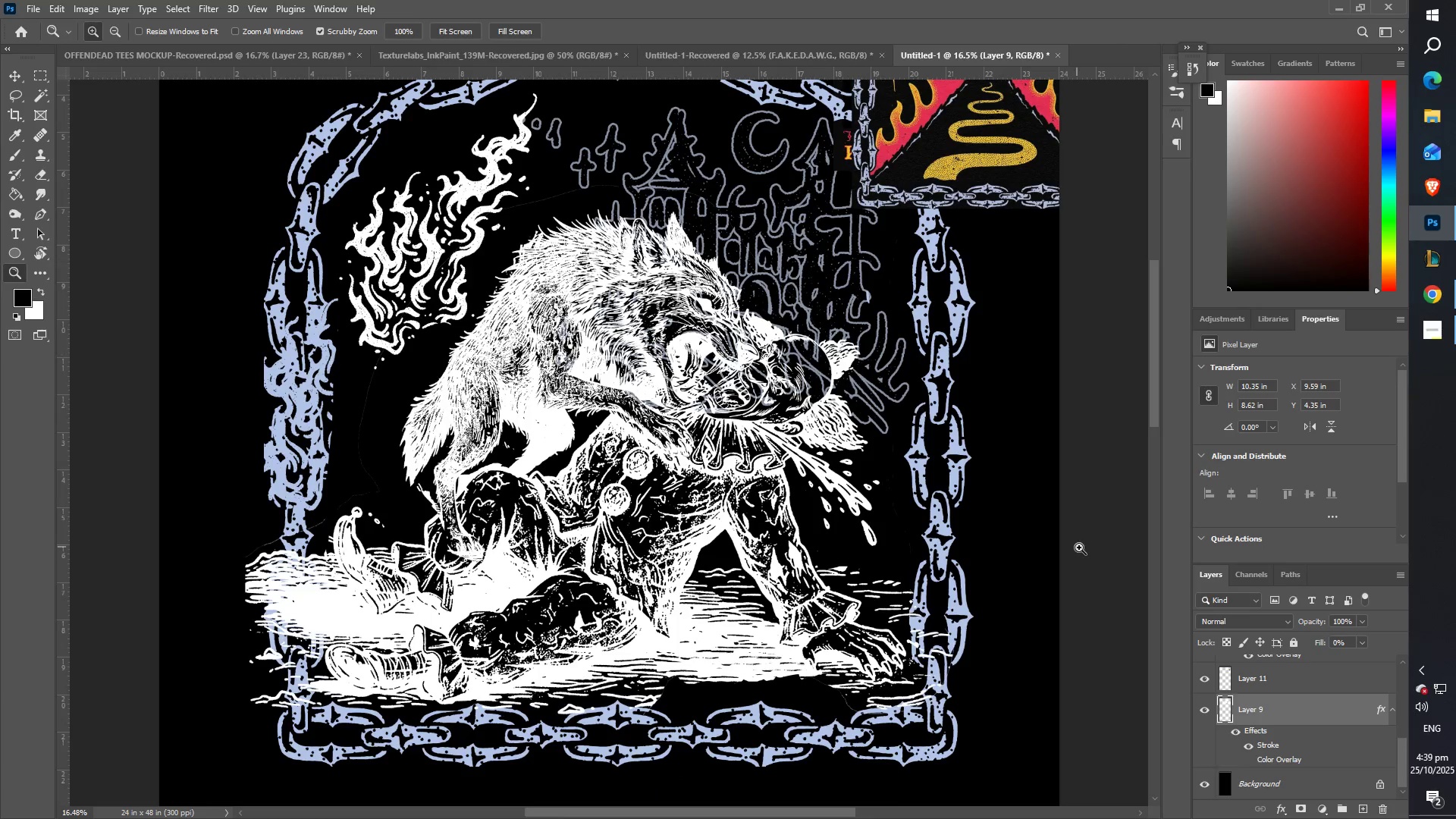 
left_click([1256, 758])
 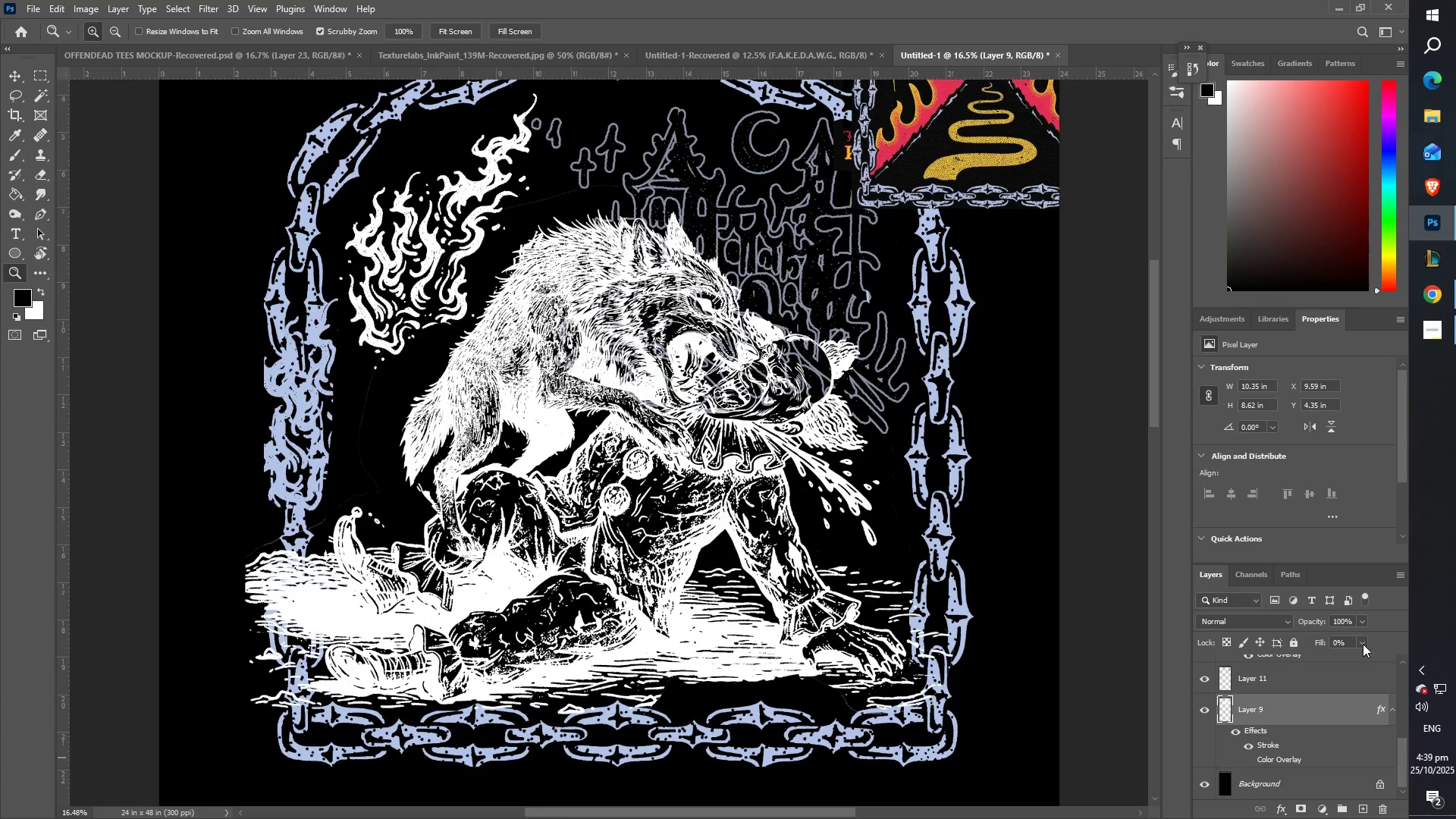 
left_click([1360, 644])
 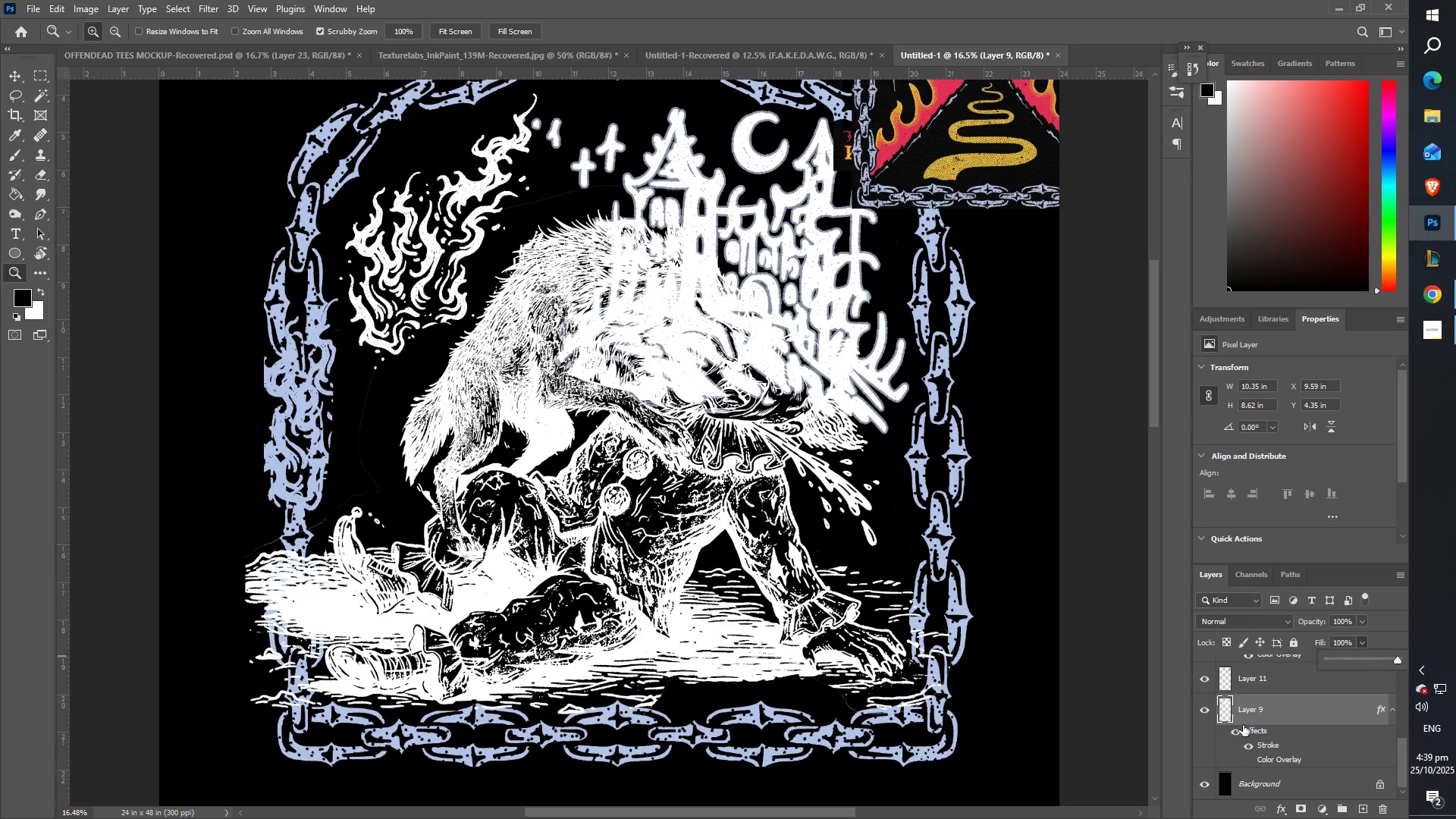 
left_click([1247, 748])
 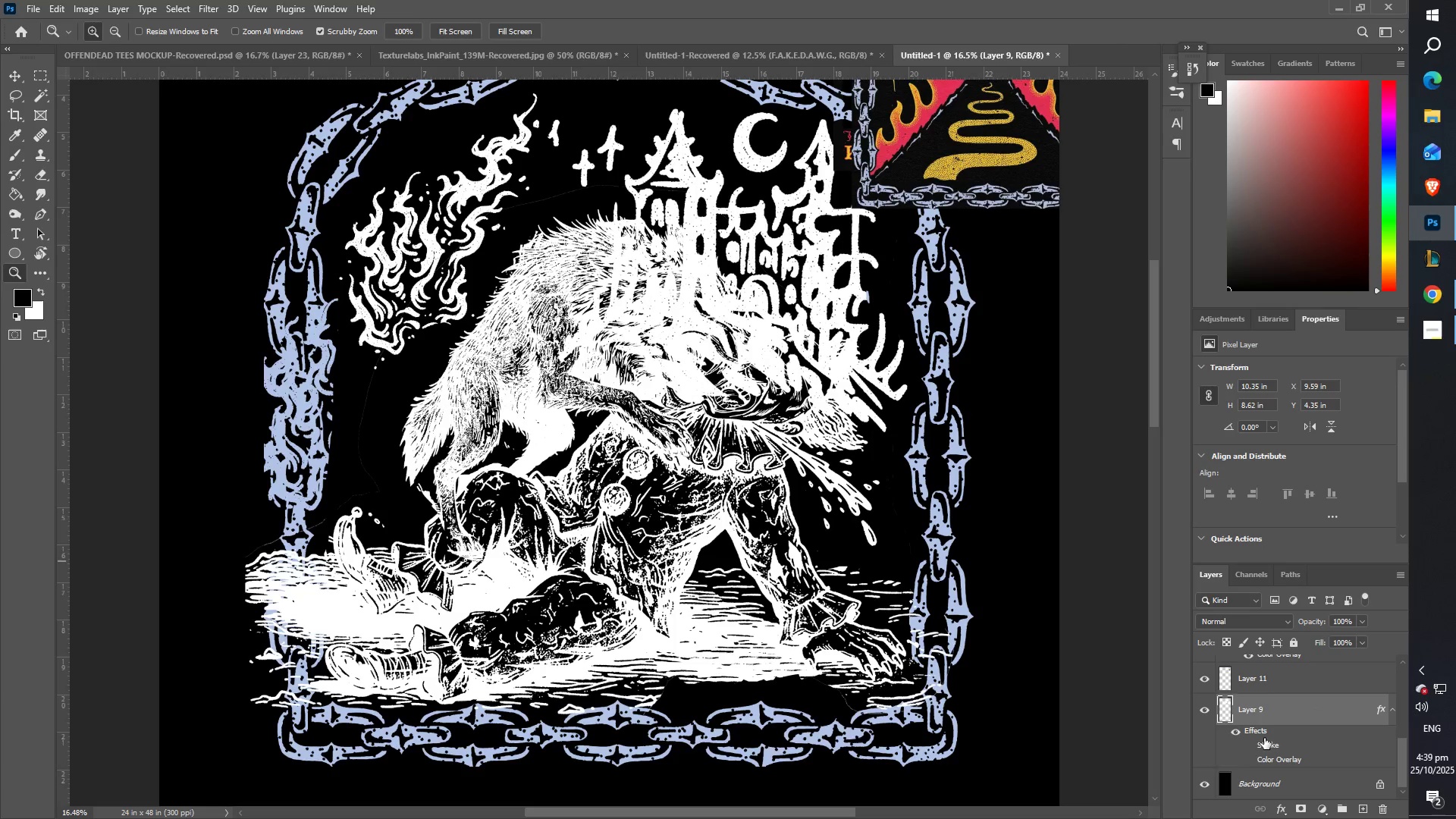 
left_click([1266, 758])
 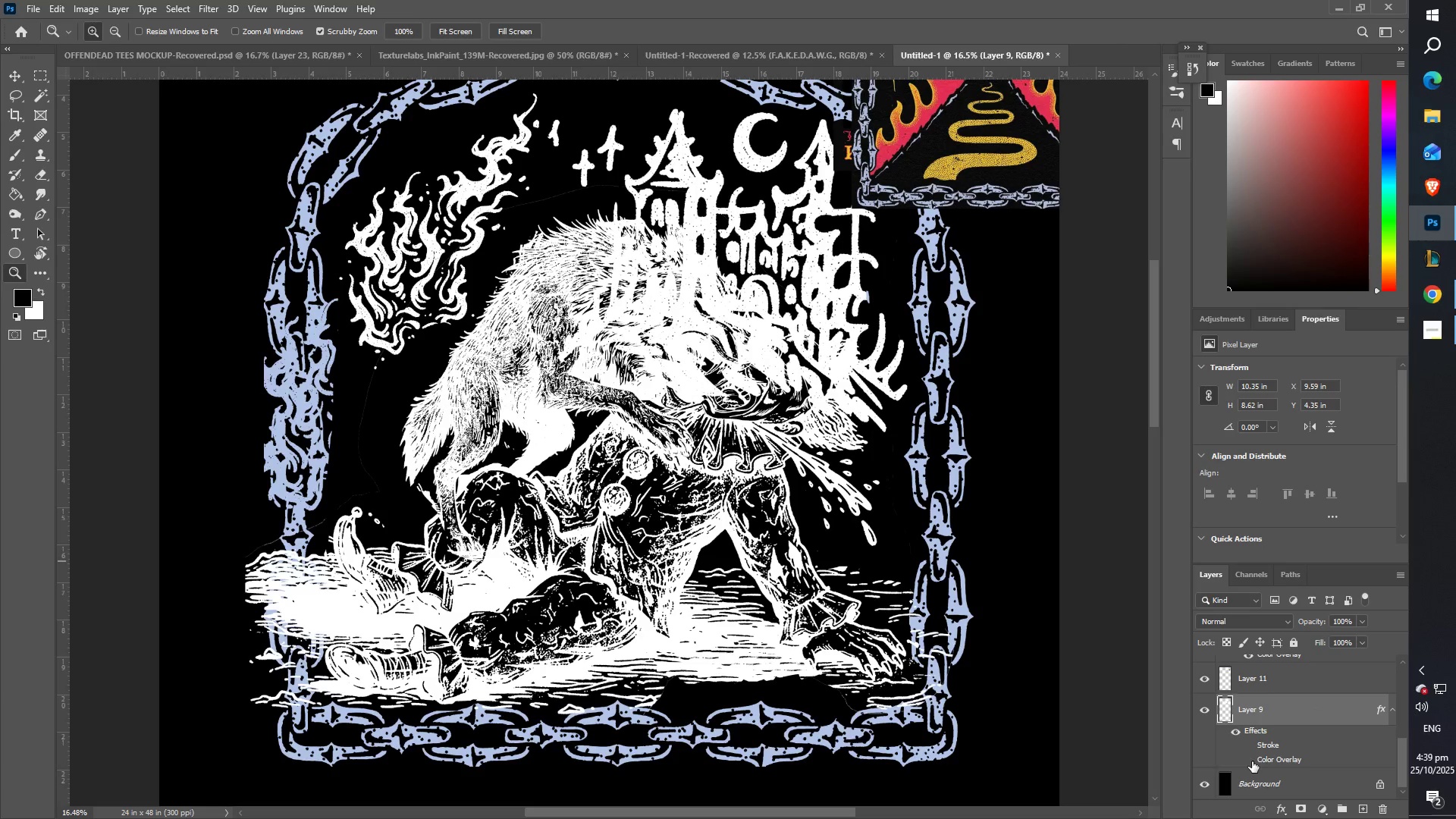 
double_click([1252, 761])
 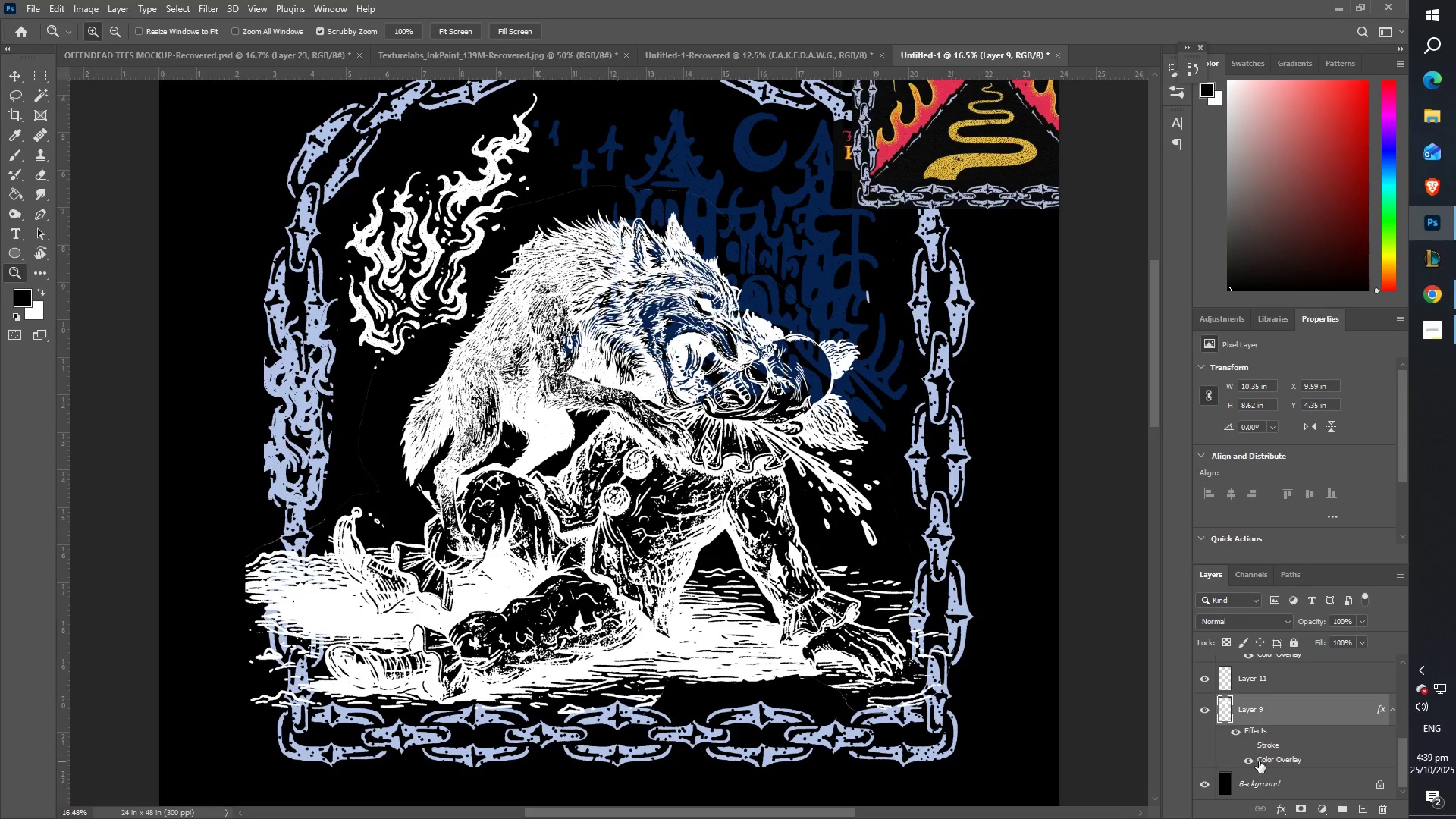 
double_click([1272, 761])
 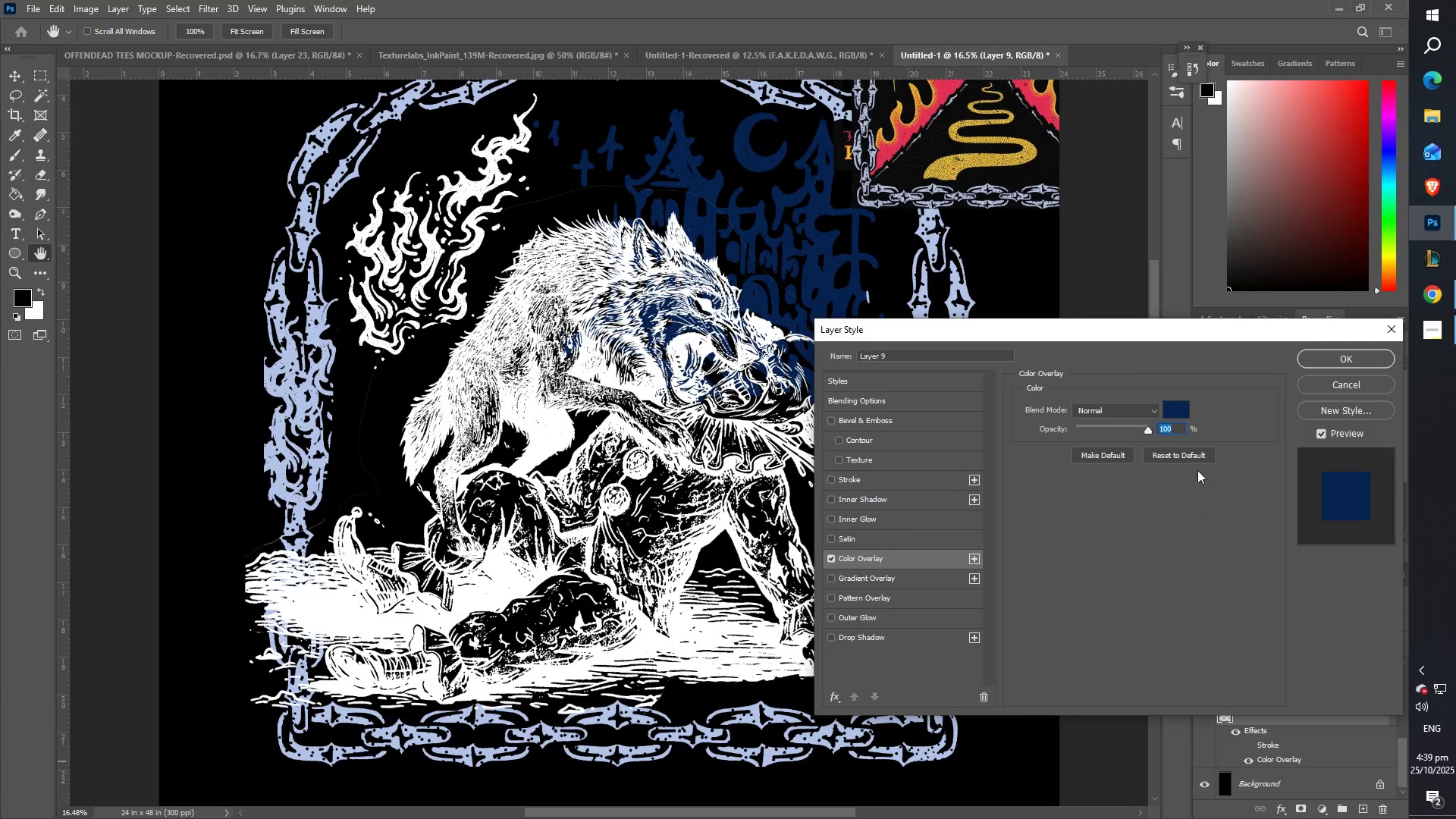 
left_click([1173, 411])
 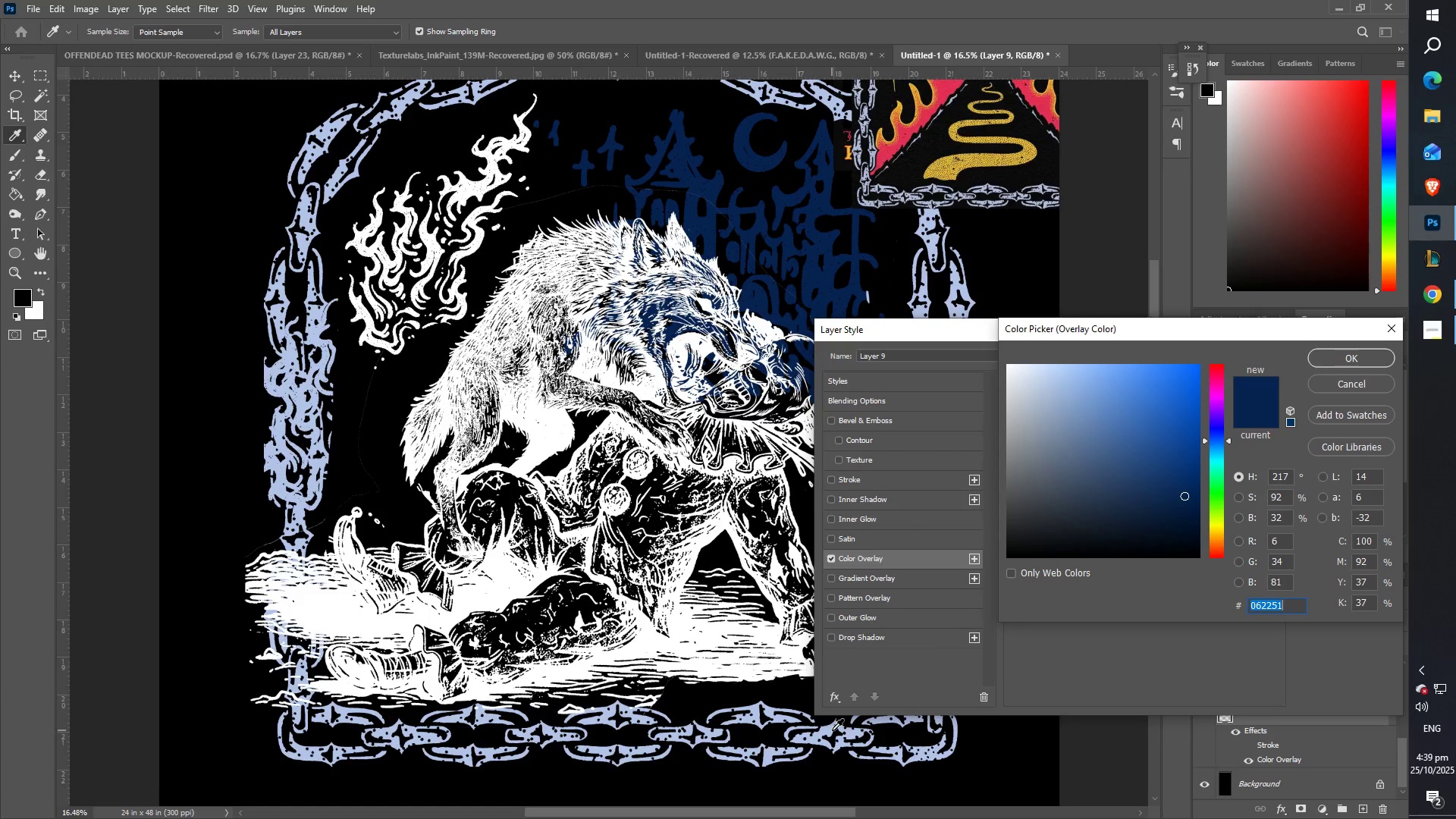 
left_click([830, 730])
 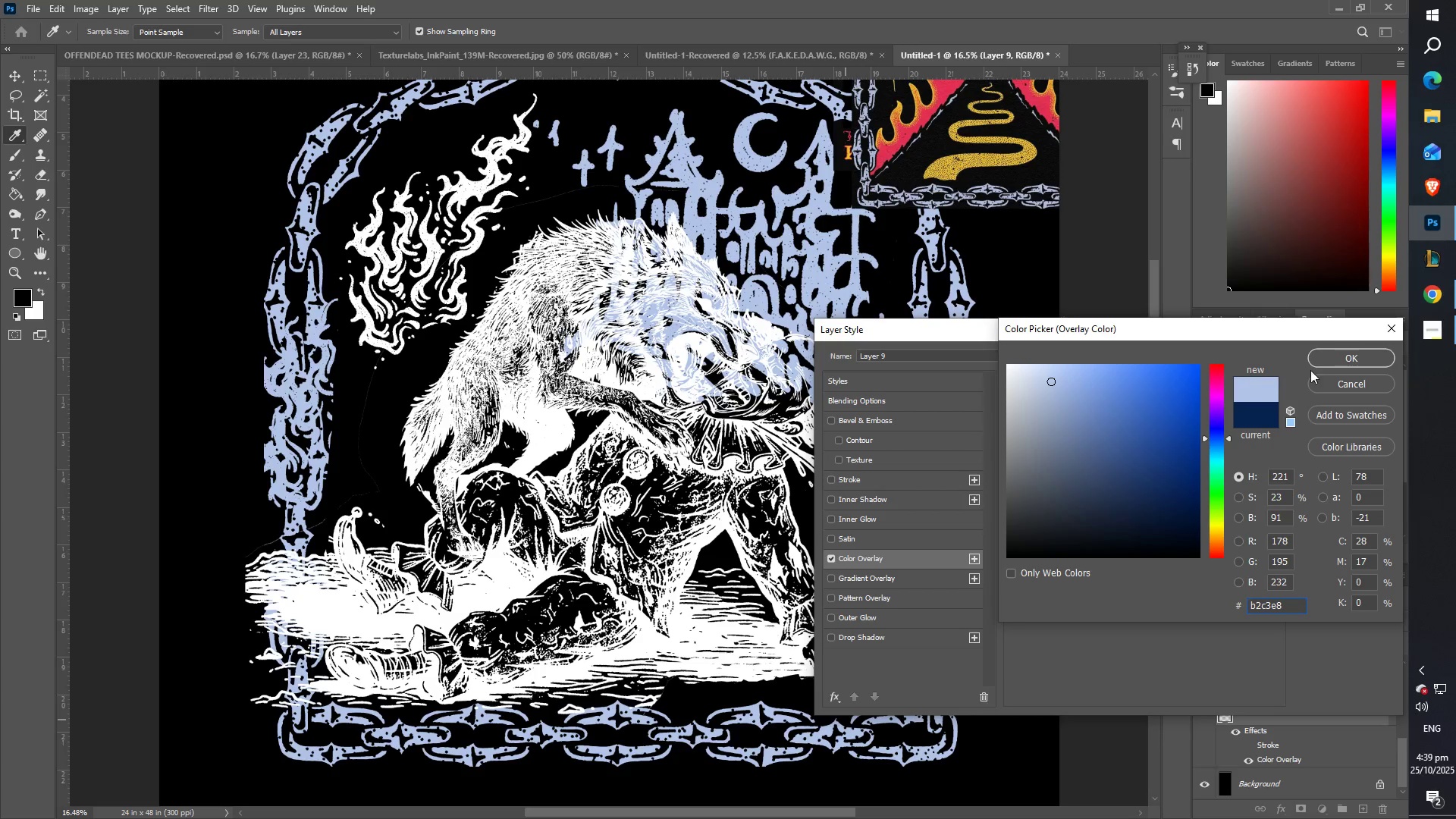 
left_click([1333, 364])
 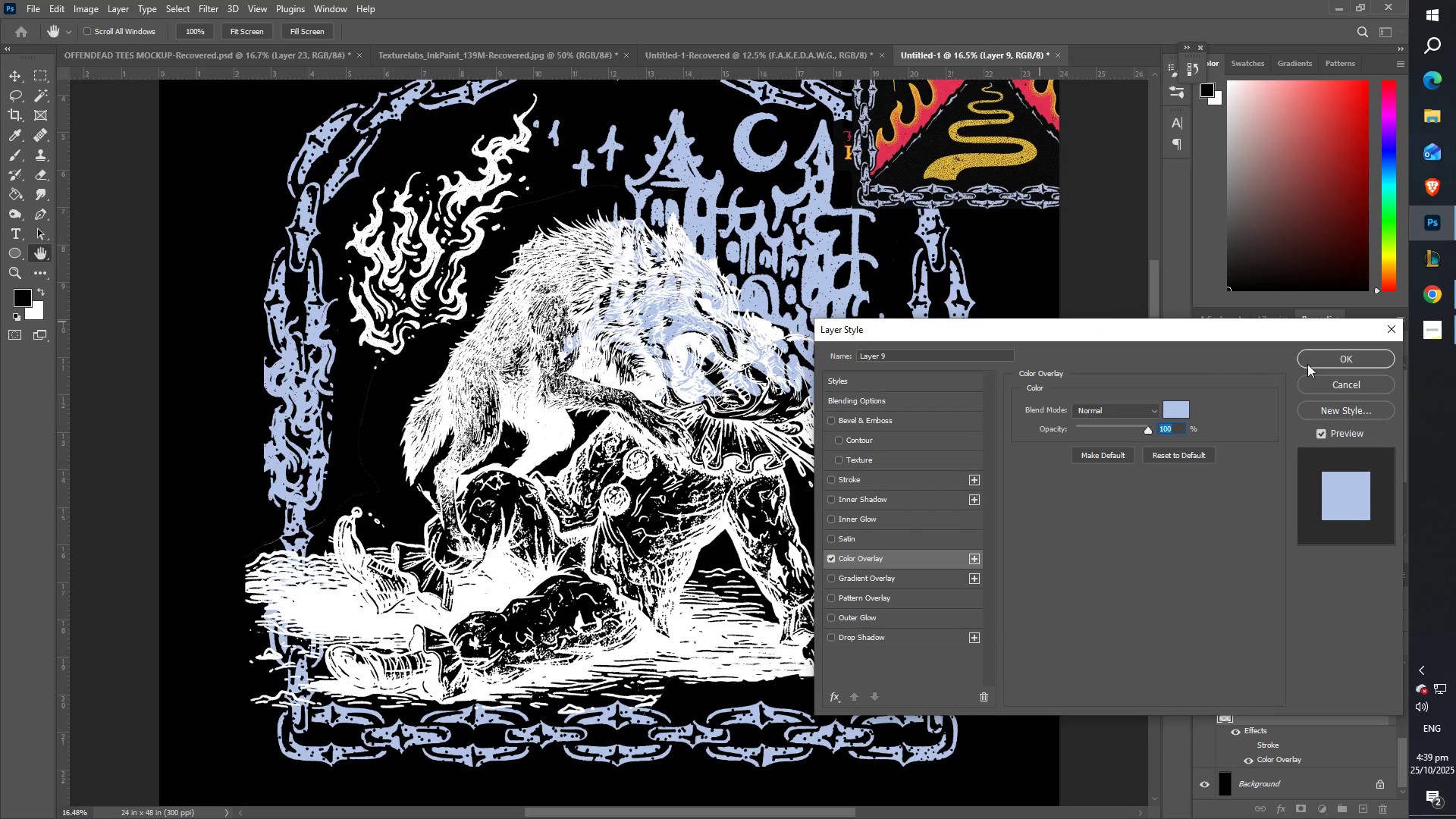 
left_click([1320, 359])
 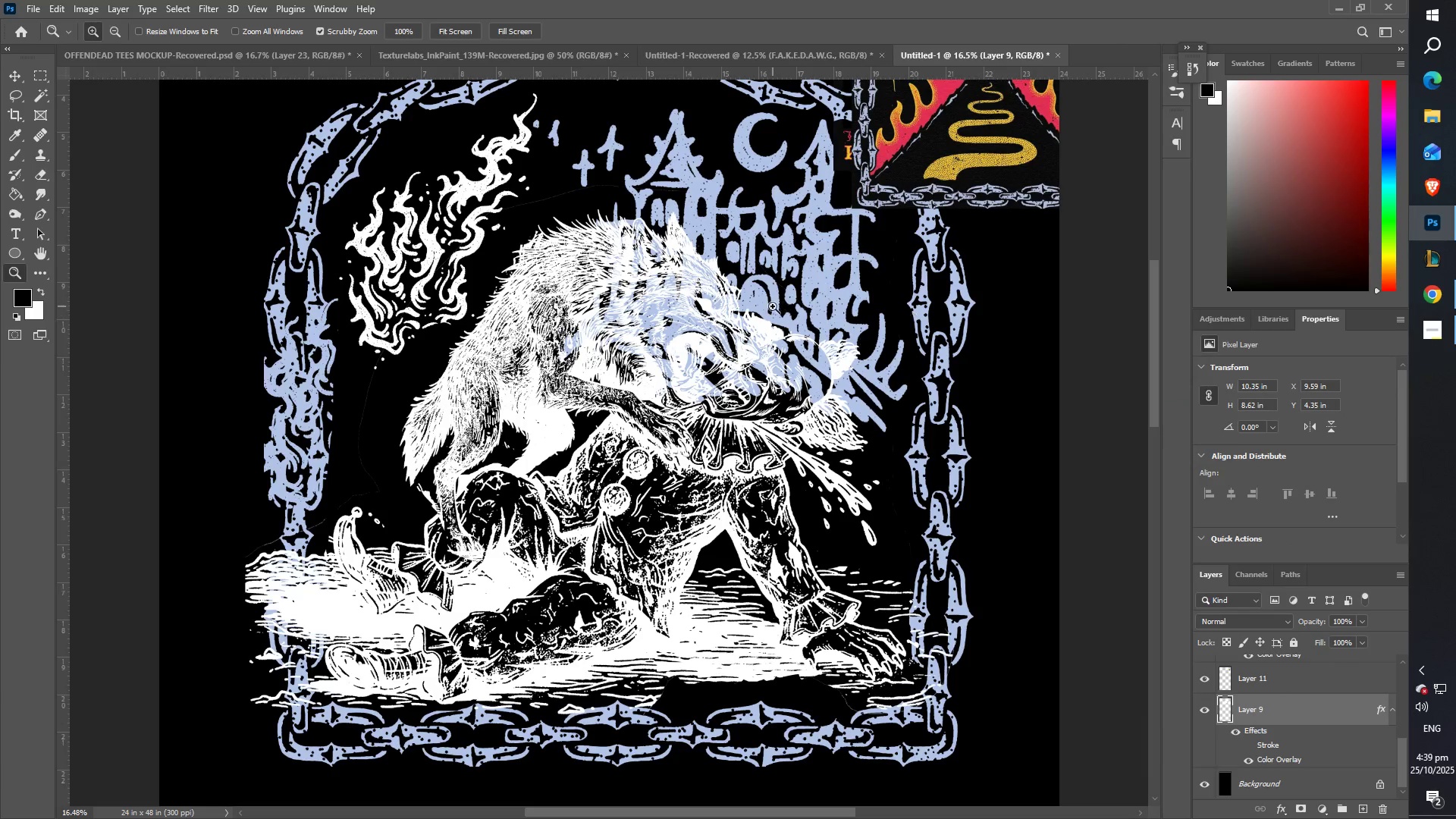 
type(zzz)
 